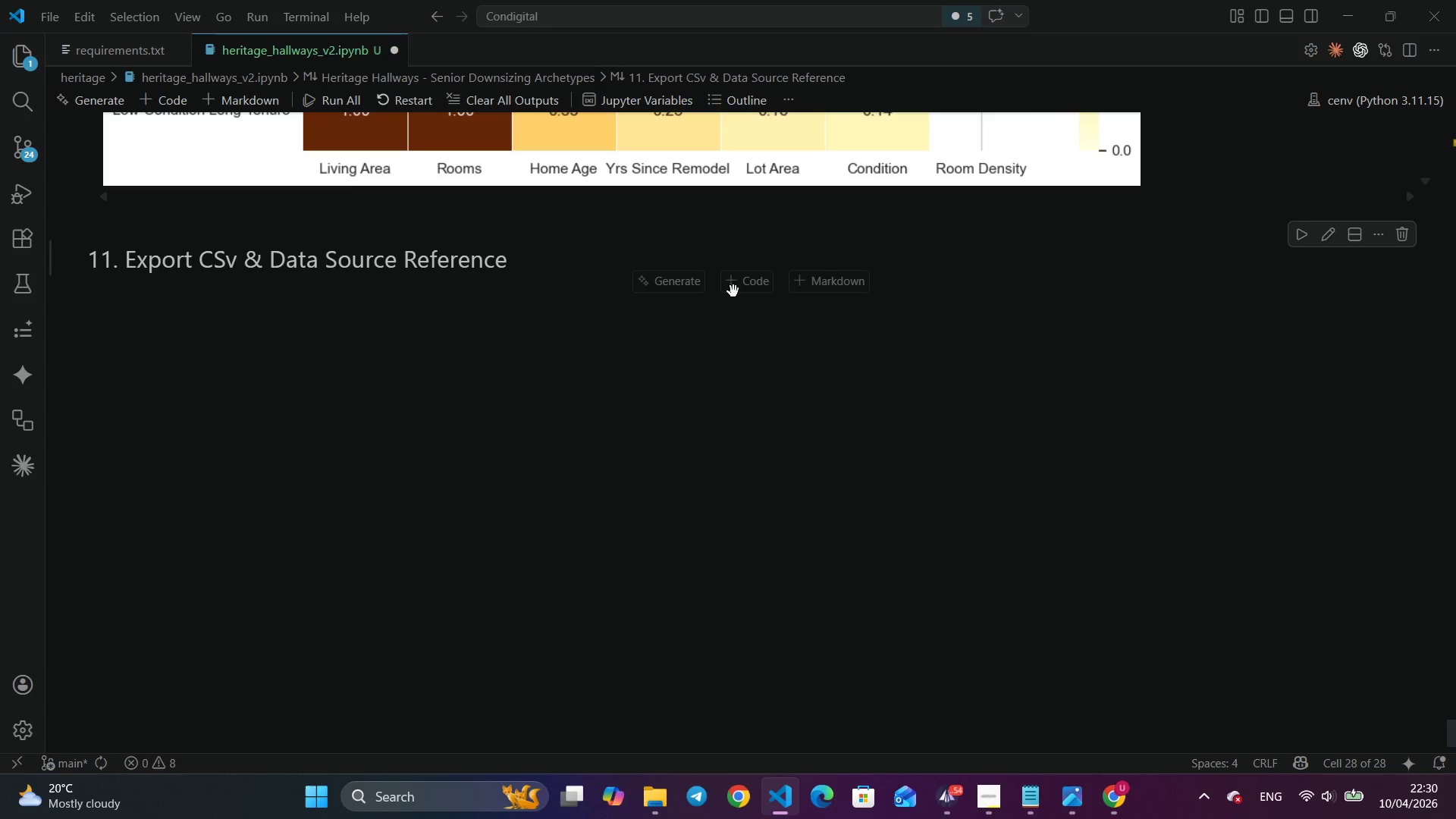 
left_click([753, 278])
 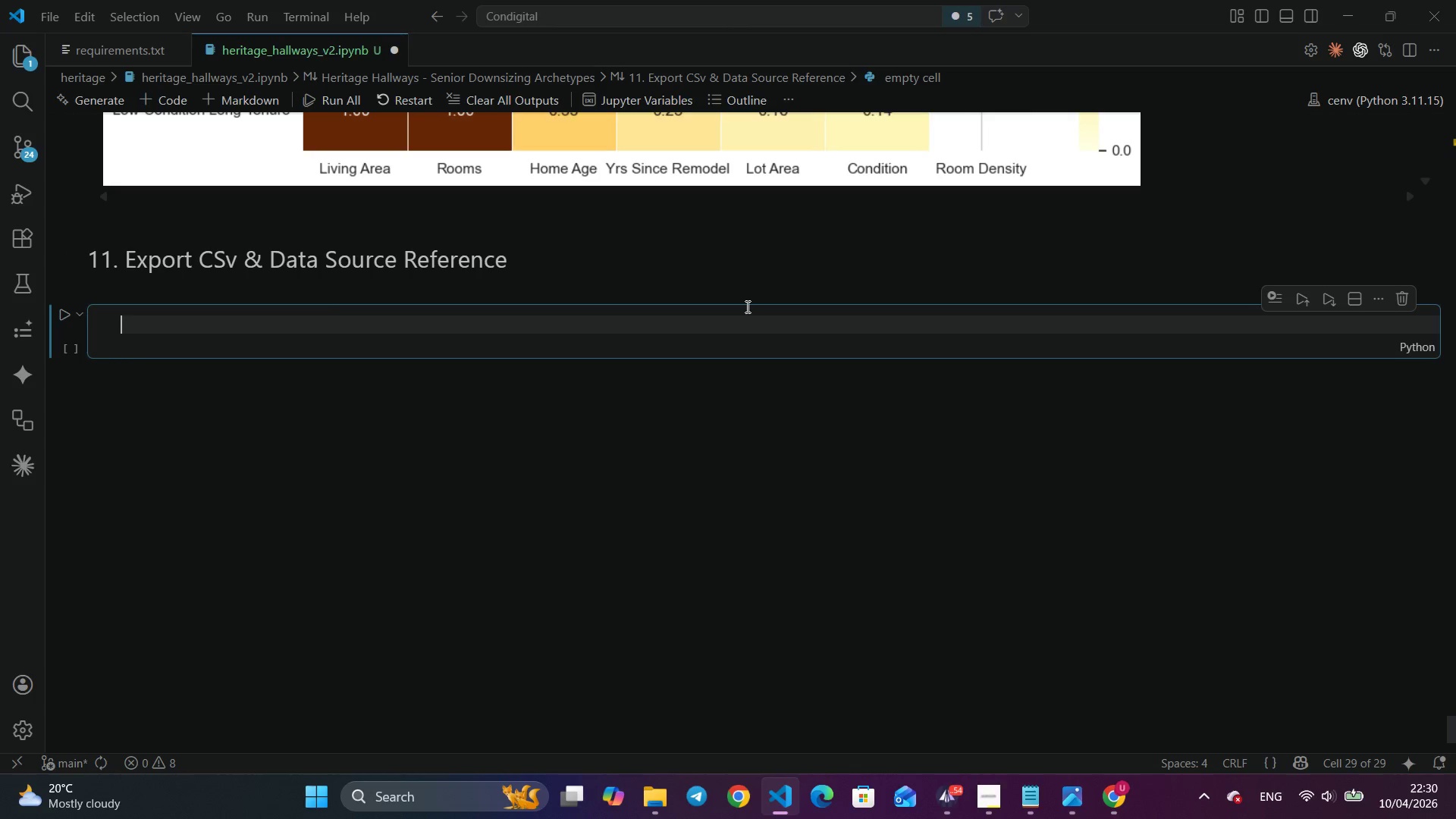 
wait(7.14)
 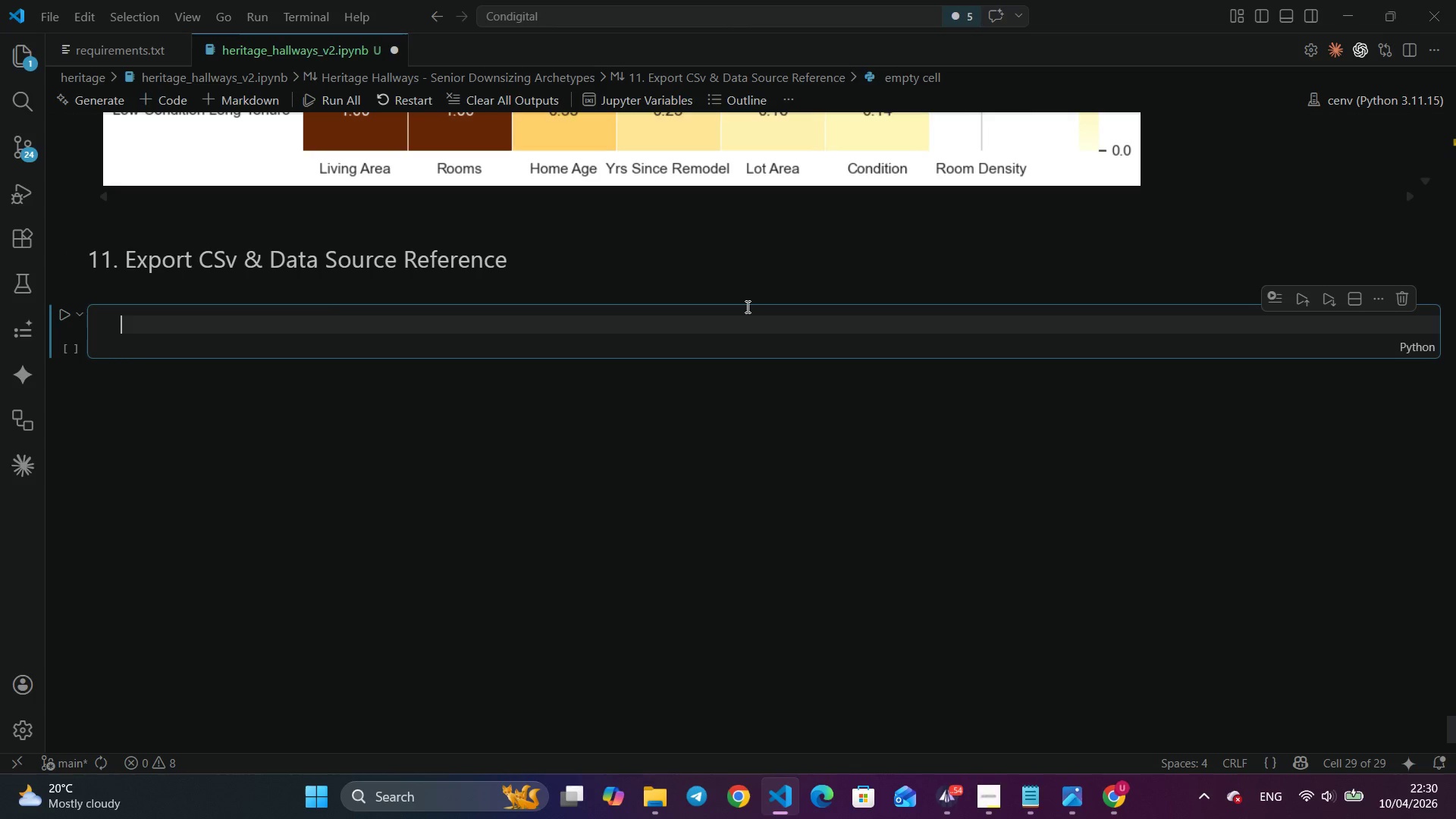 
key(Alt+Tab)
 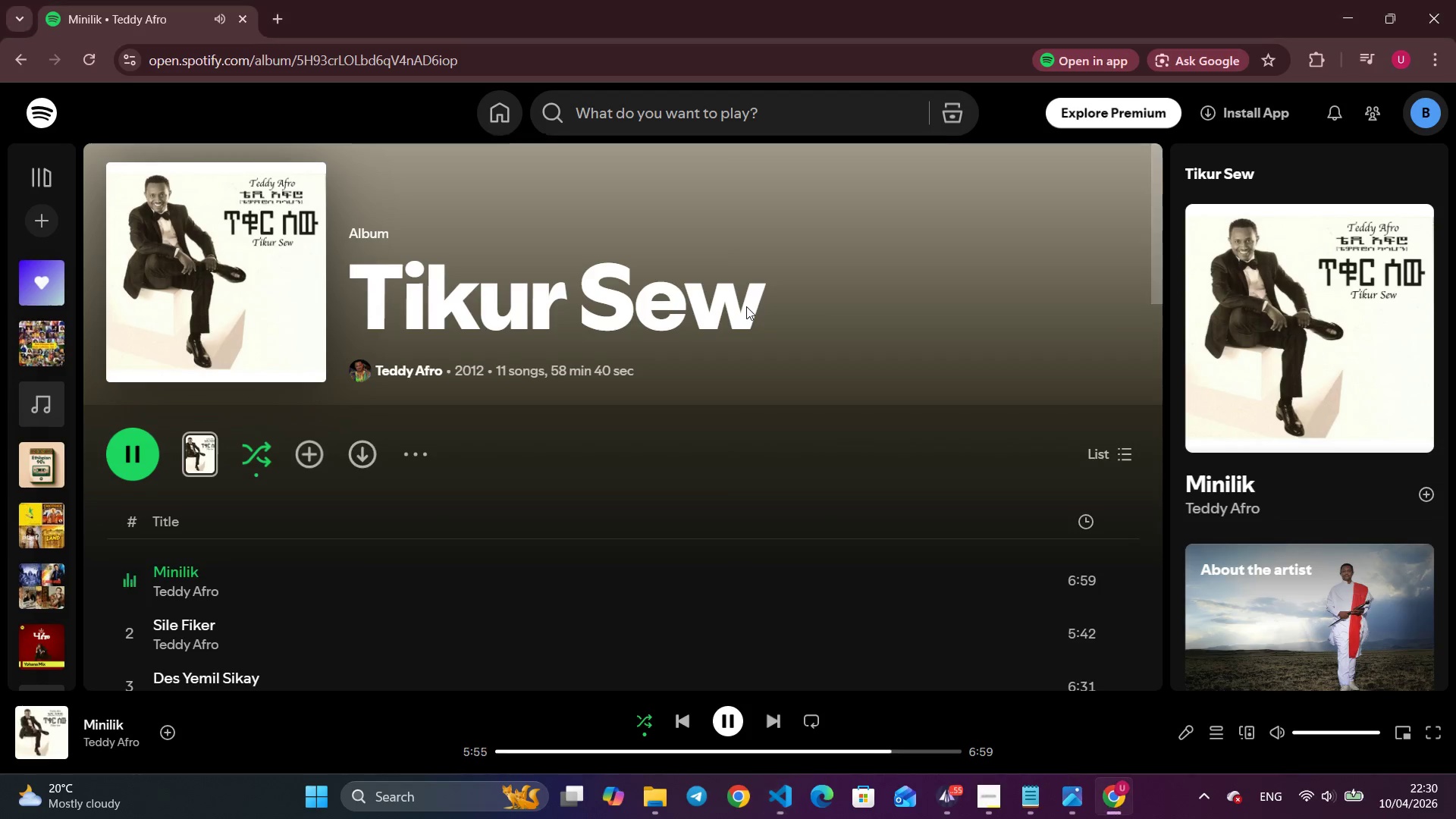 
key(Space)
 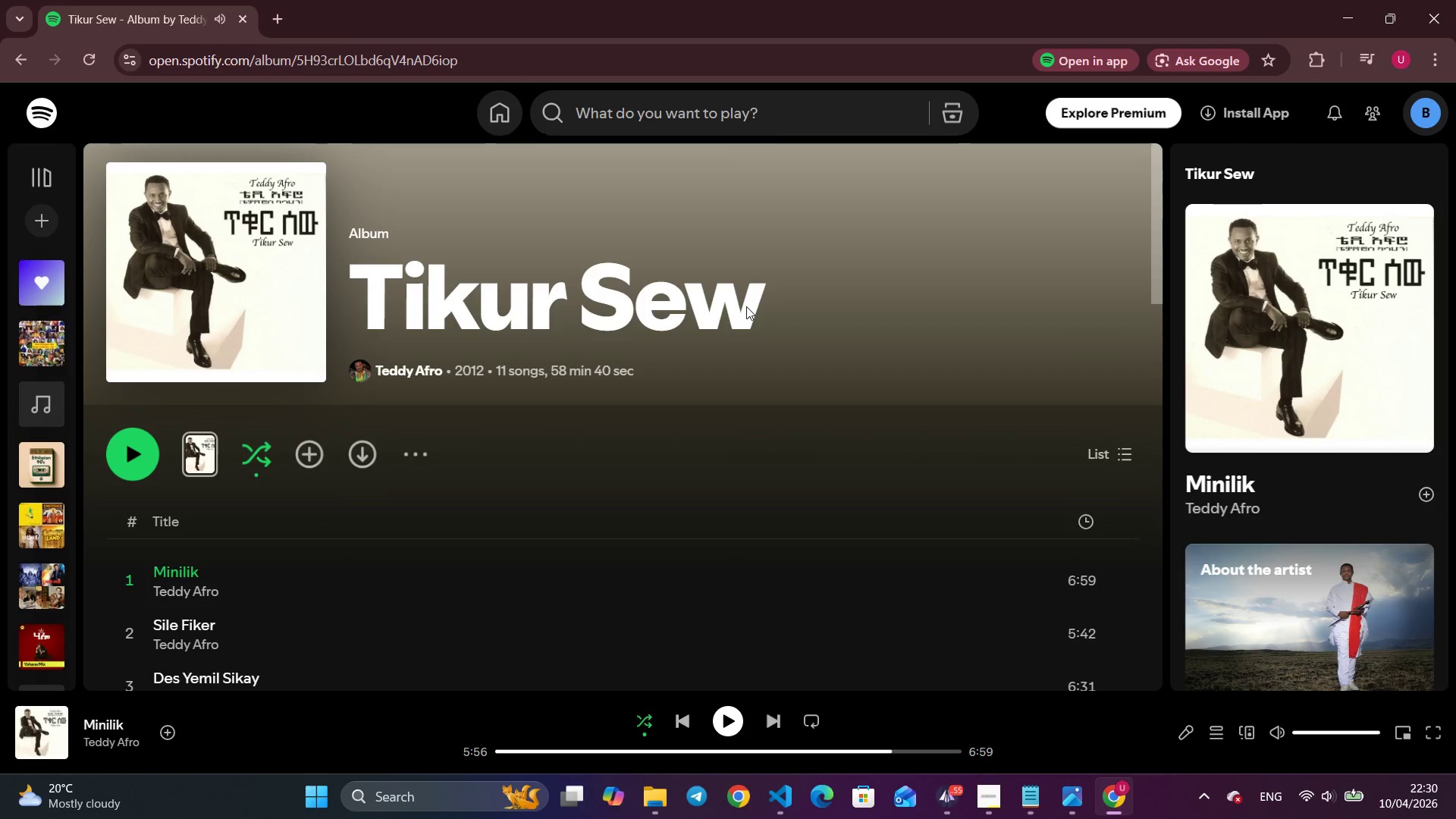 
key(Alt+Tab)
 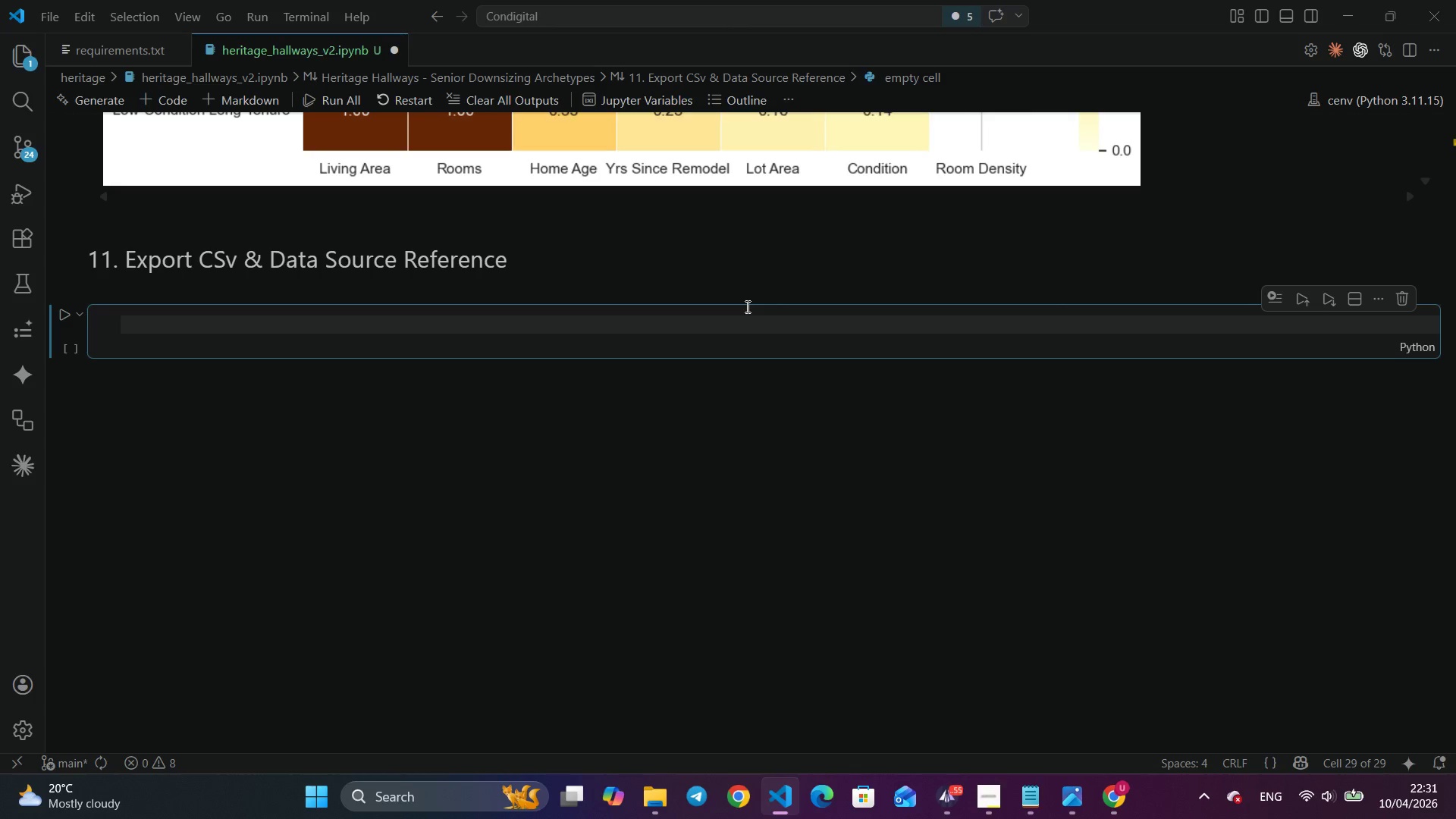 
wait(34.84)
 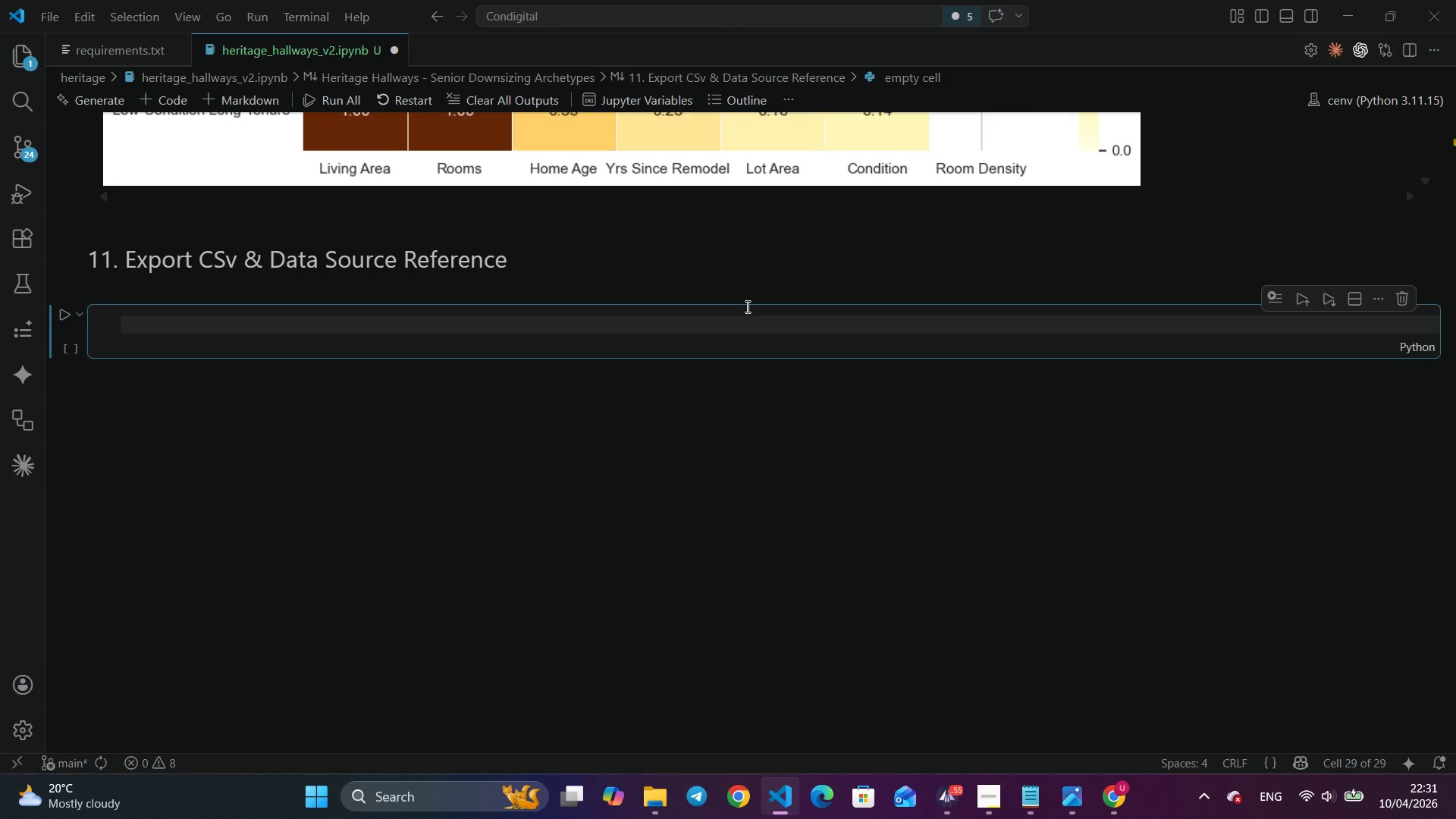 
key(Alt+Tab)
 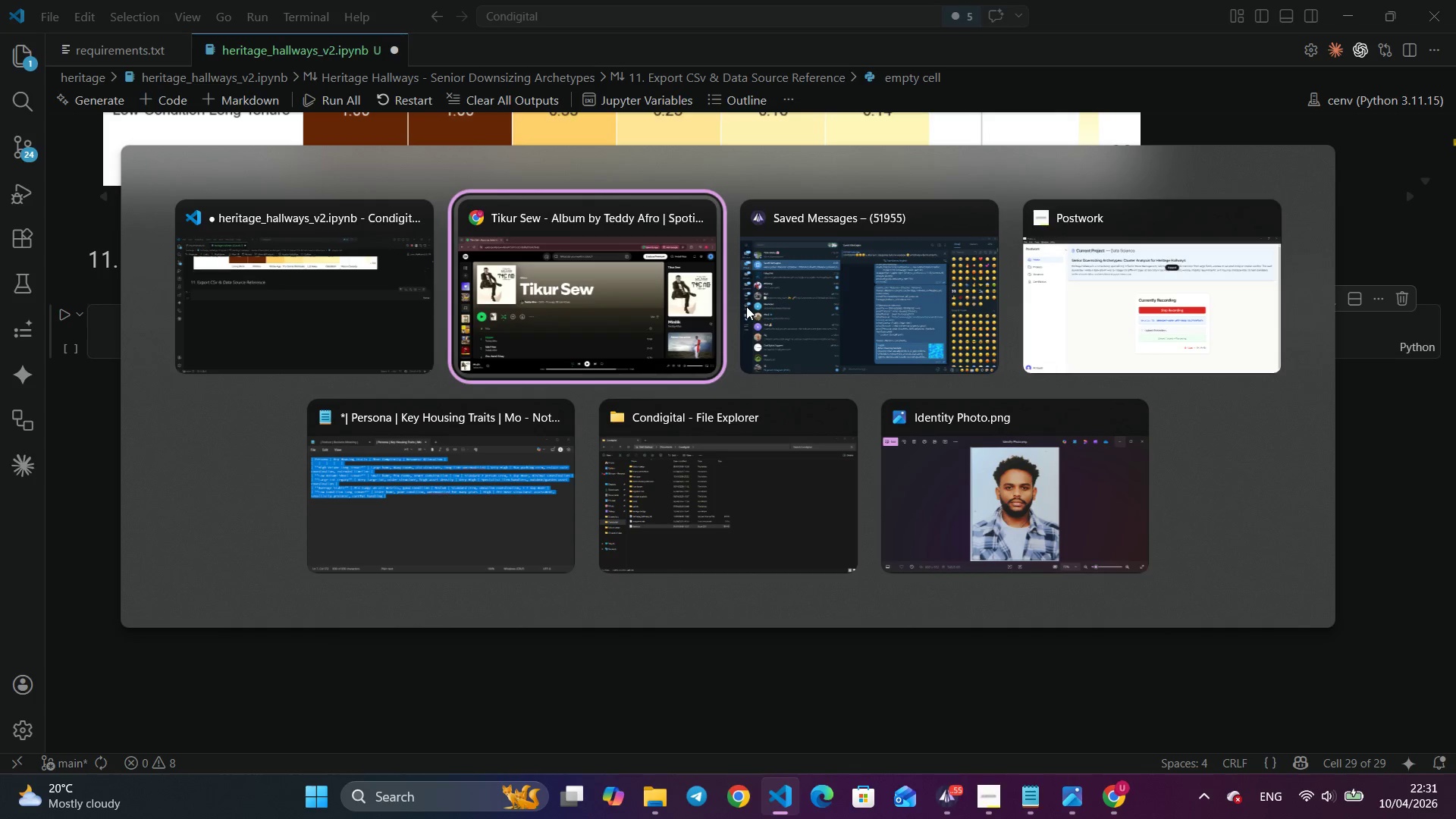 
key(Alt+Tab)
 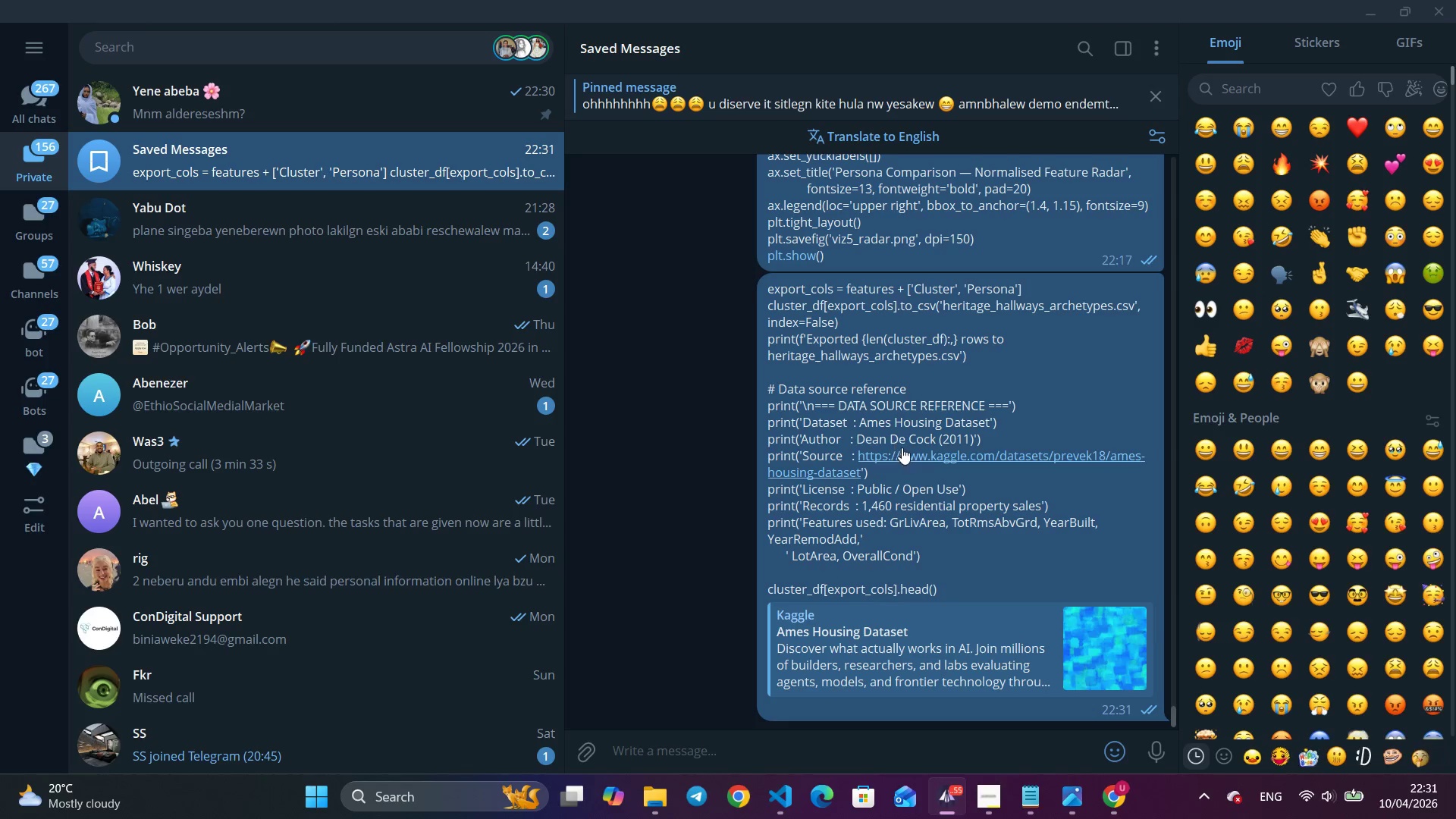 
right_click([902, 447])
 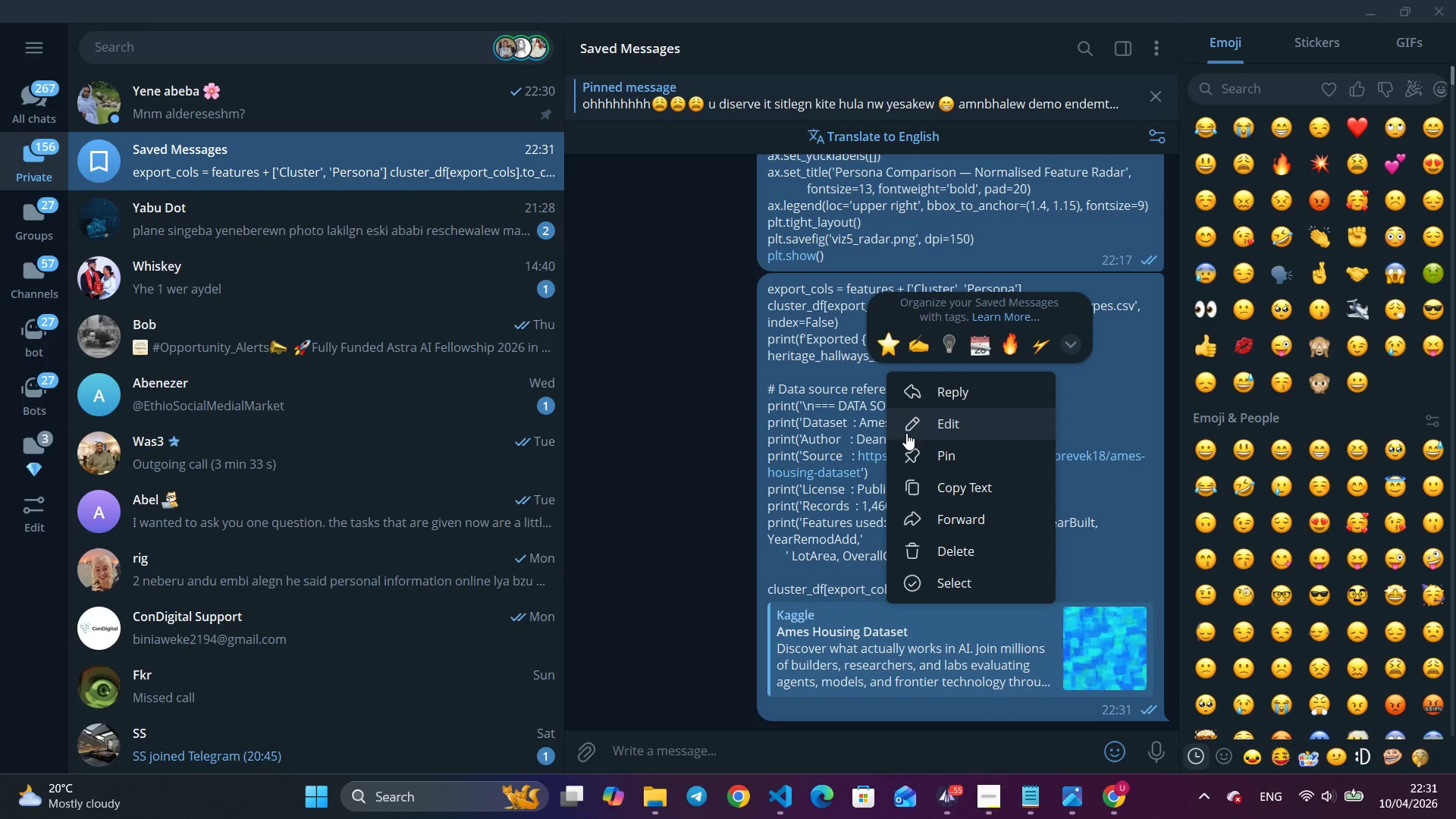 
key(Alt+Tab)
 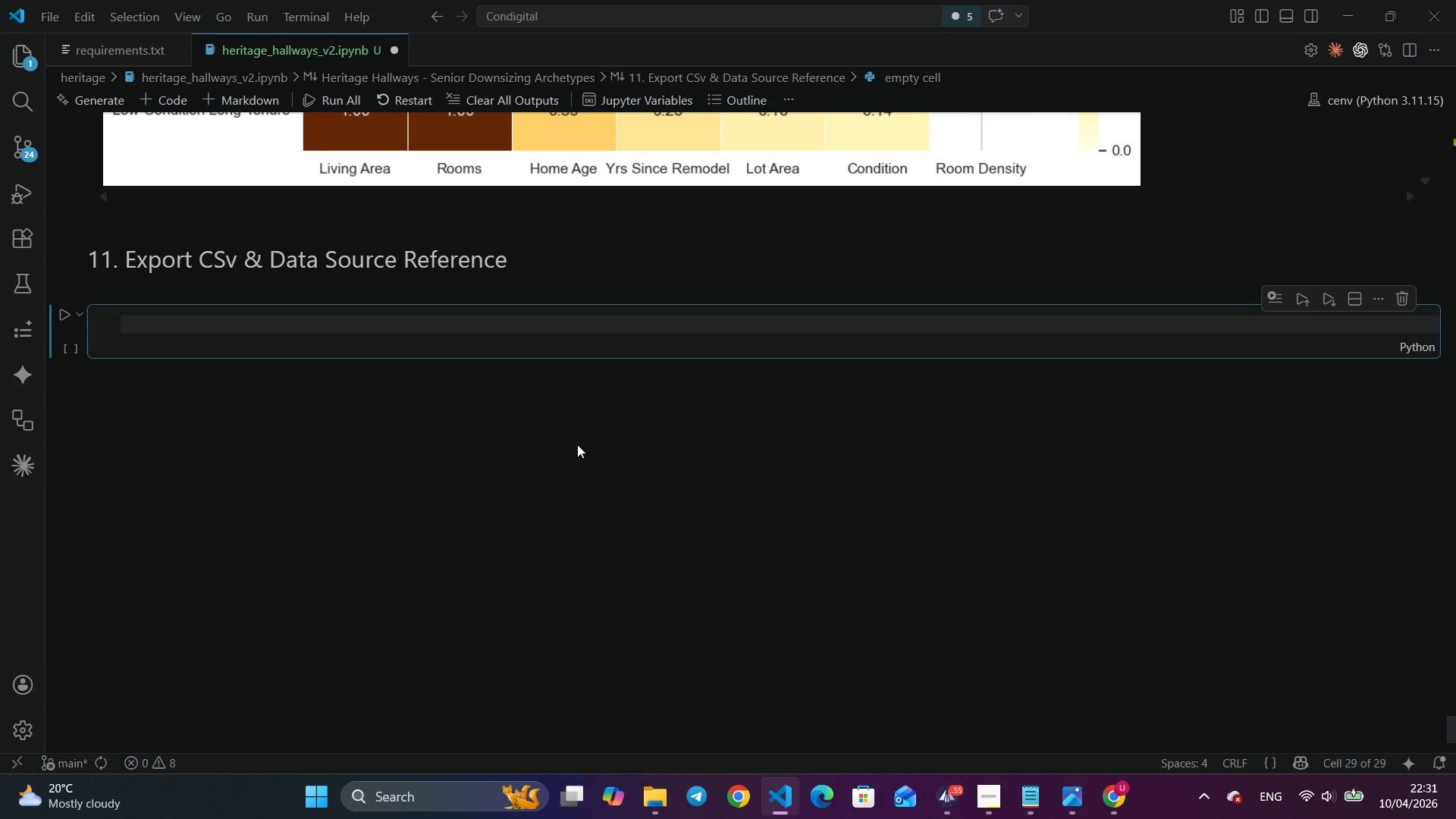 
key(Control+V)
 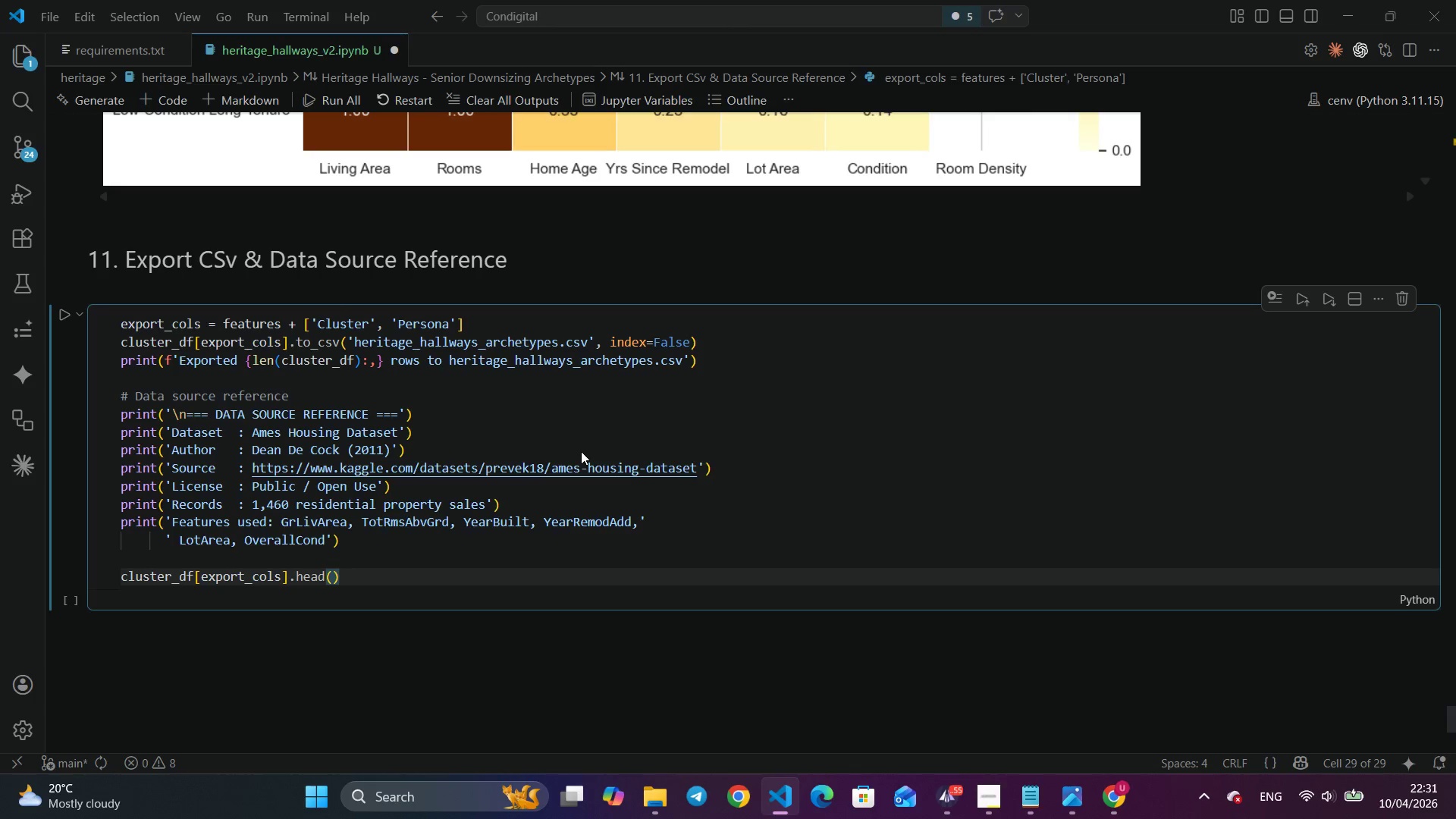 
wait(7.44)
 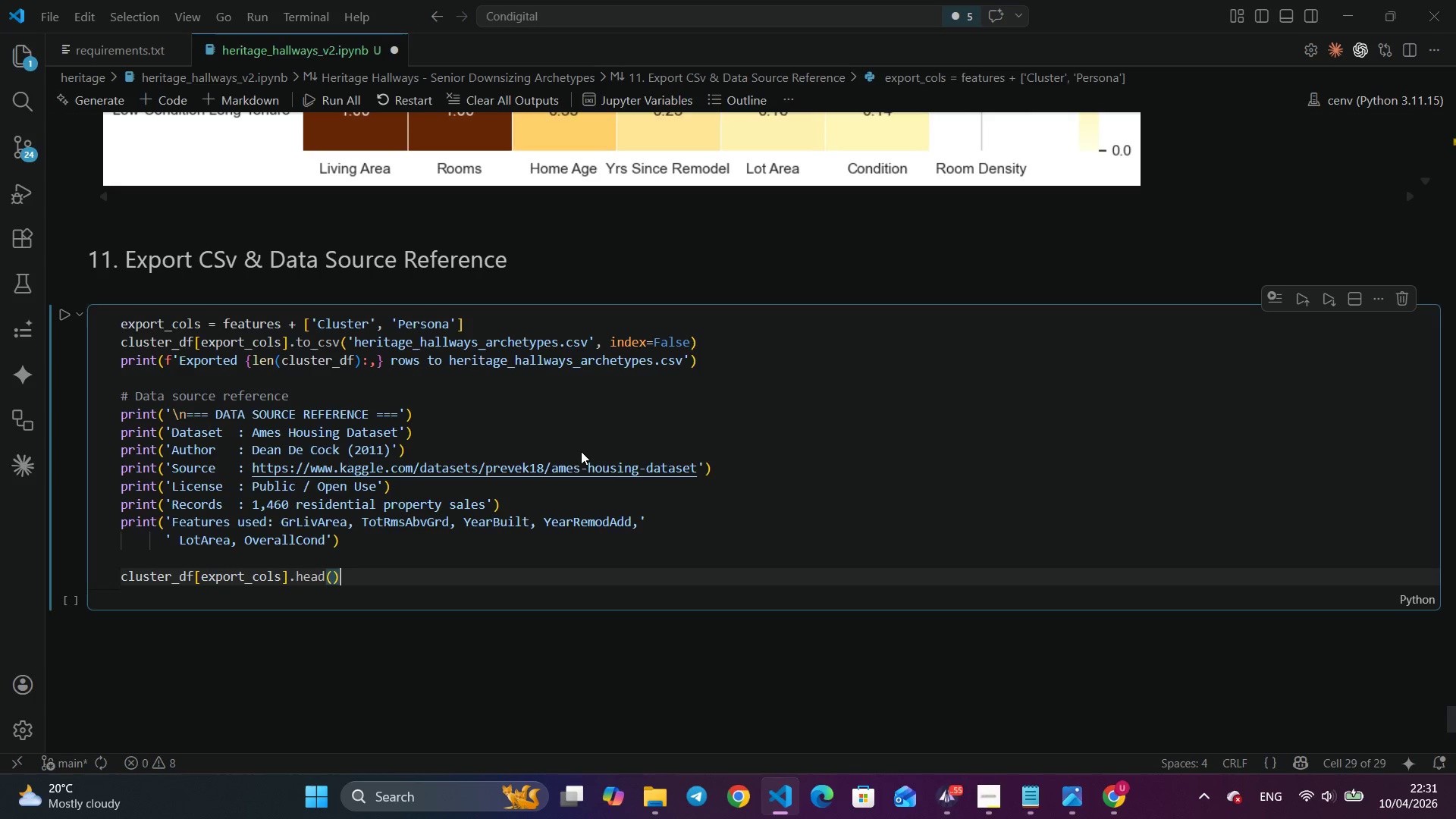 
left_click([26, 44])
 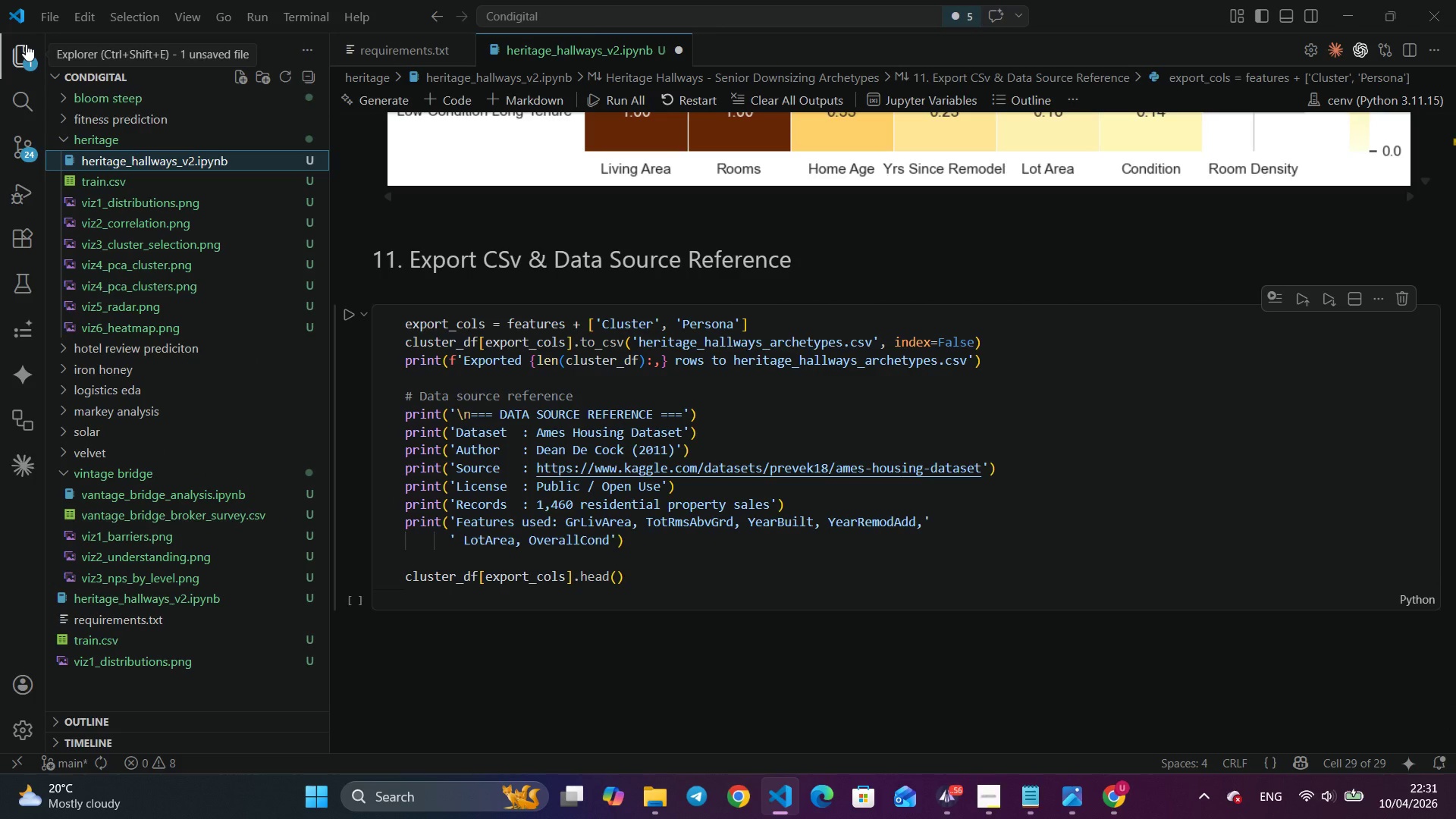 
left_click([26, 44])
 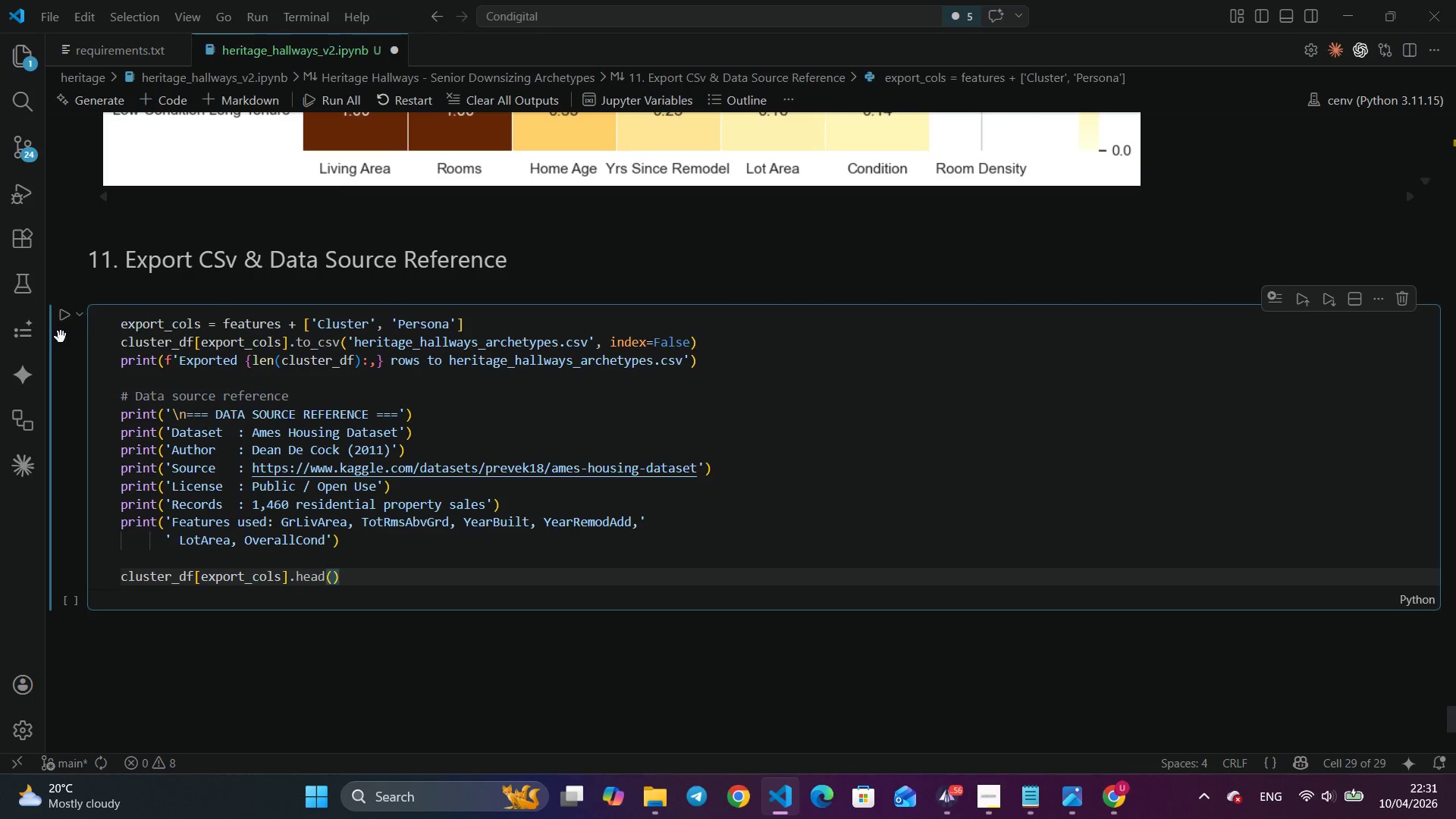 
left_click([64, 325])
 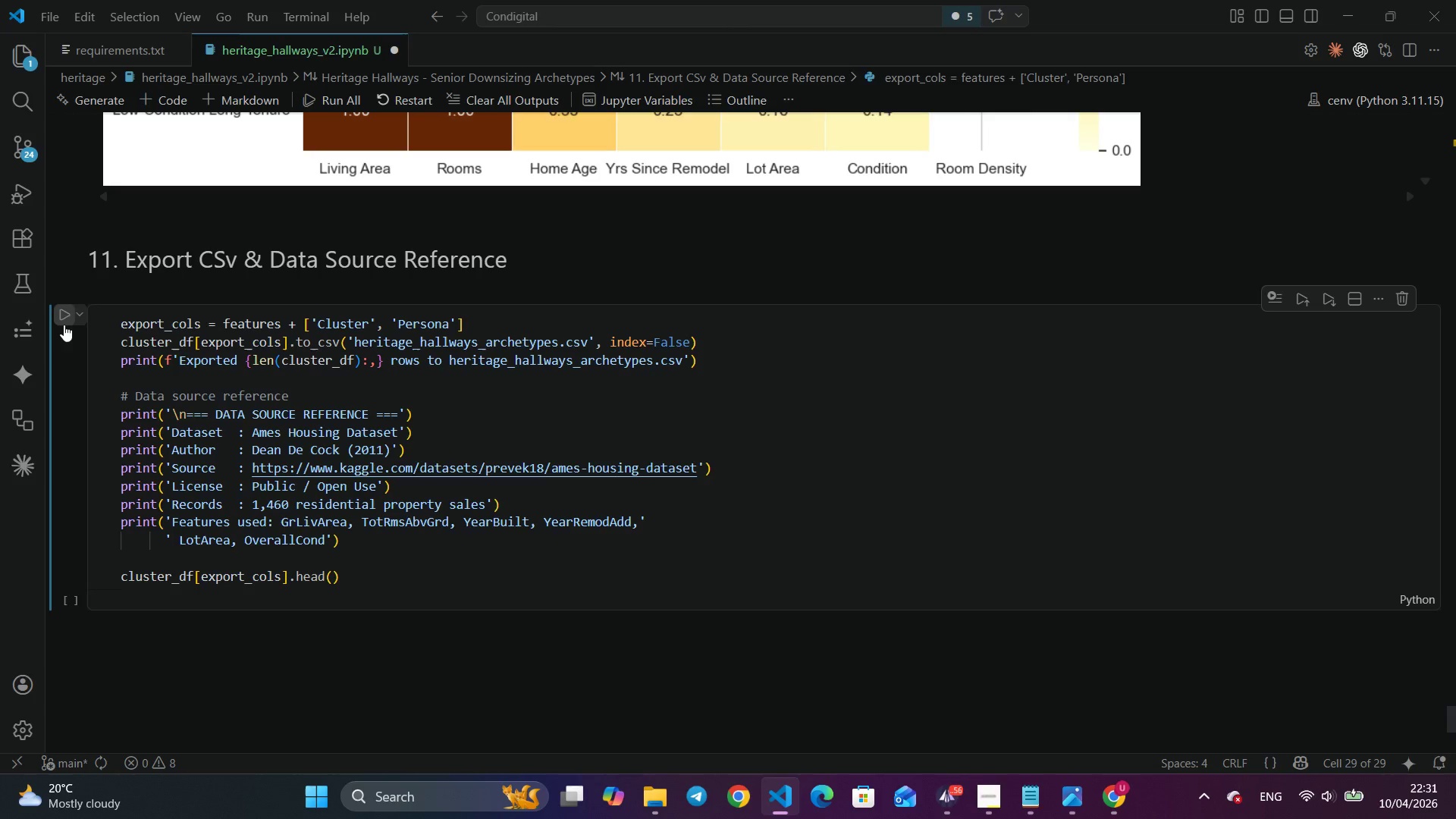 
left_click([65, 316])
 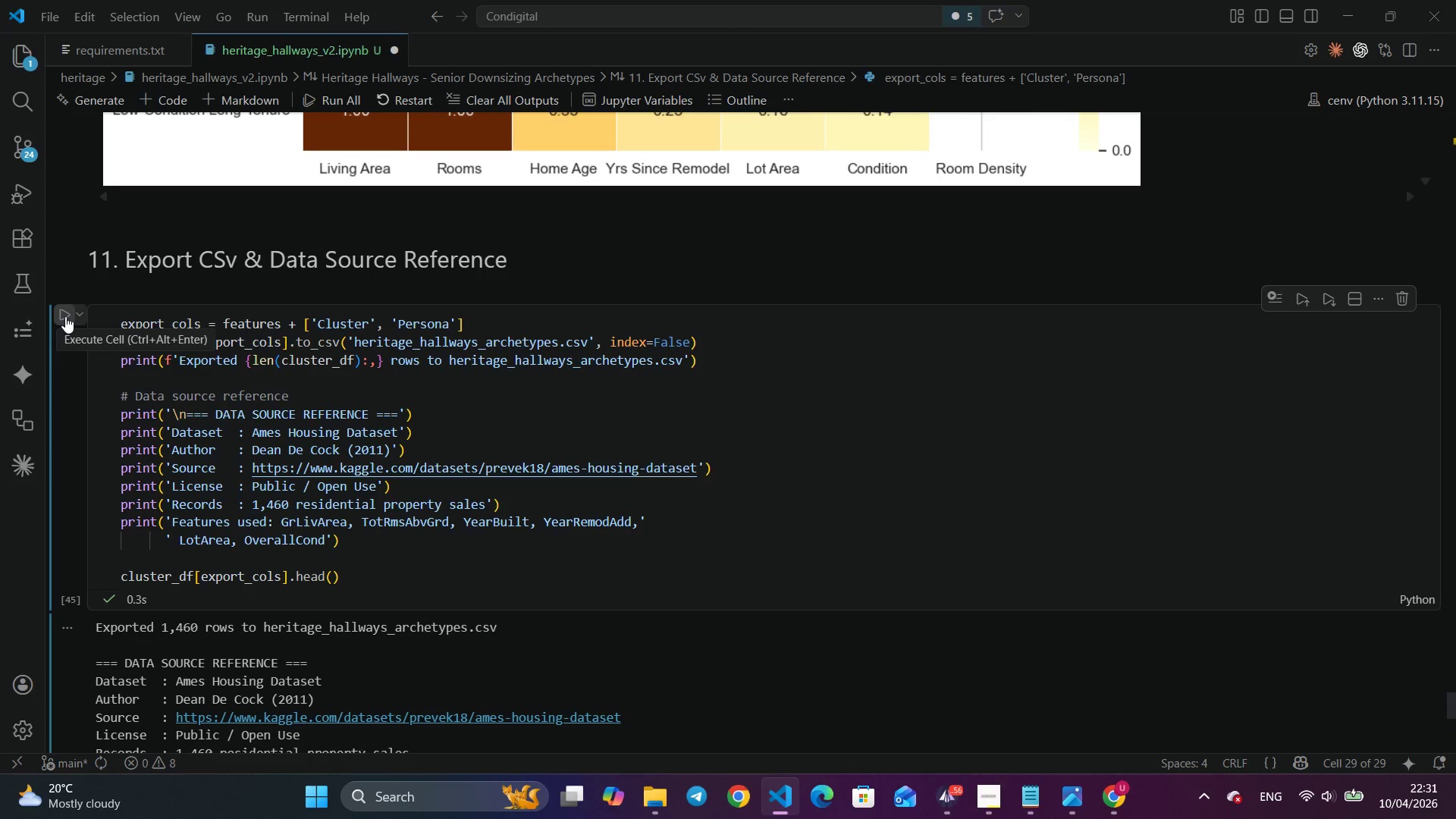 
scroll: coordinate [247, 434], scroll_direction: down, amount: 3.0
 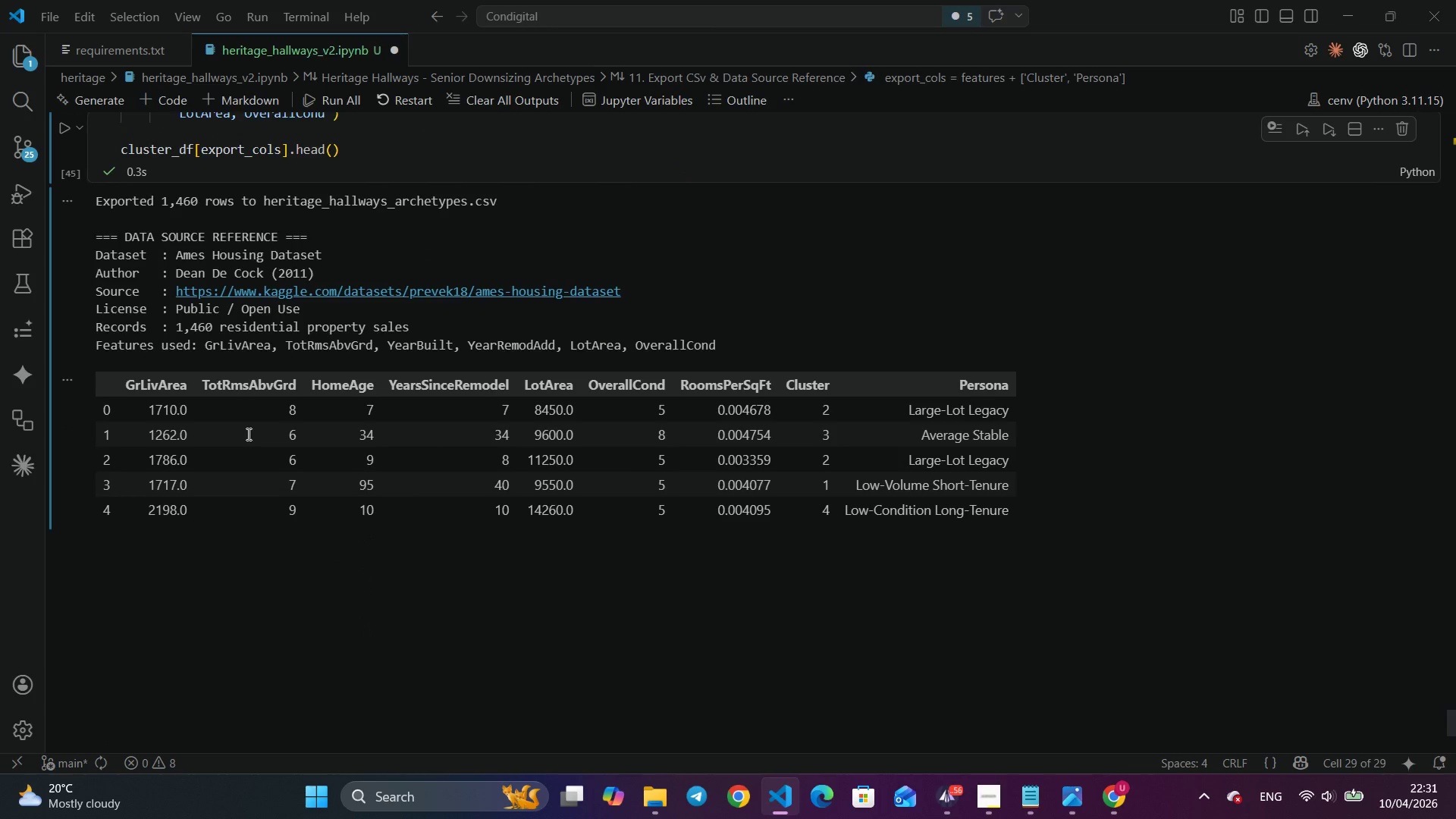 
wait(31.39)
 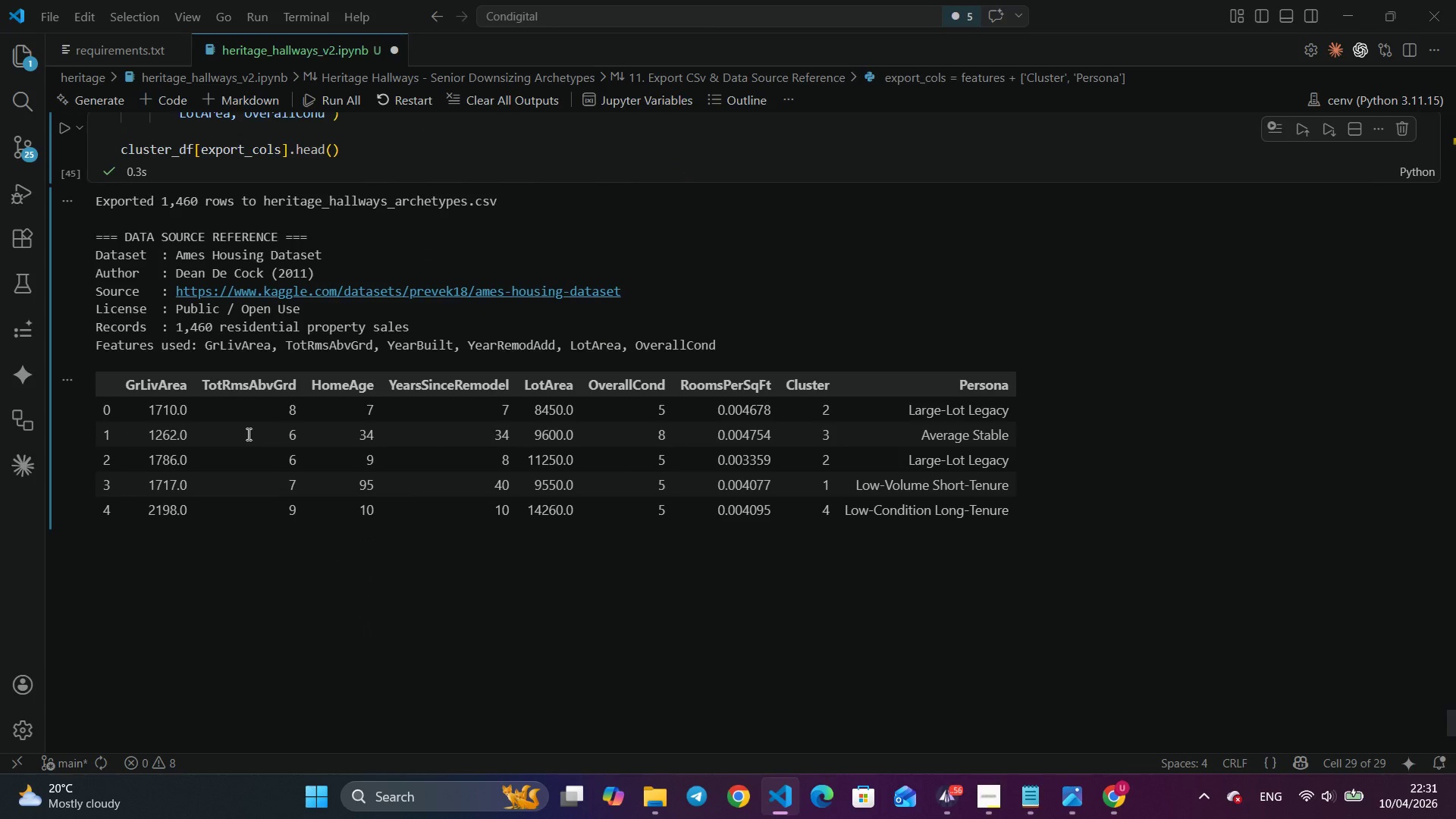 
key(Alt+Control+Tab)
 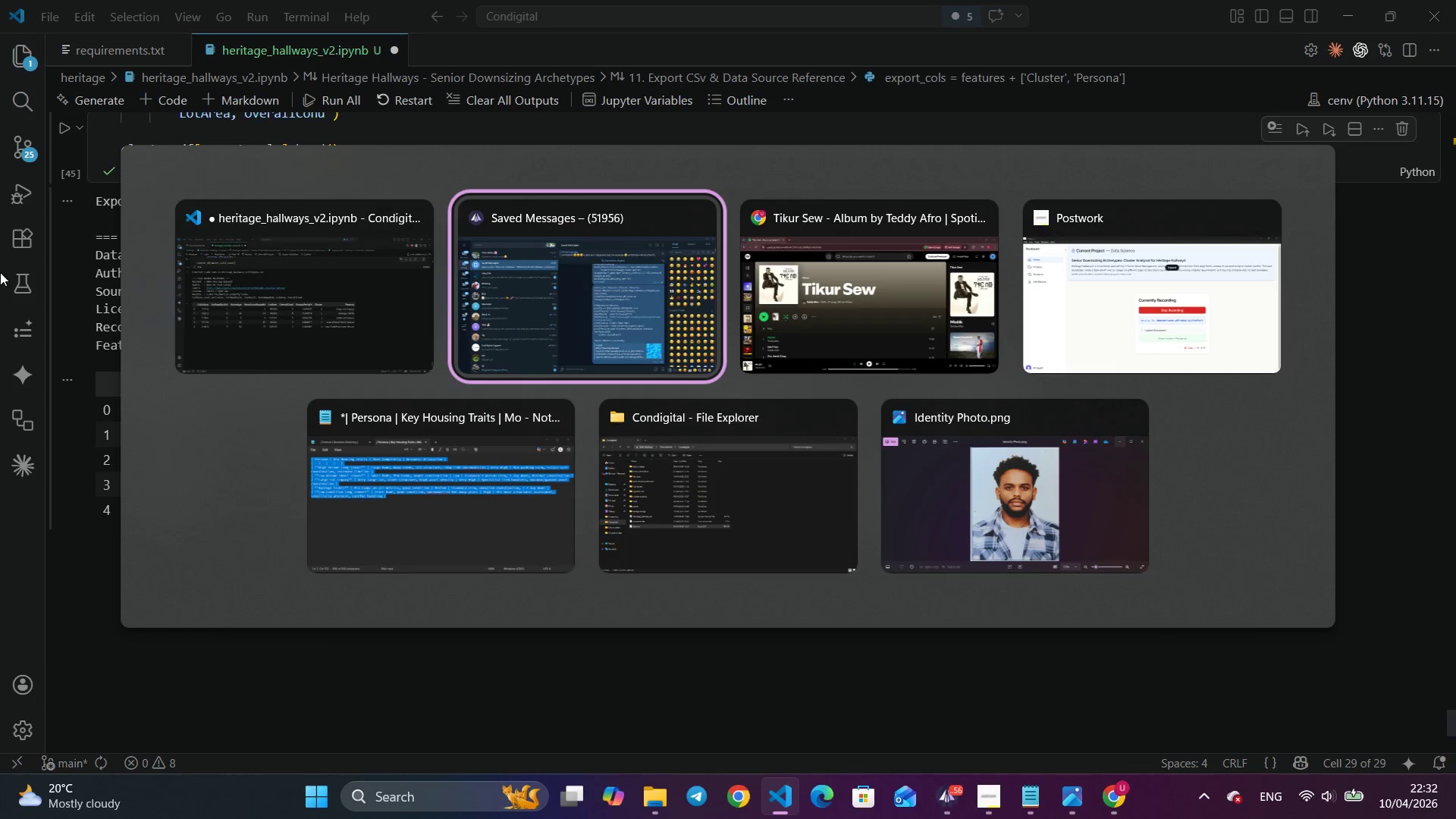 
left_click([322, 334])
 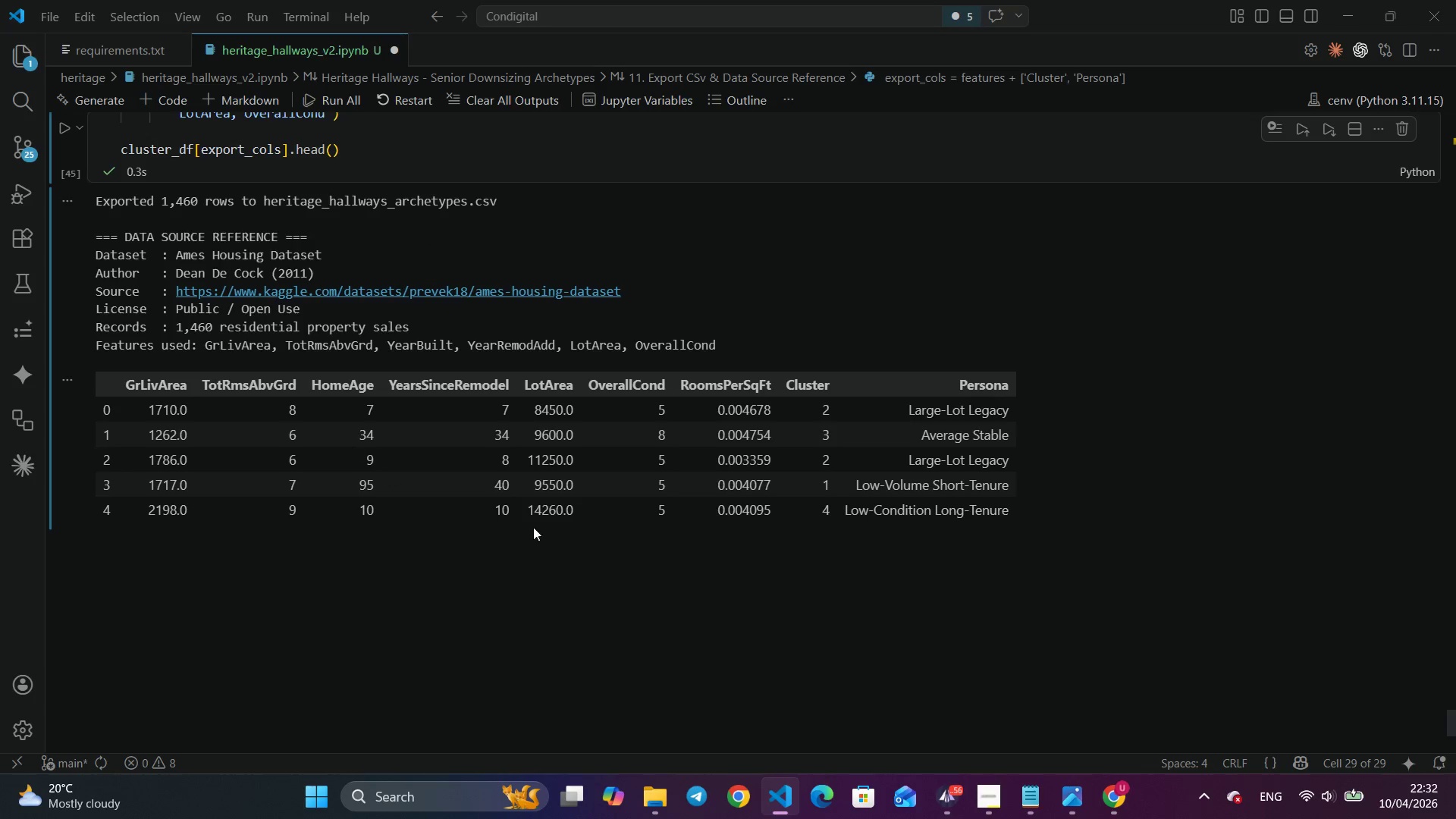 
scroll: coordinate [581, 524], scroll_direction: down, amount: 3.0
 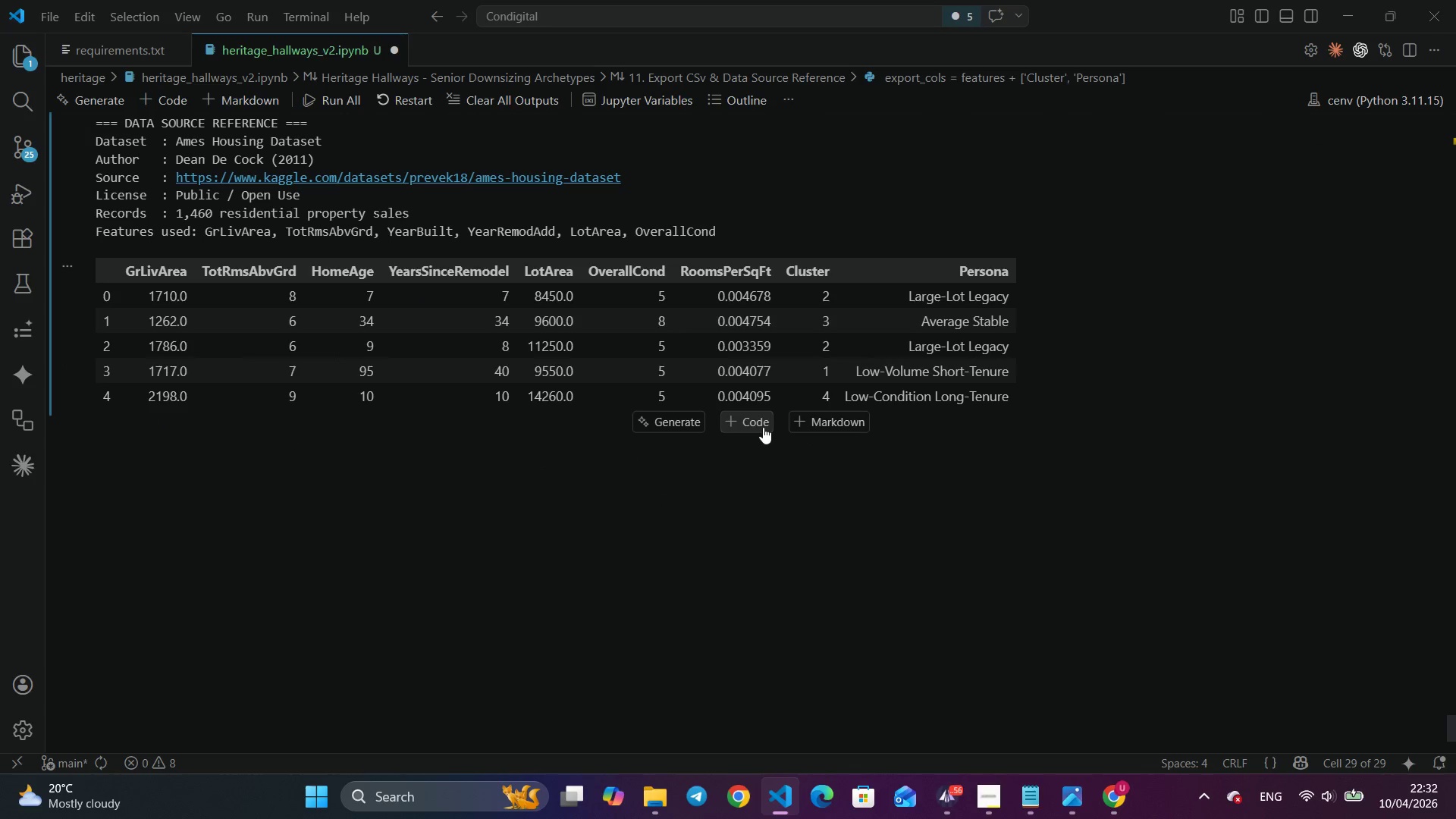 
left_click([833, 426])
 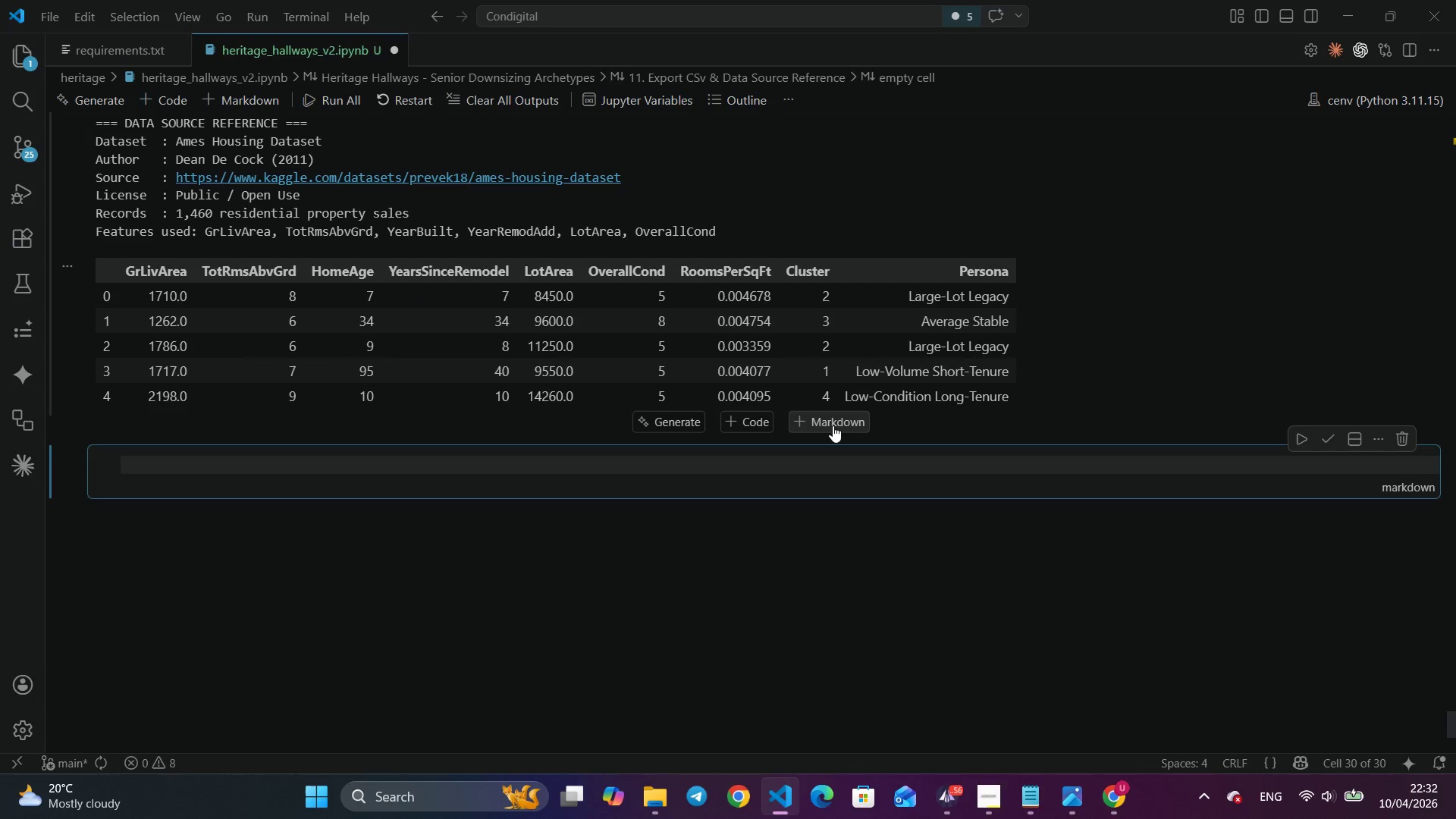 
key(Control+Shift+3)
 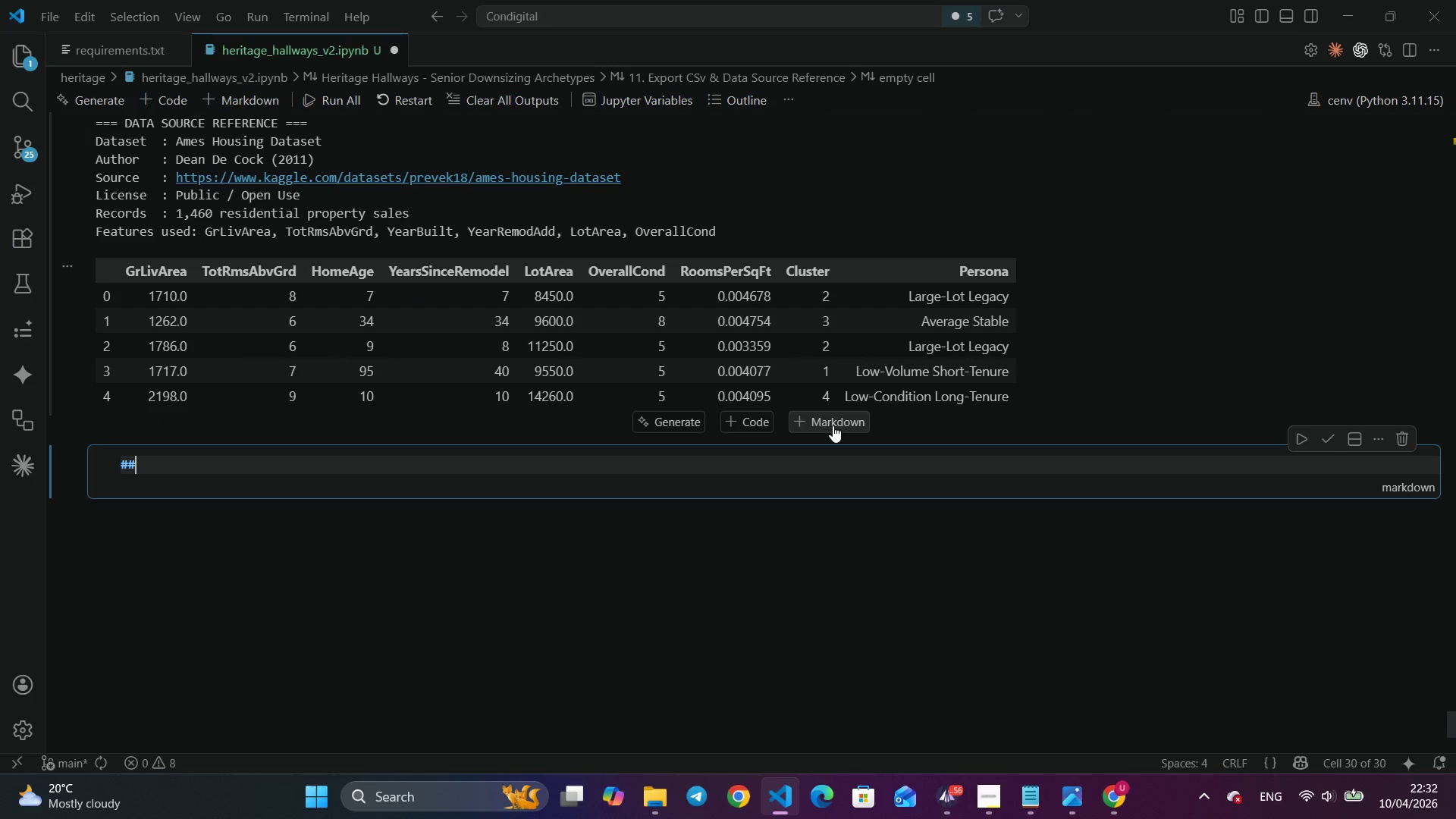 
key(Control+Shift+3)
 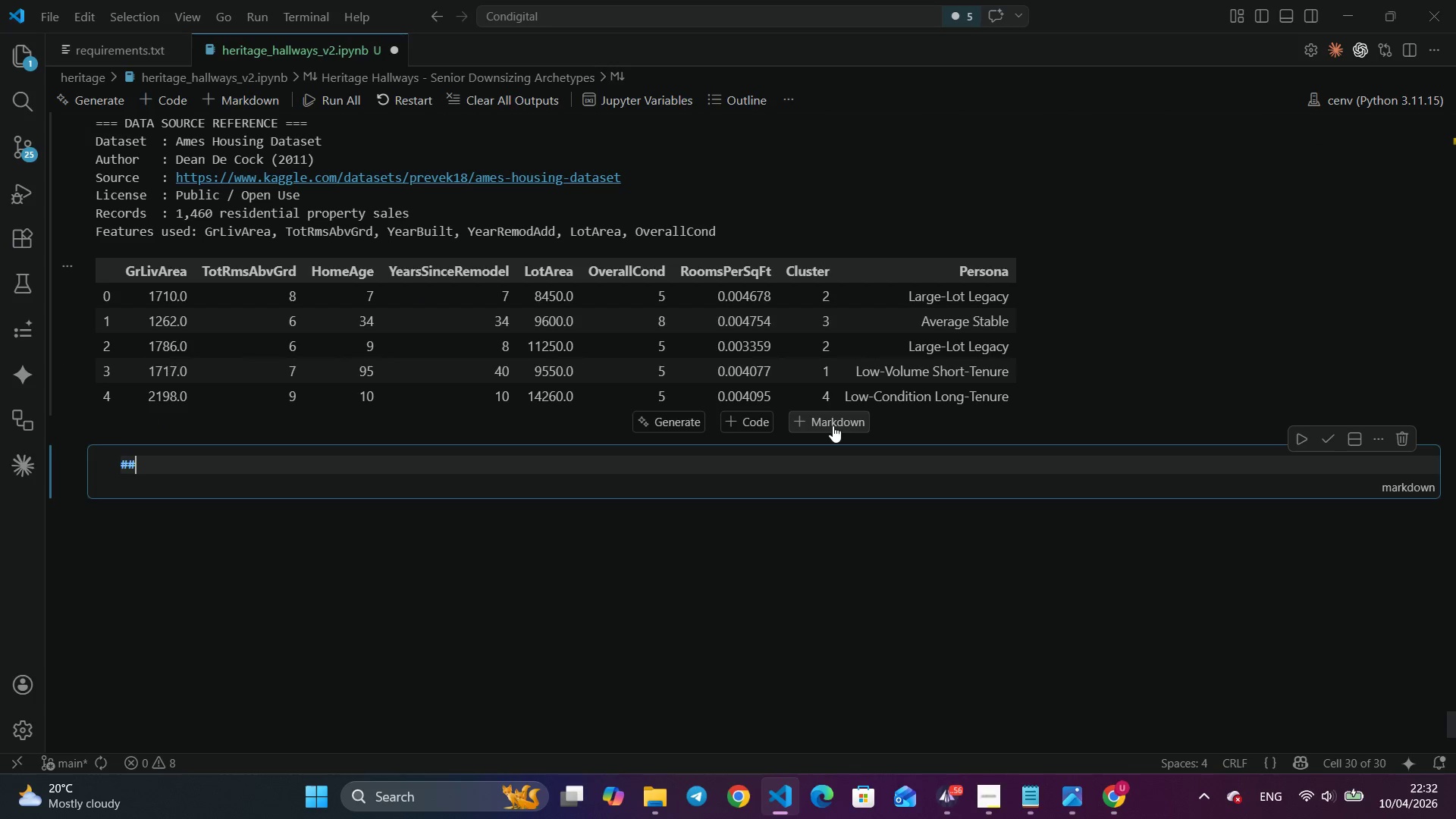 
key(Control+Space)
 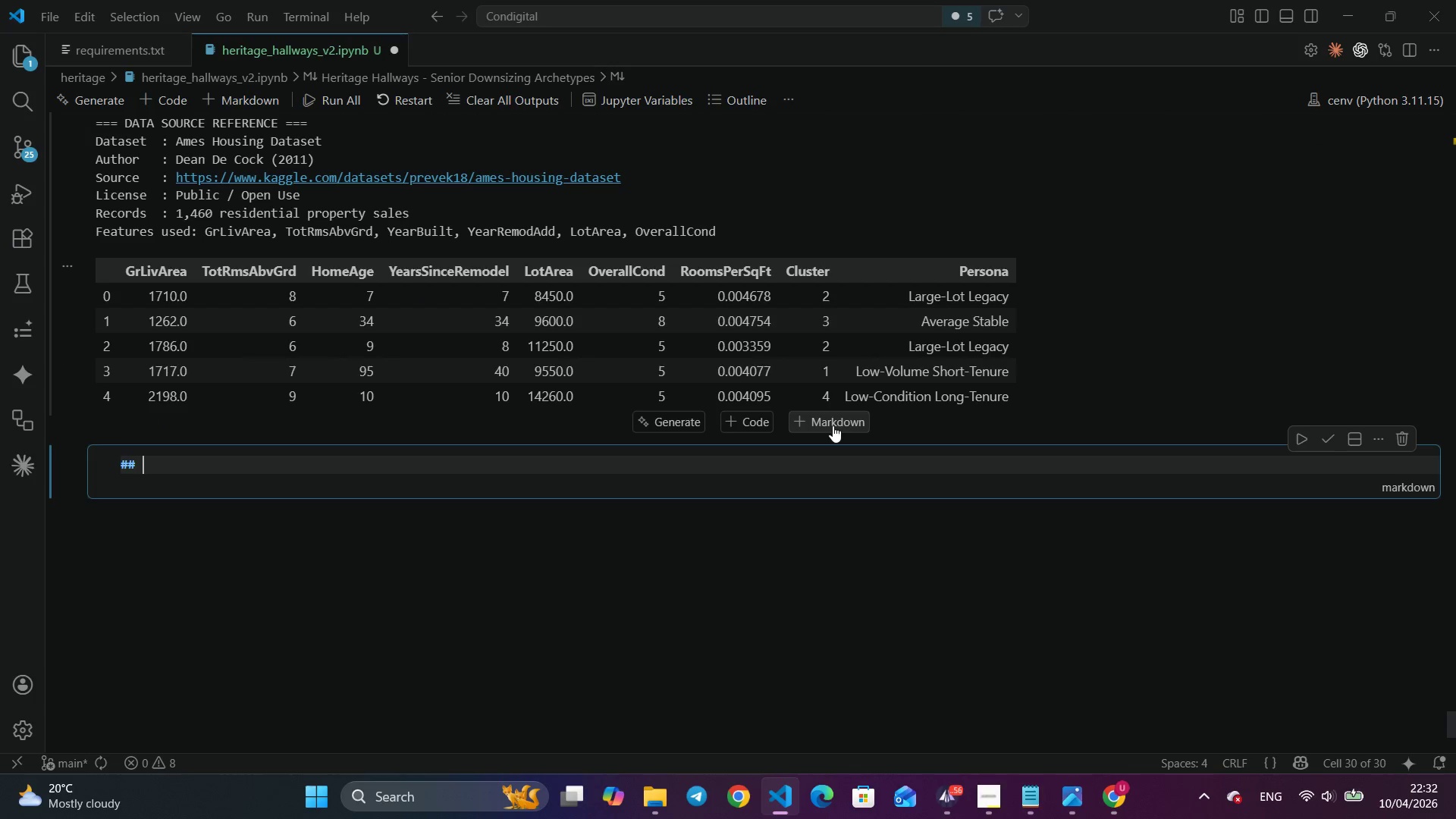 
key(Control+Shift+ShiftRight)
 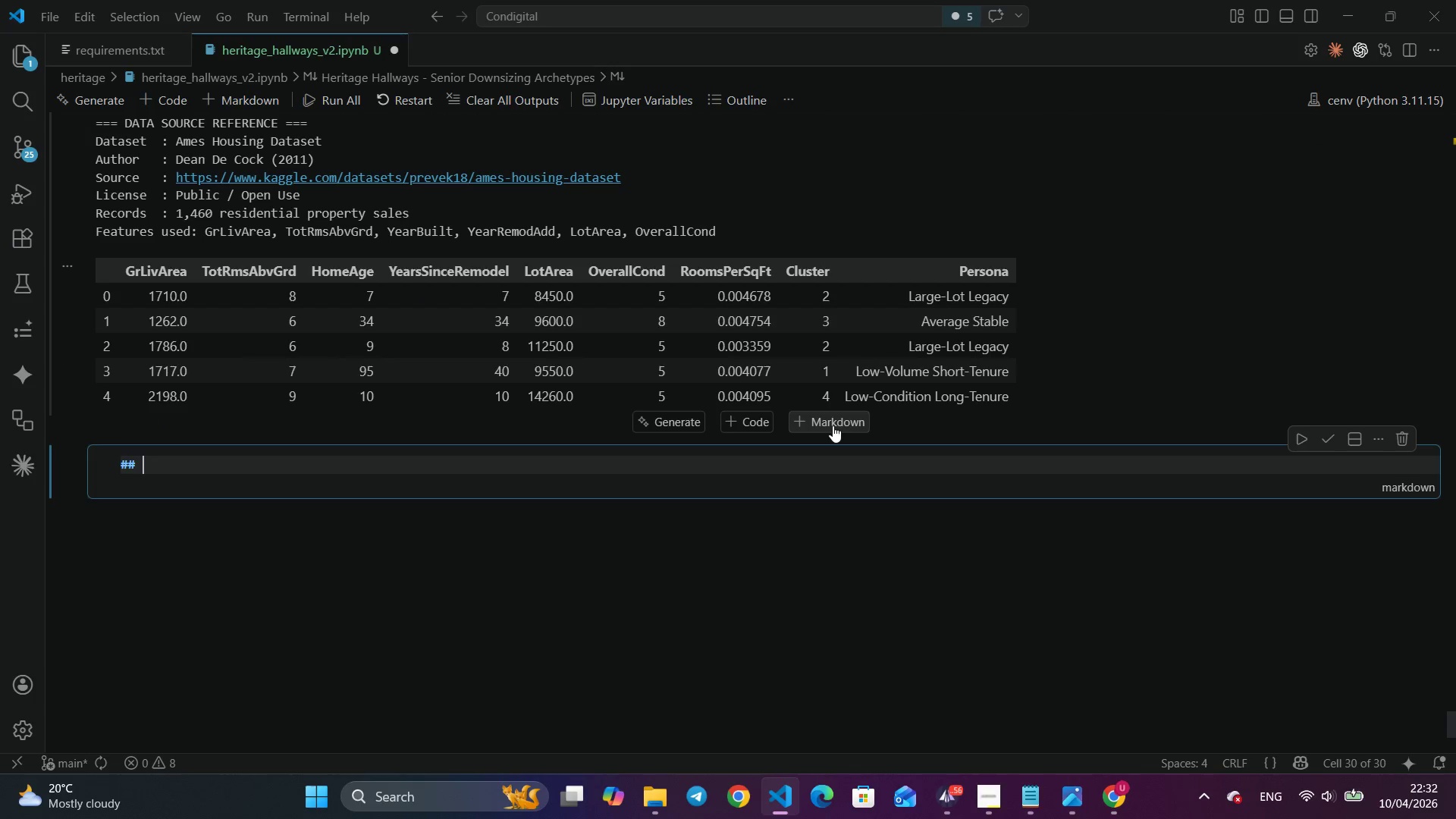 
key(Control+Shift+S)
 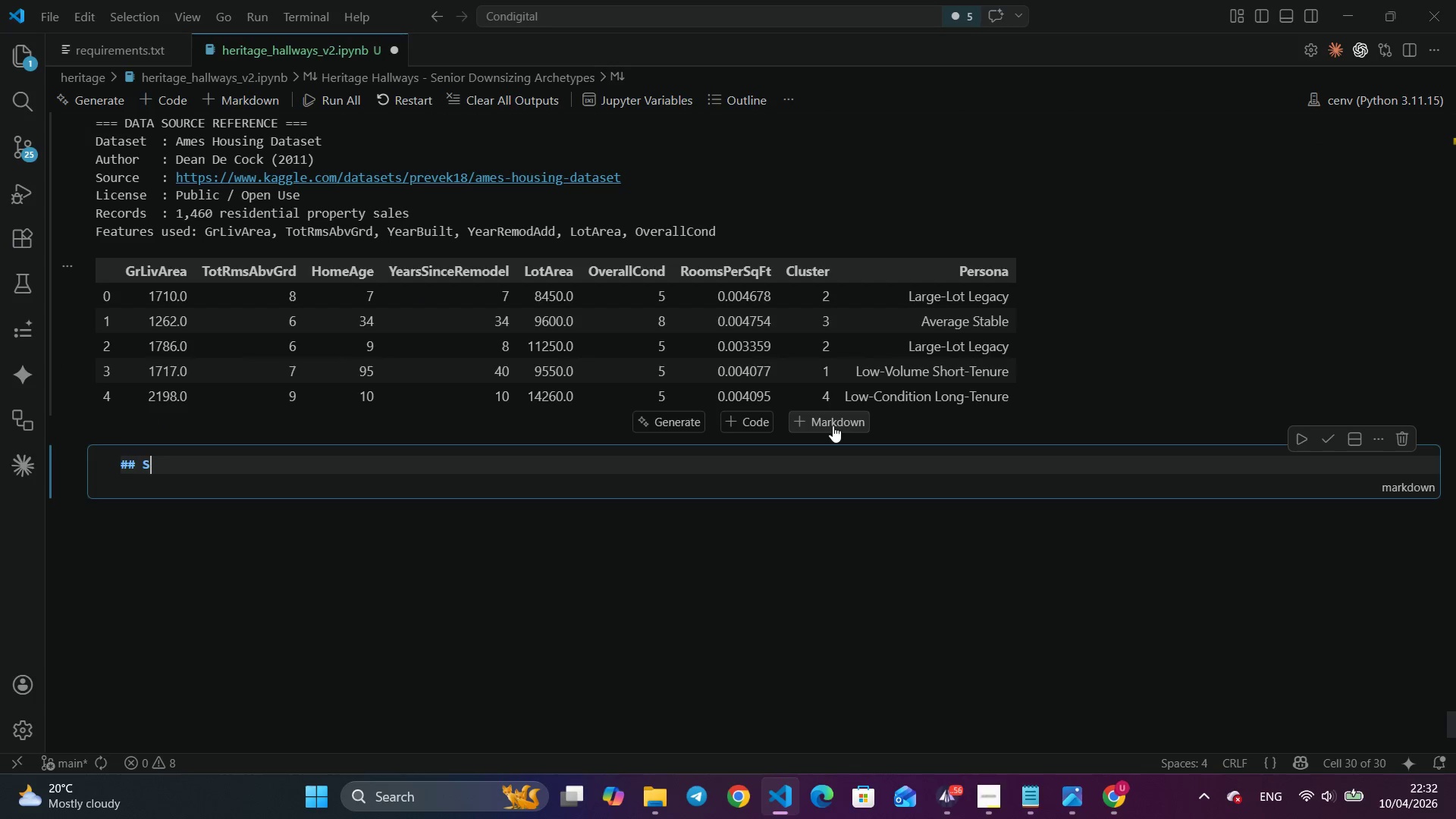 
key(Control+U)
 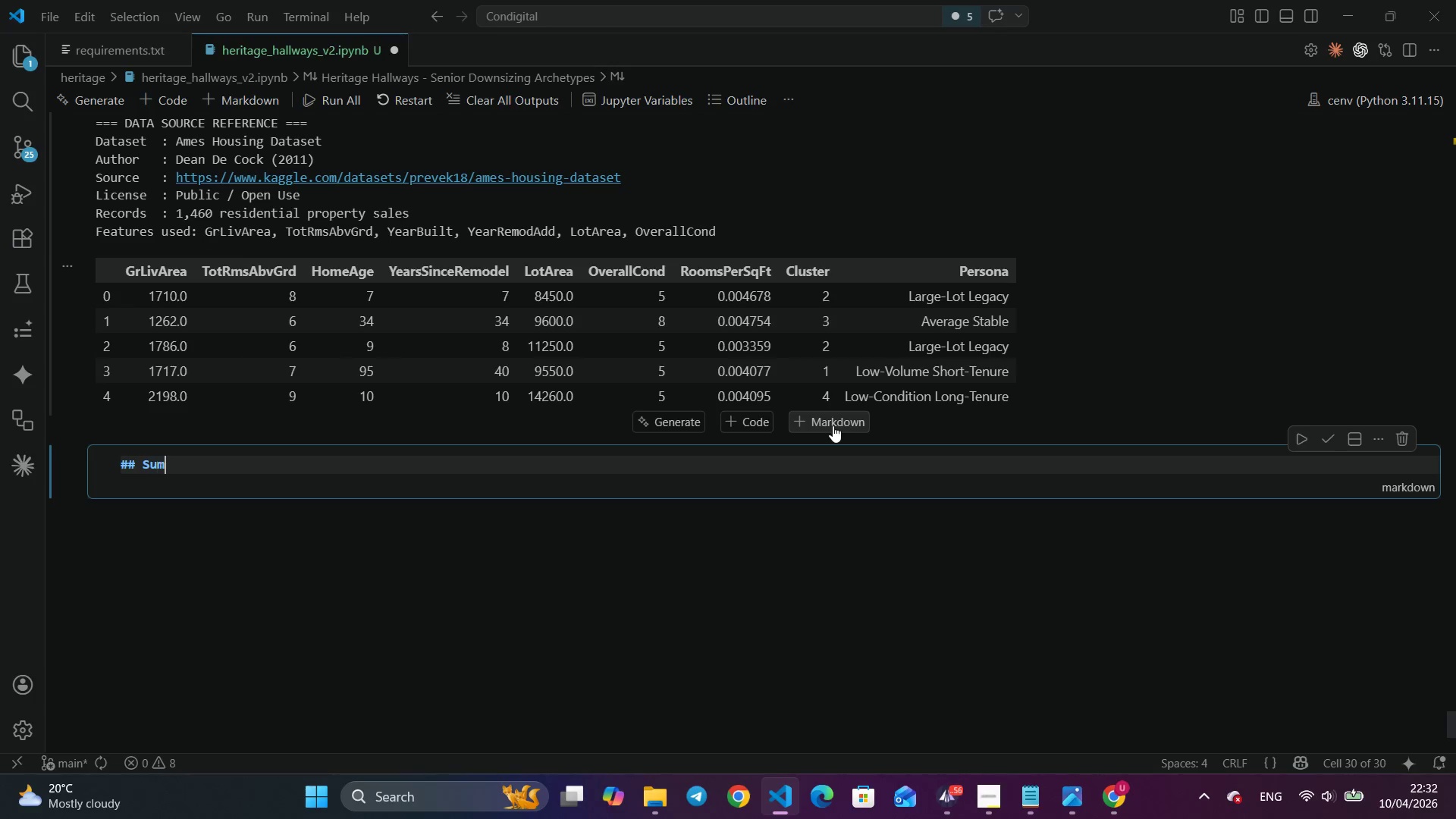 
key(Control+M)
 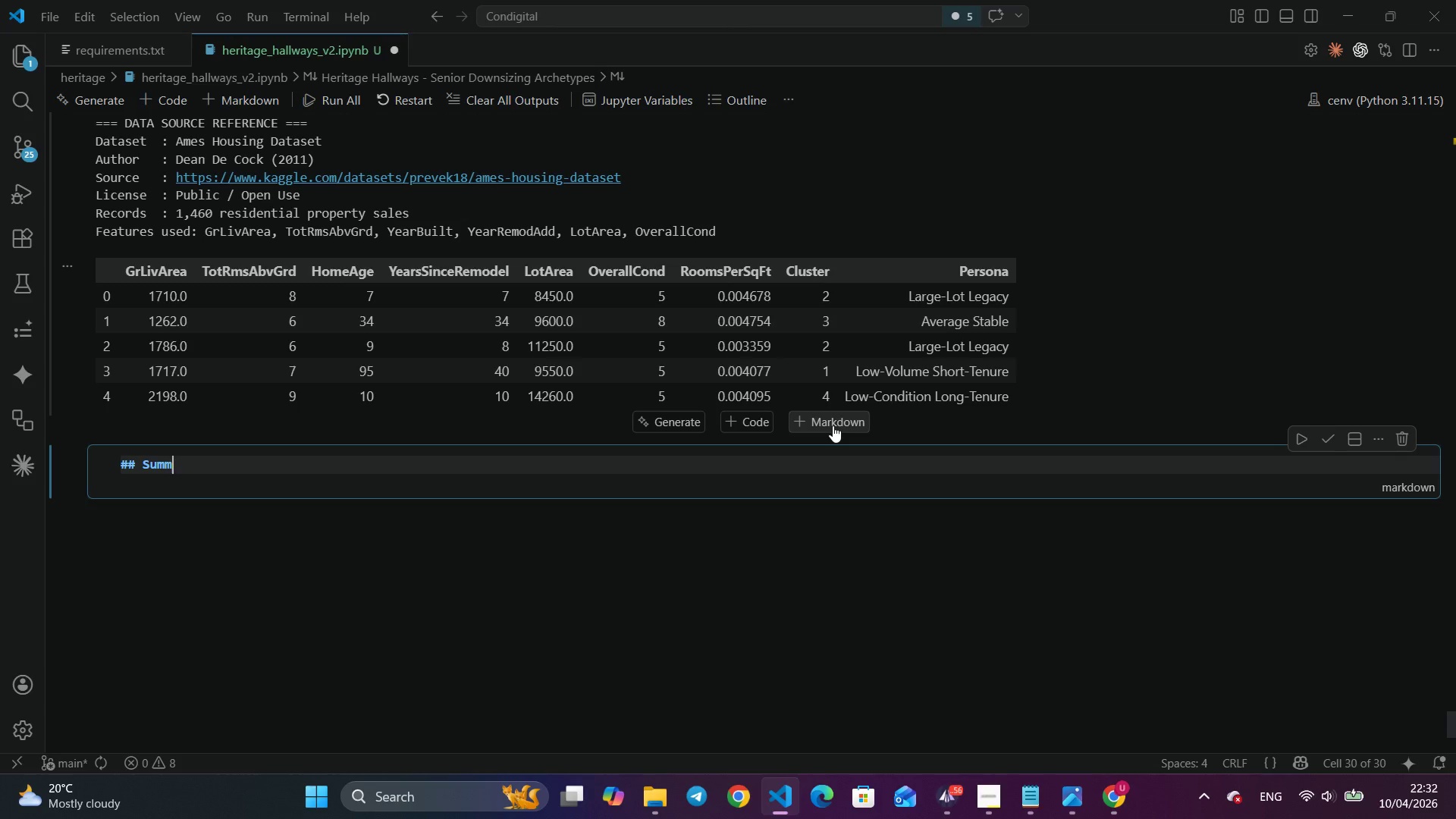 
key(Control+M)
 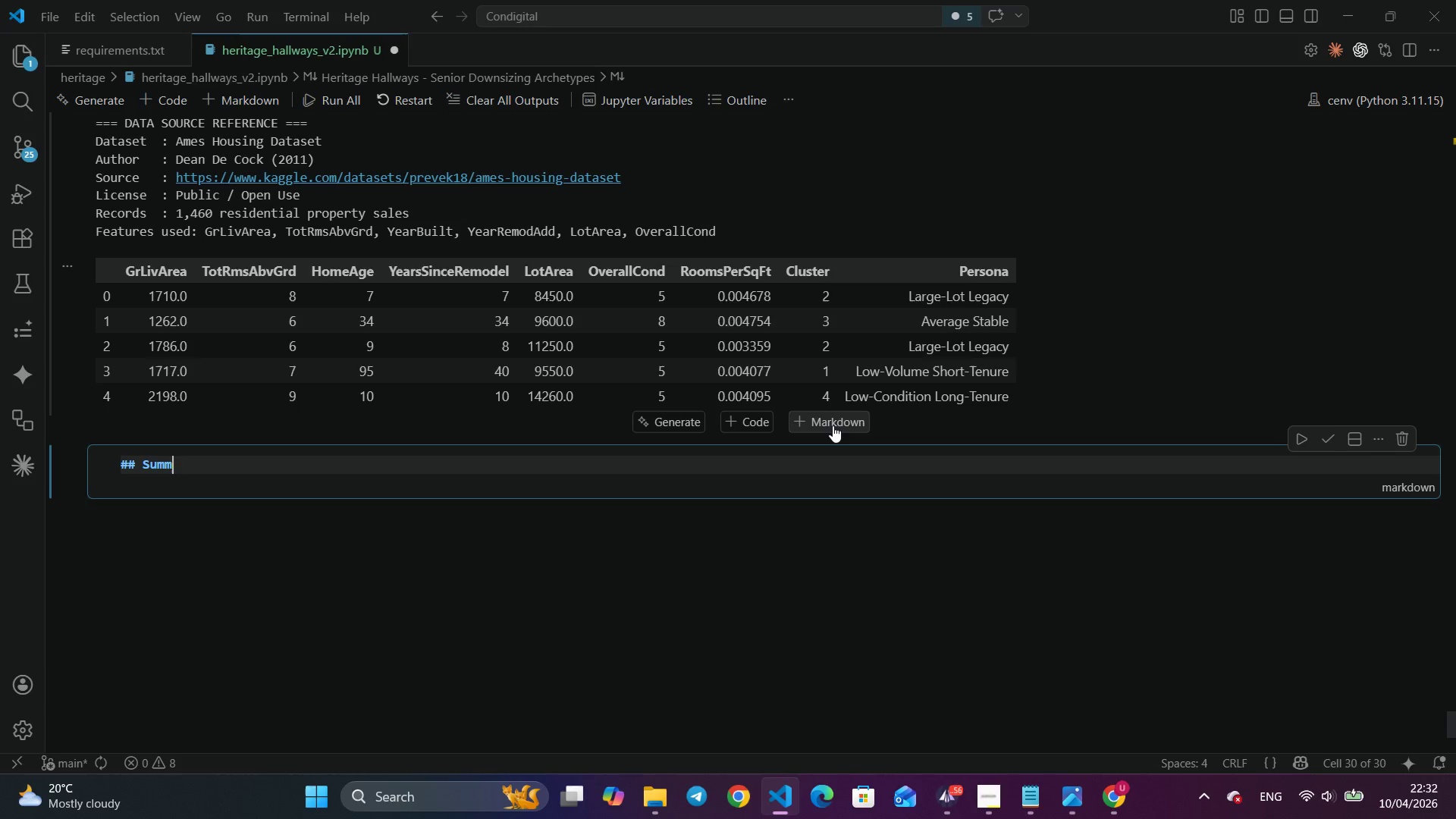 
key(Control+A)
 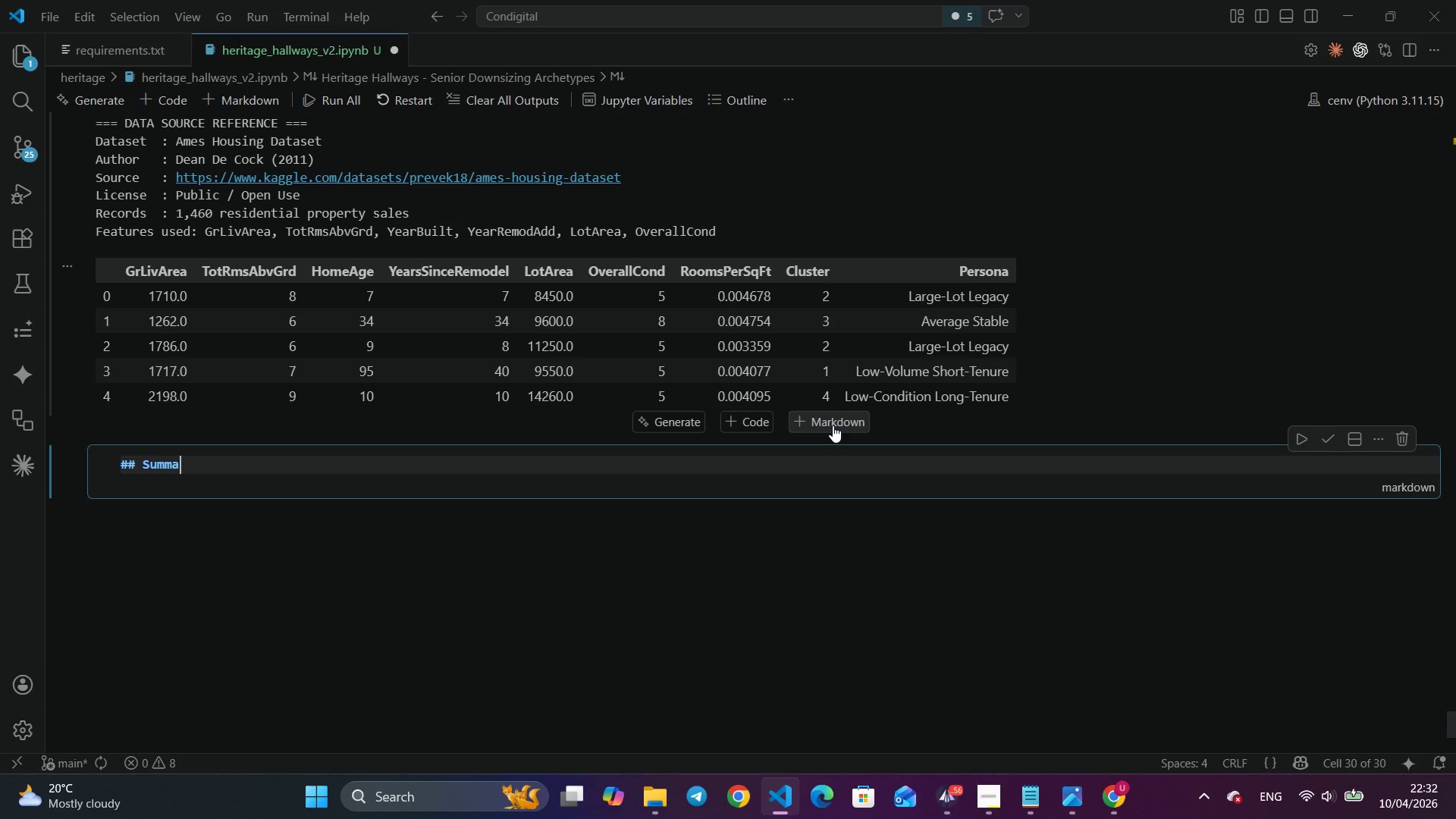 
key(Control+R)
 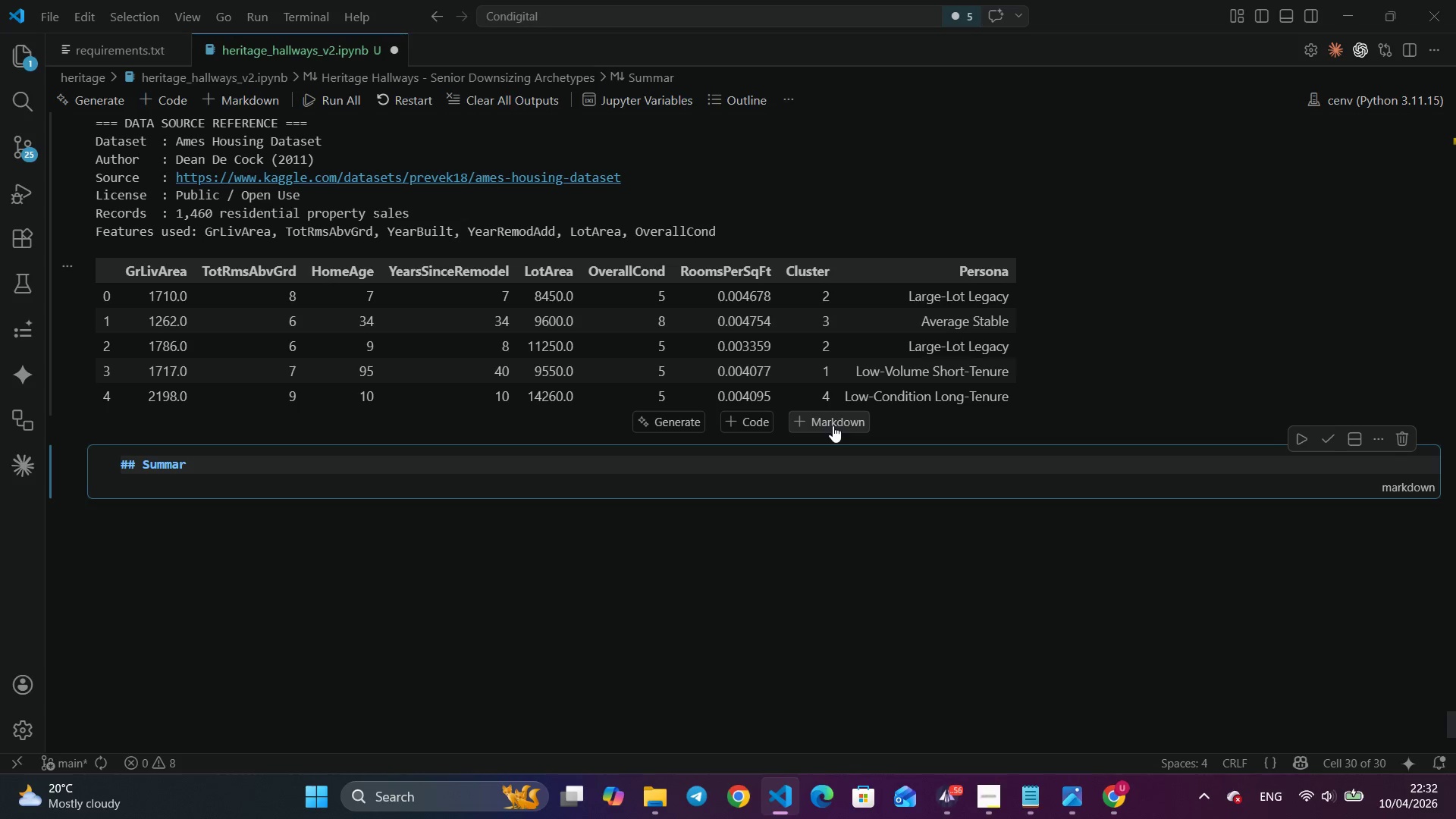 
key(Control+Y)
 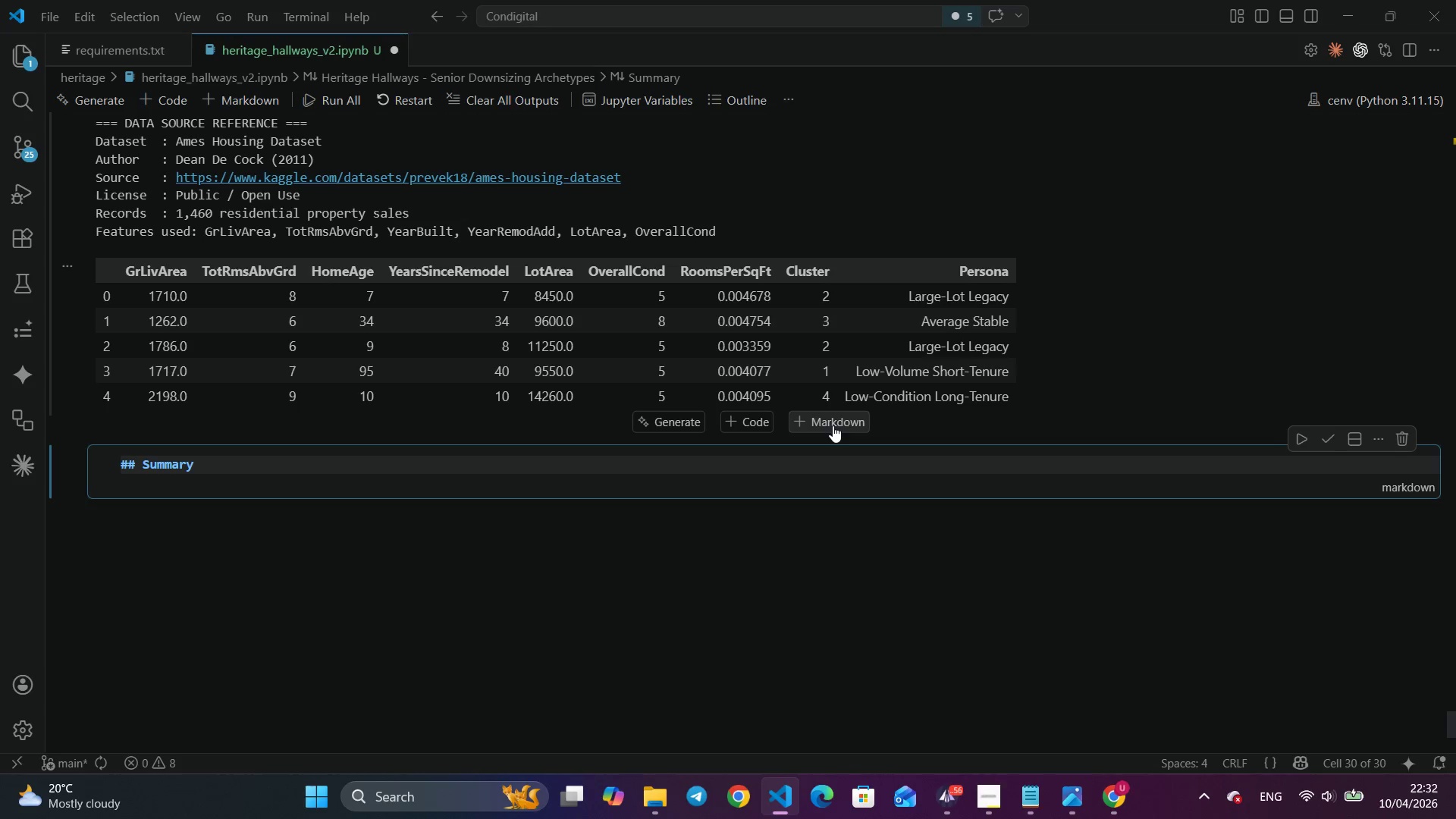 
key(Control+Enter)
 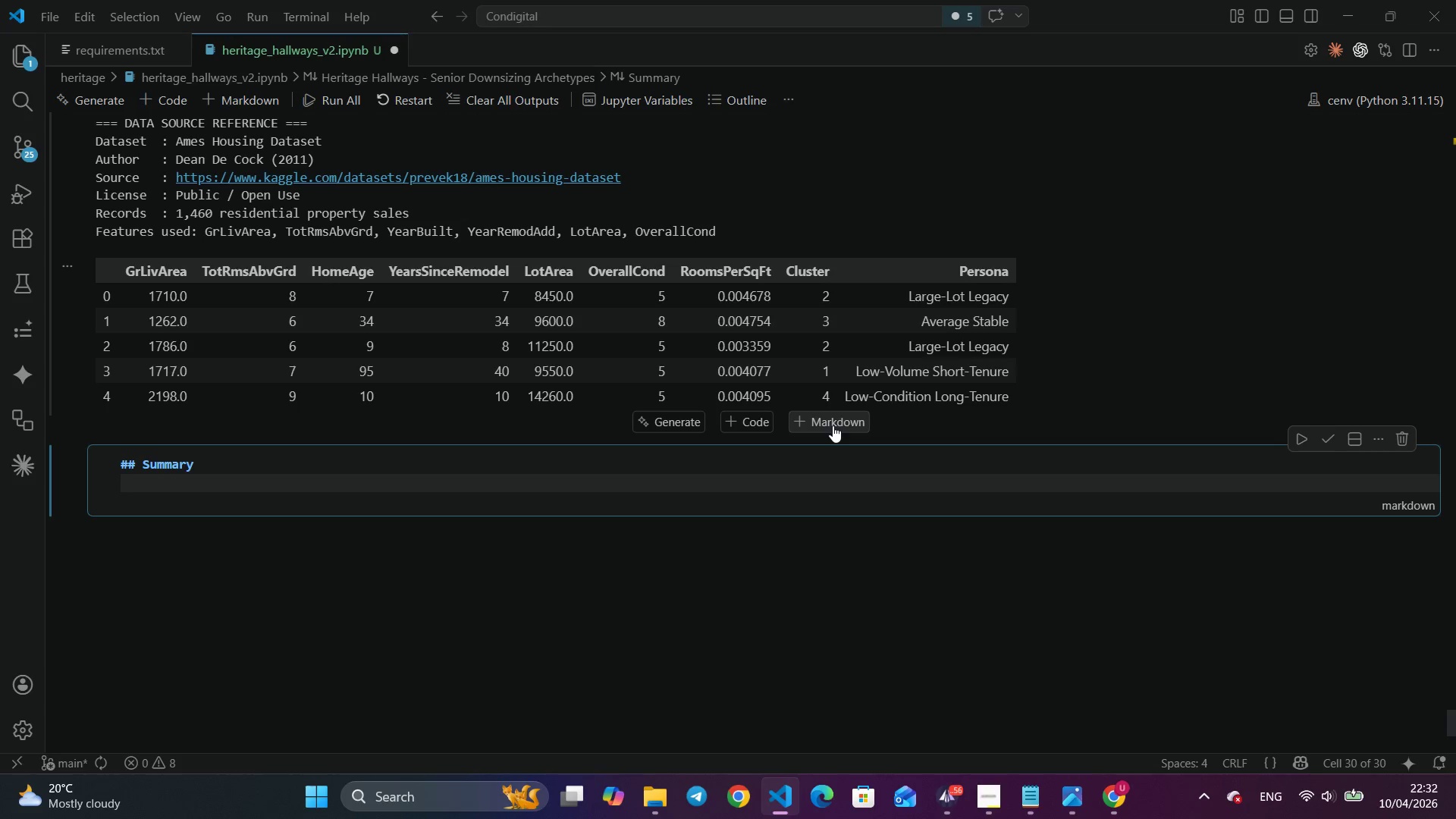 
key(Control+Shift+8)
 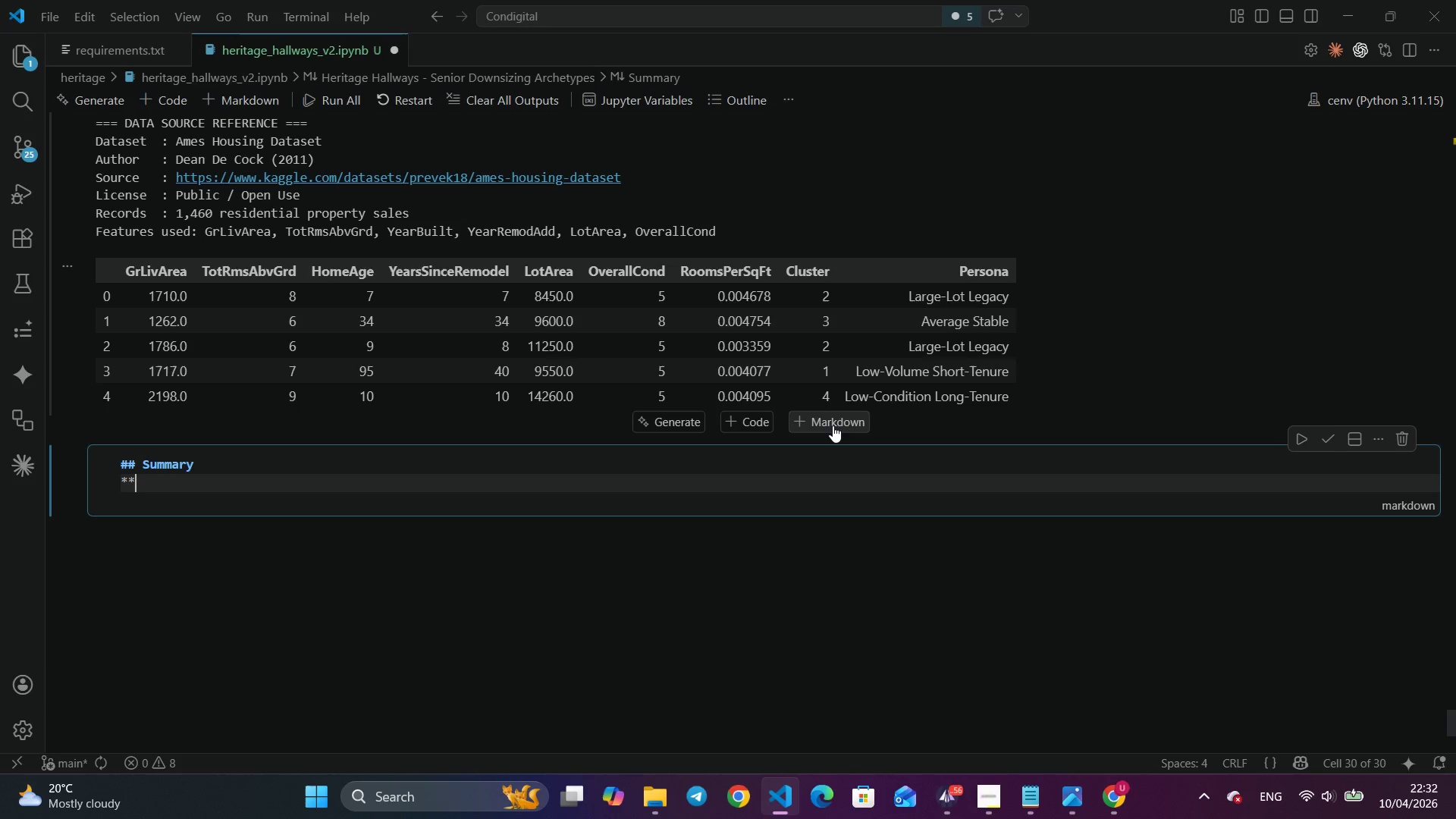 
key(Control+Shift+8)
 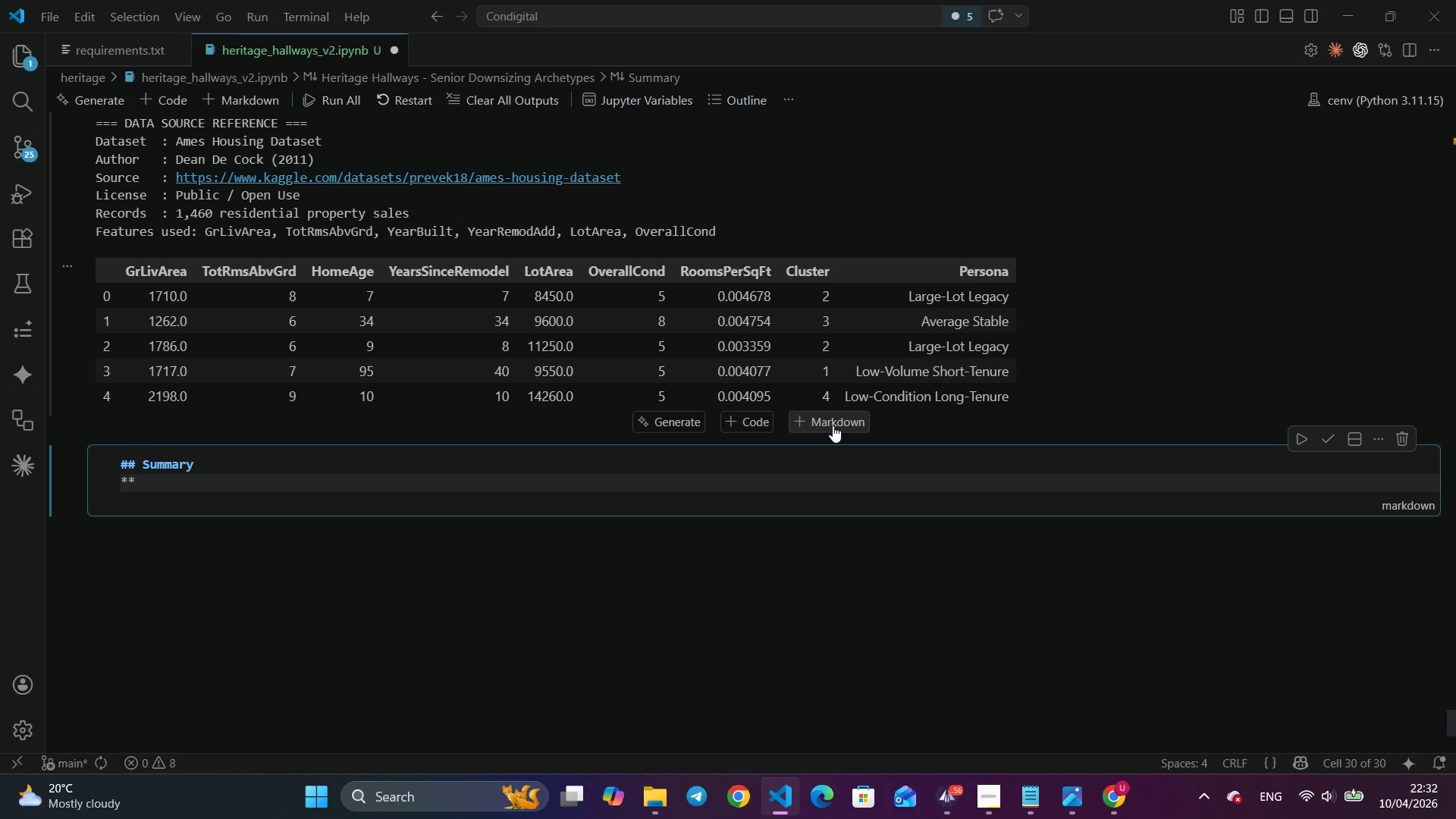 
key(Control+Shift+D)
 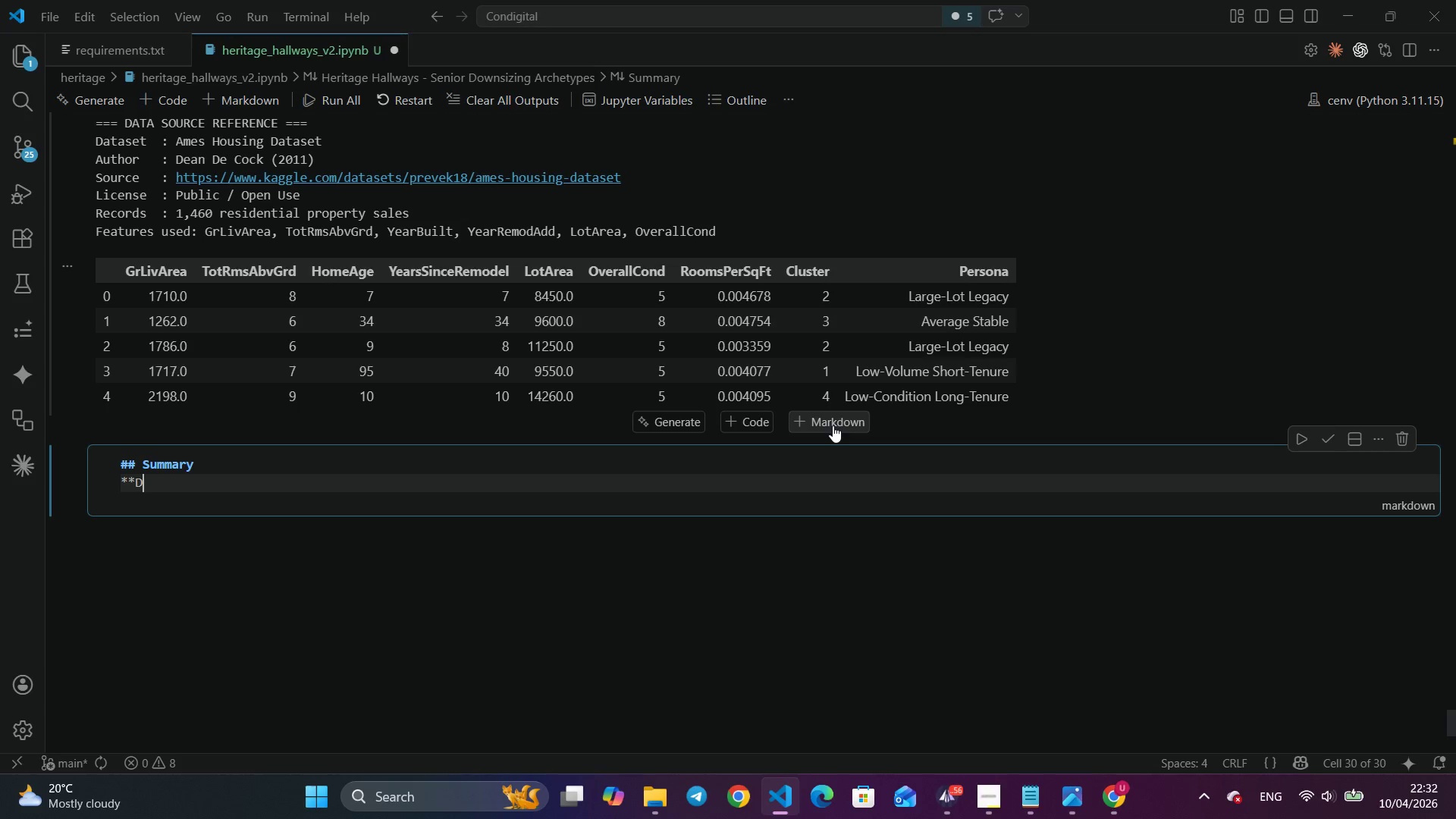 
key(Control+A)
 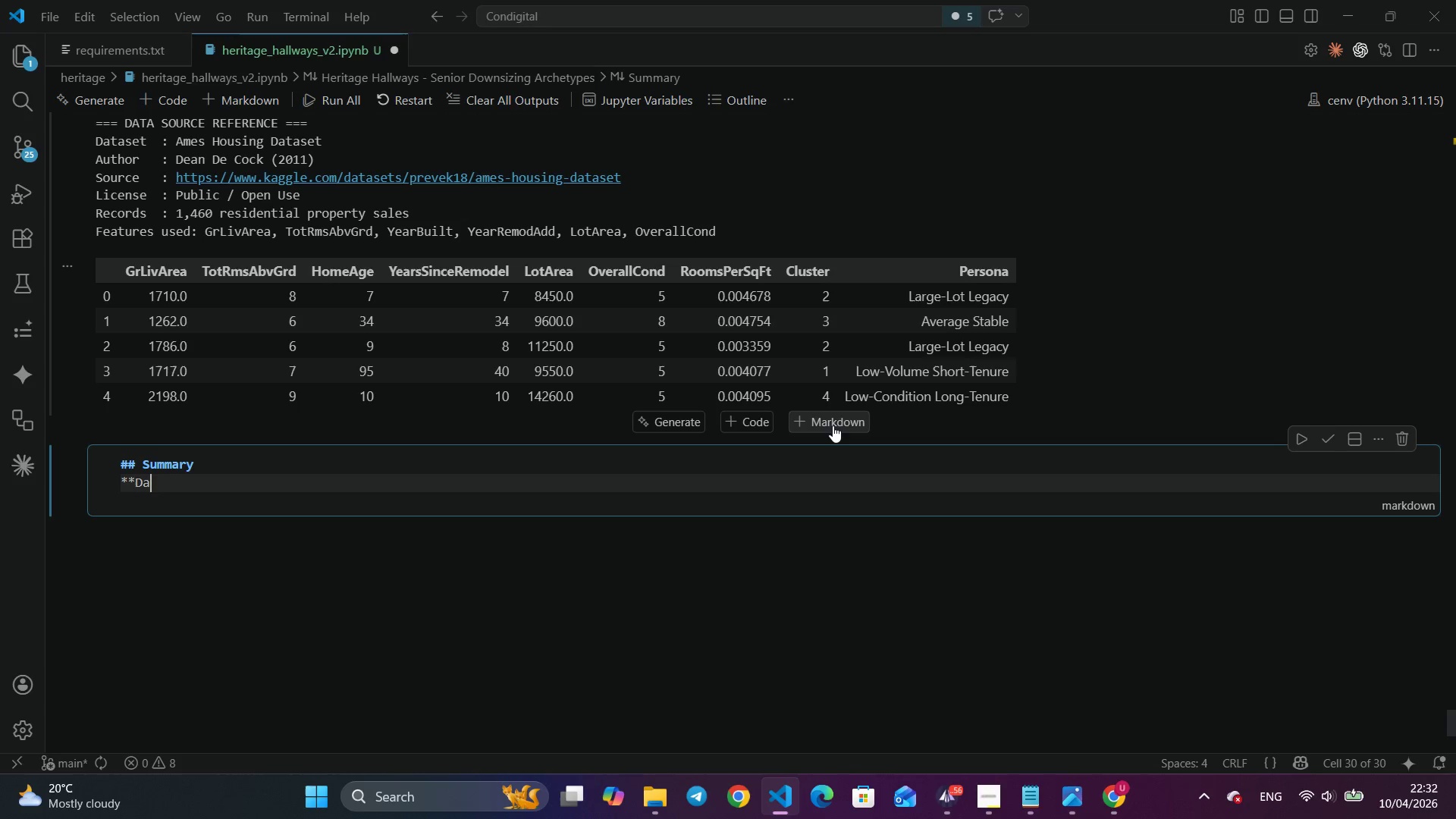 
key(Control+T)
 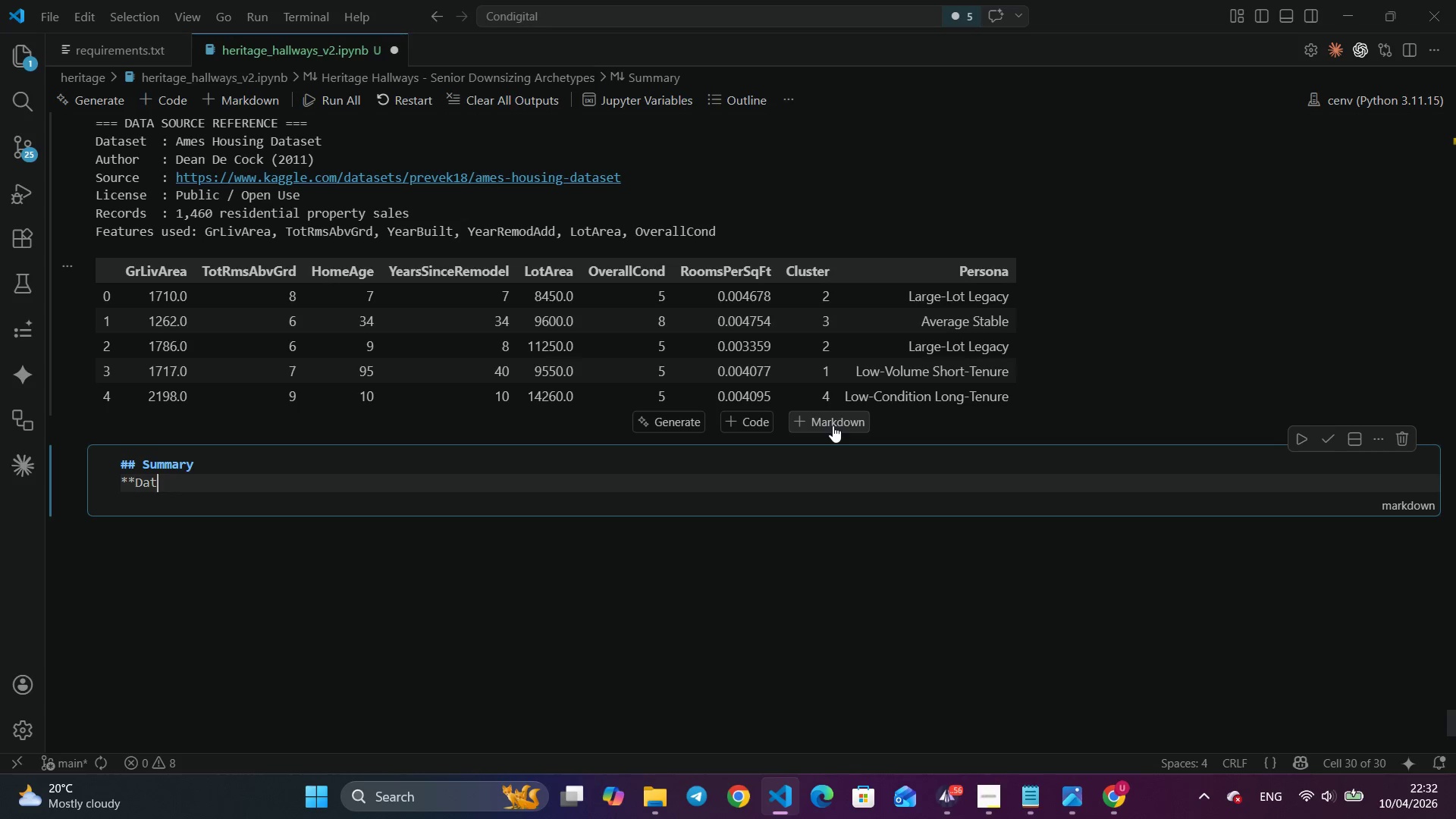 
key(Control+S)
 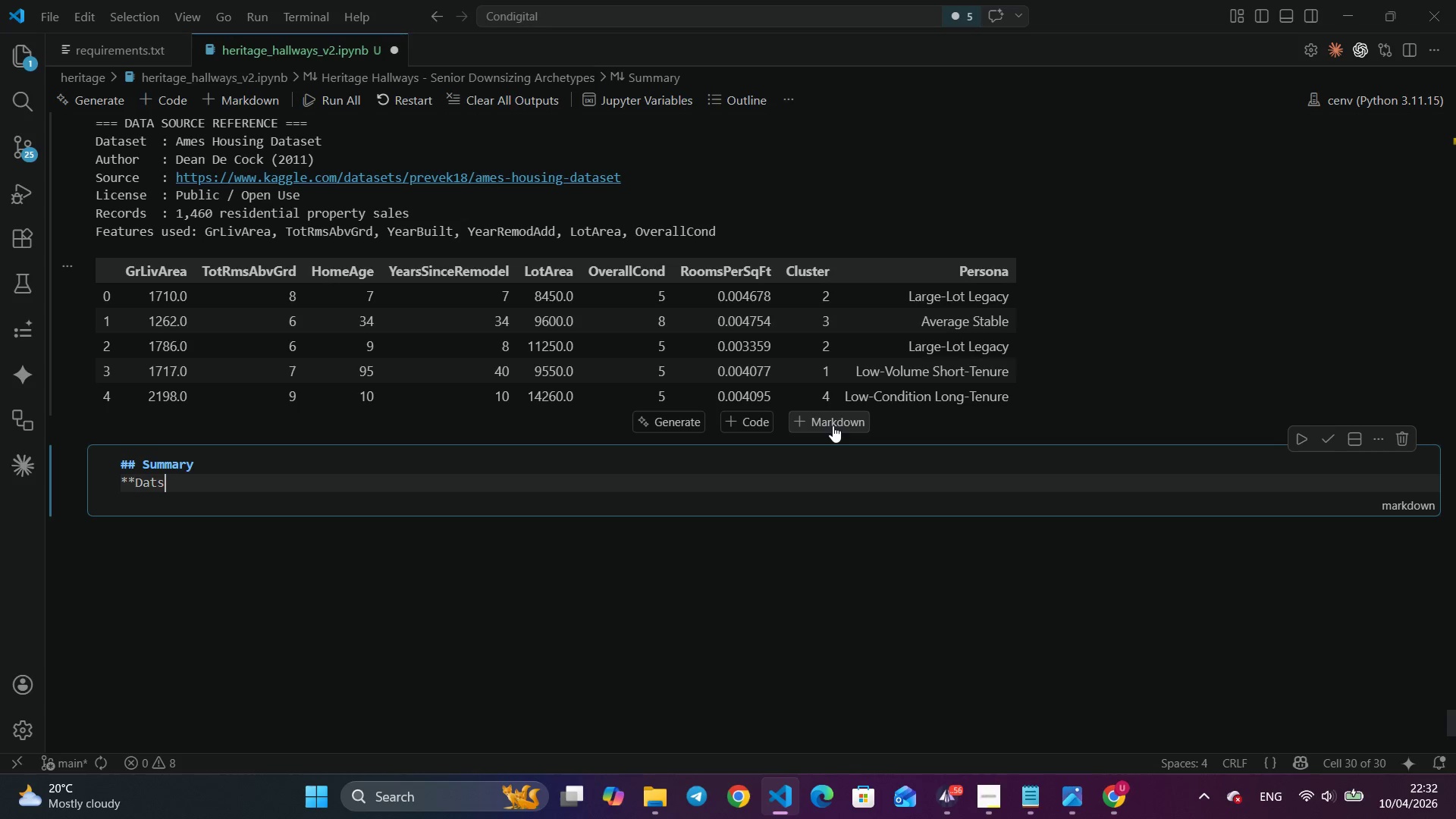 
key(Control+Backspace)
 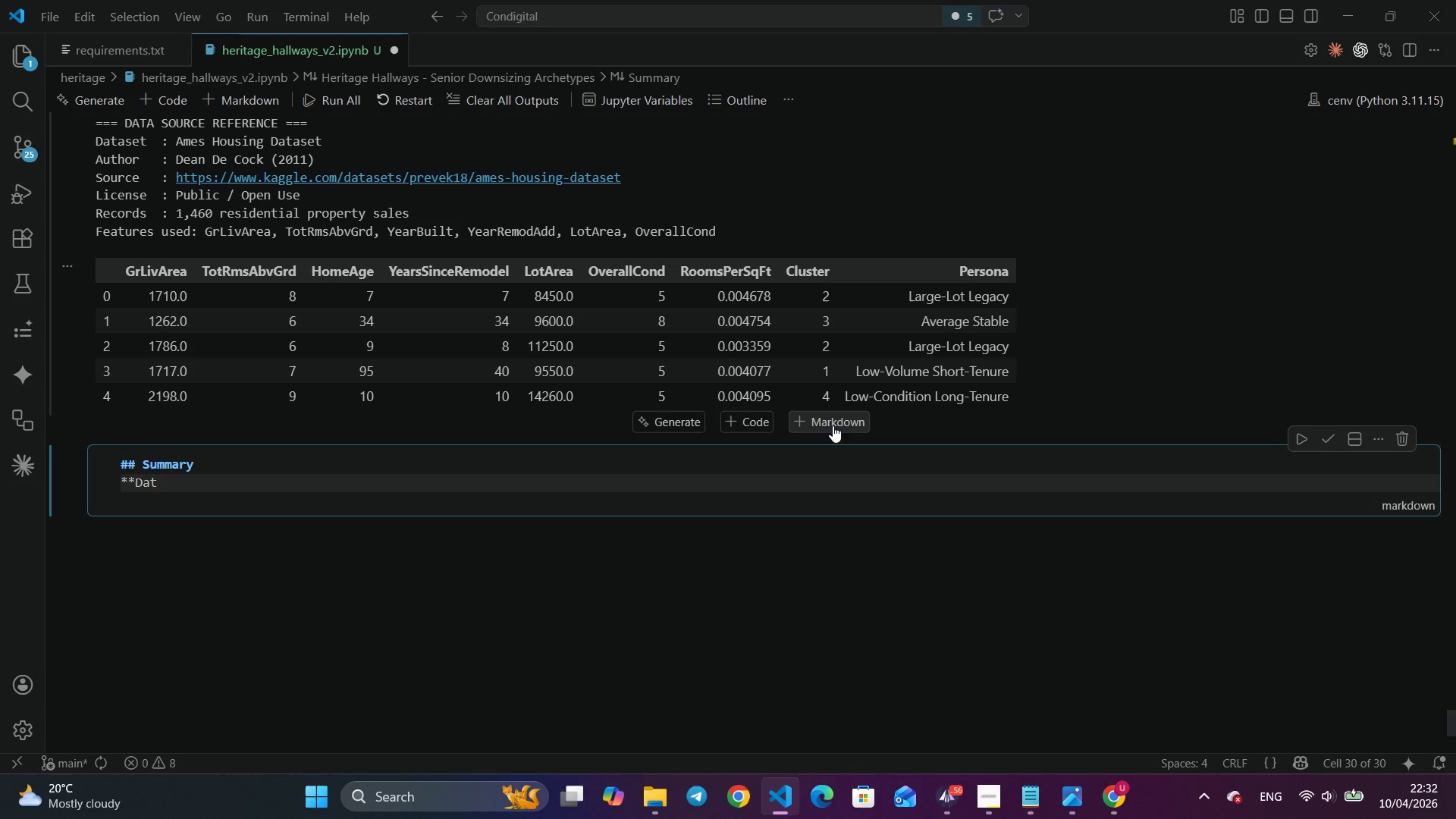 
wait(9.45)
 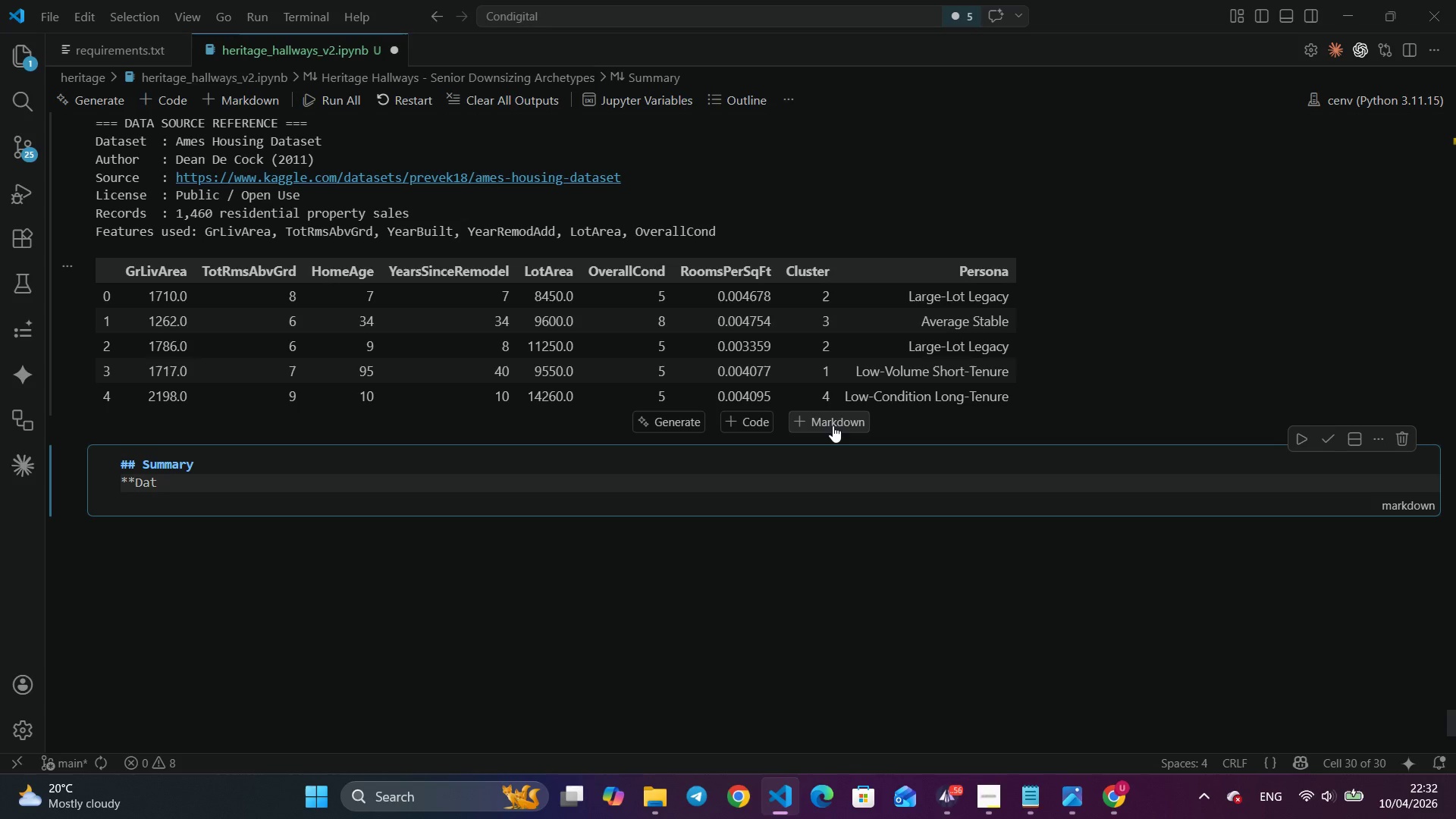 
scroll: coordinate [532, 341], scroll_direction: down, amount: 5.0
 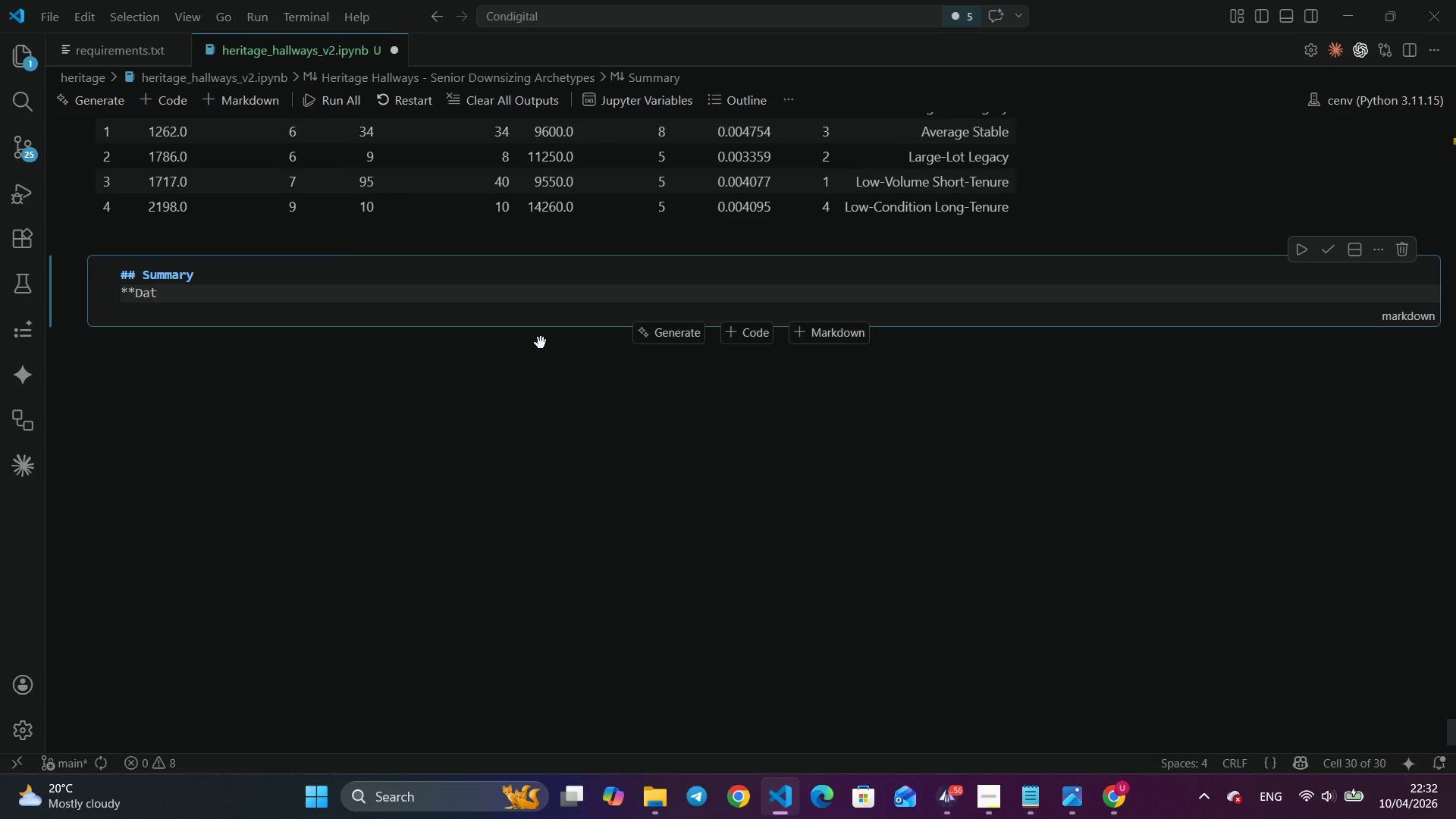 
key(Control+A)
 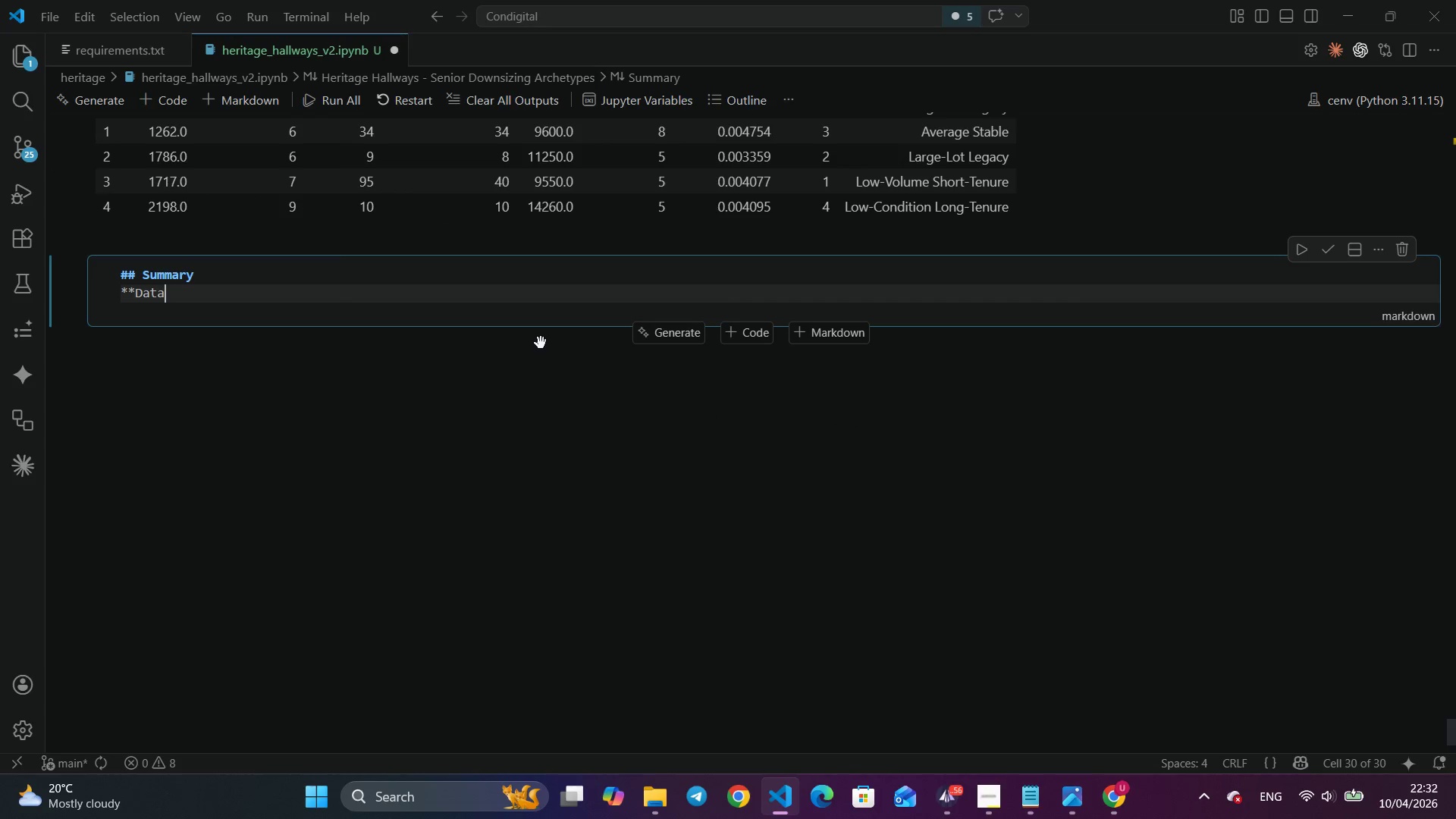 
key(Control+S)
 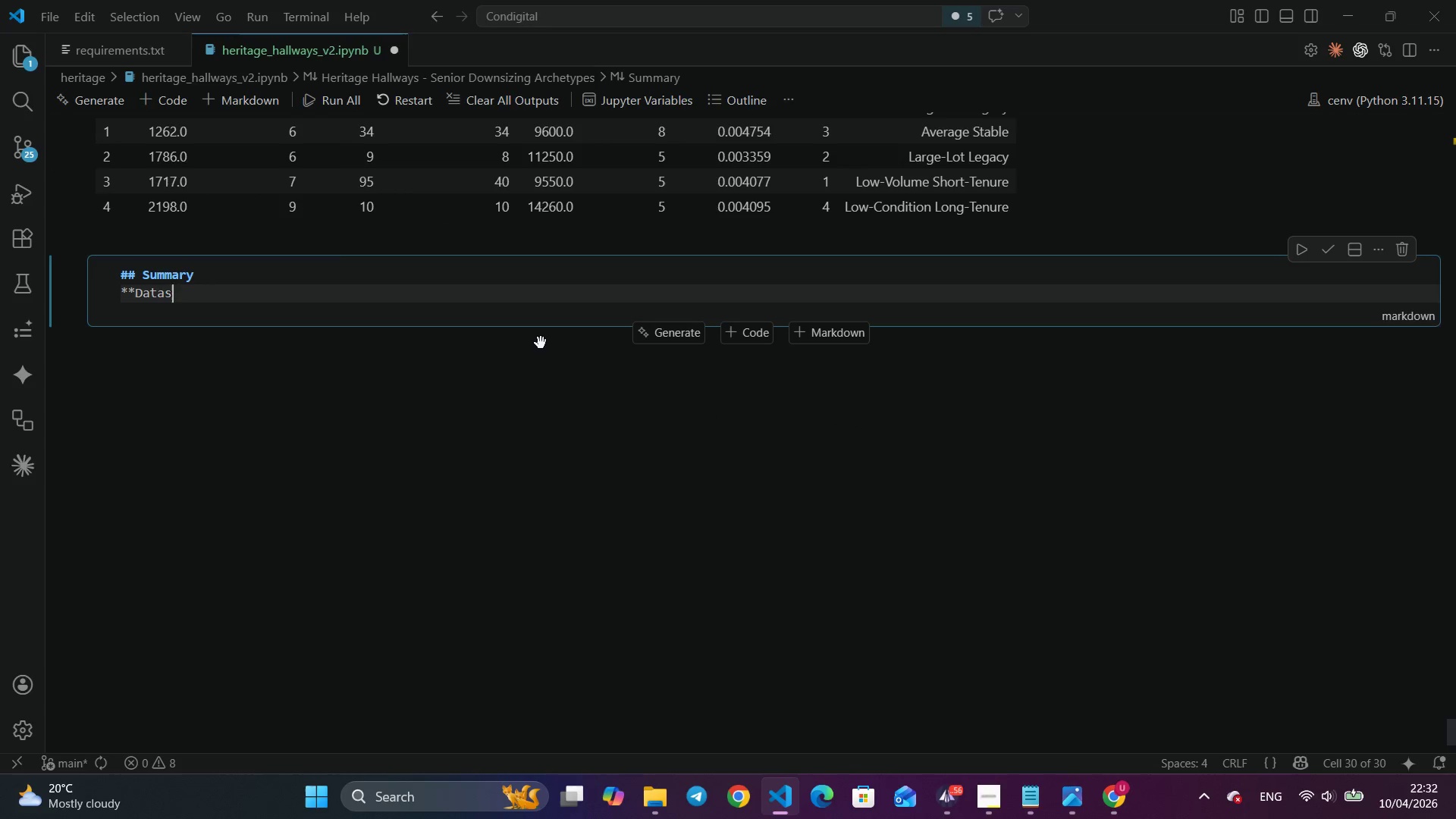 
key(Control+E)
 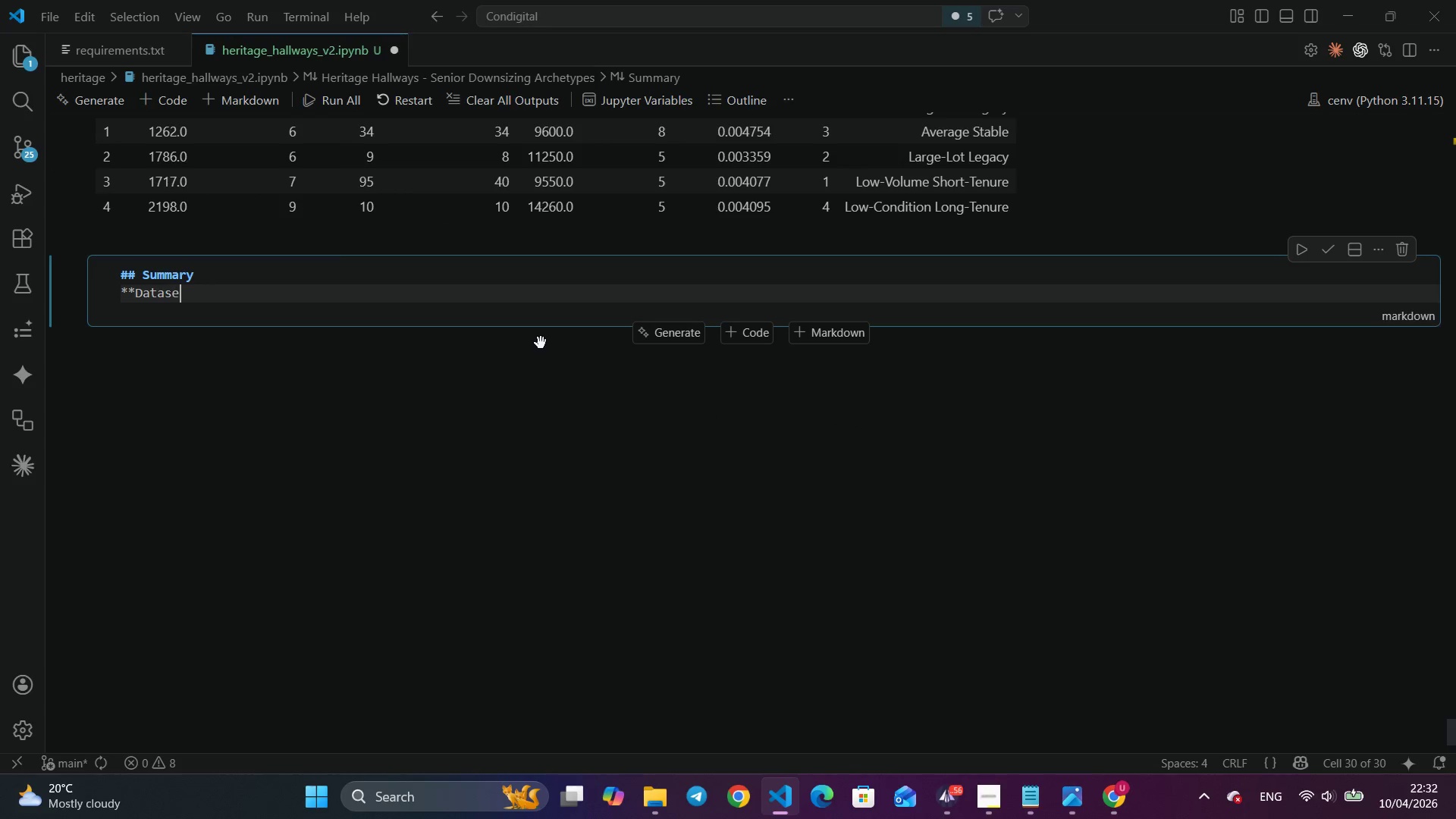 
key(Control+T)
 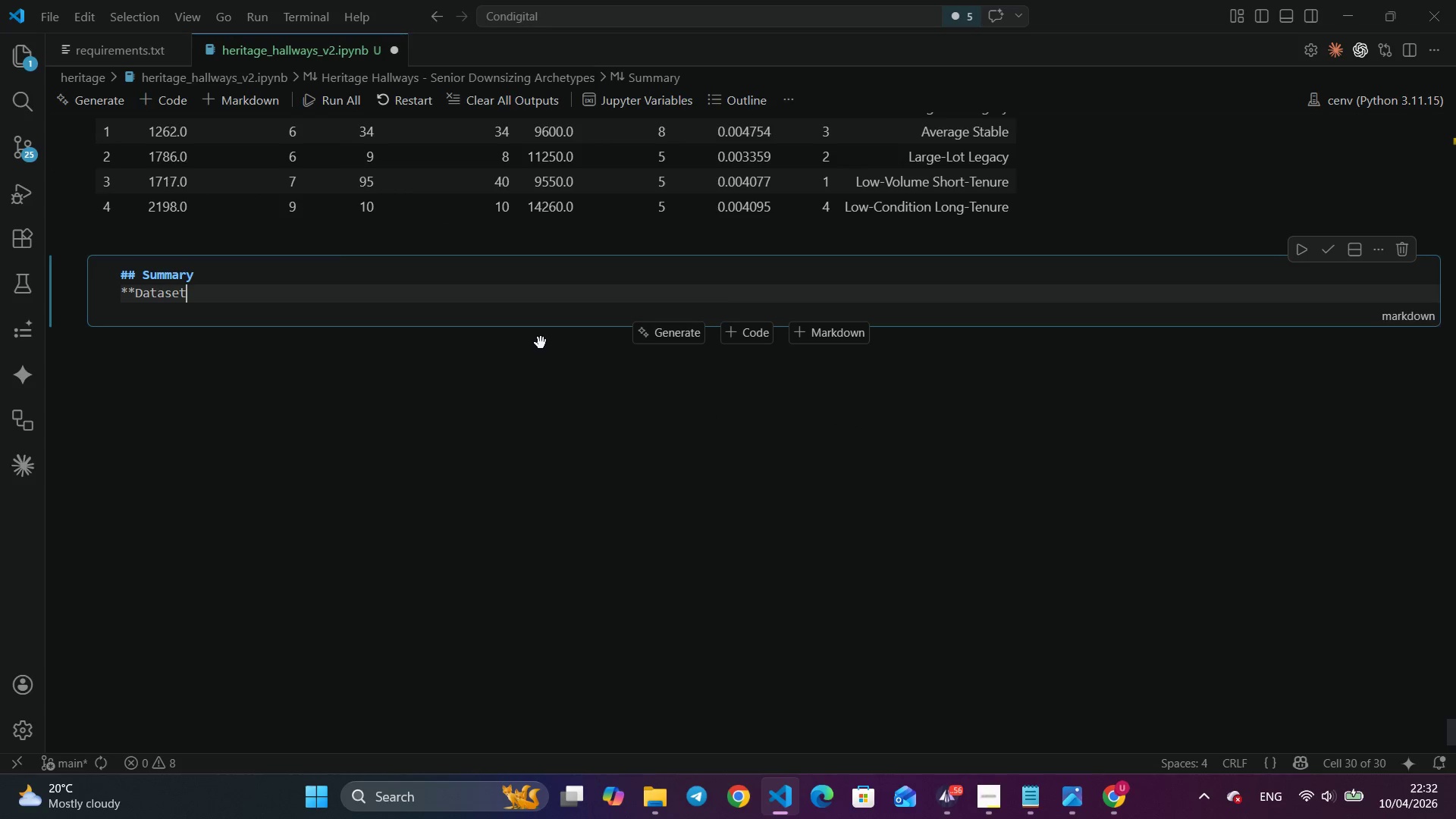 
key(Control+Shift+ShiftLeft)
 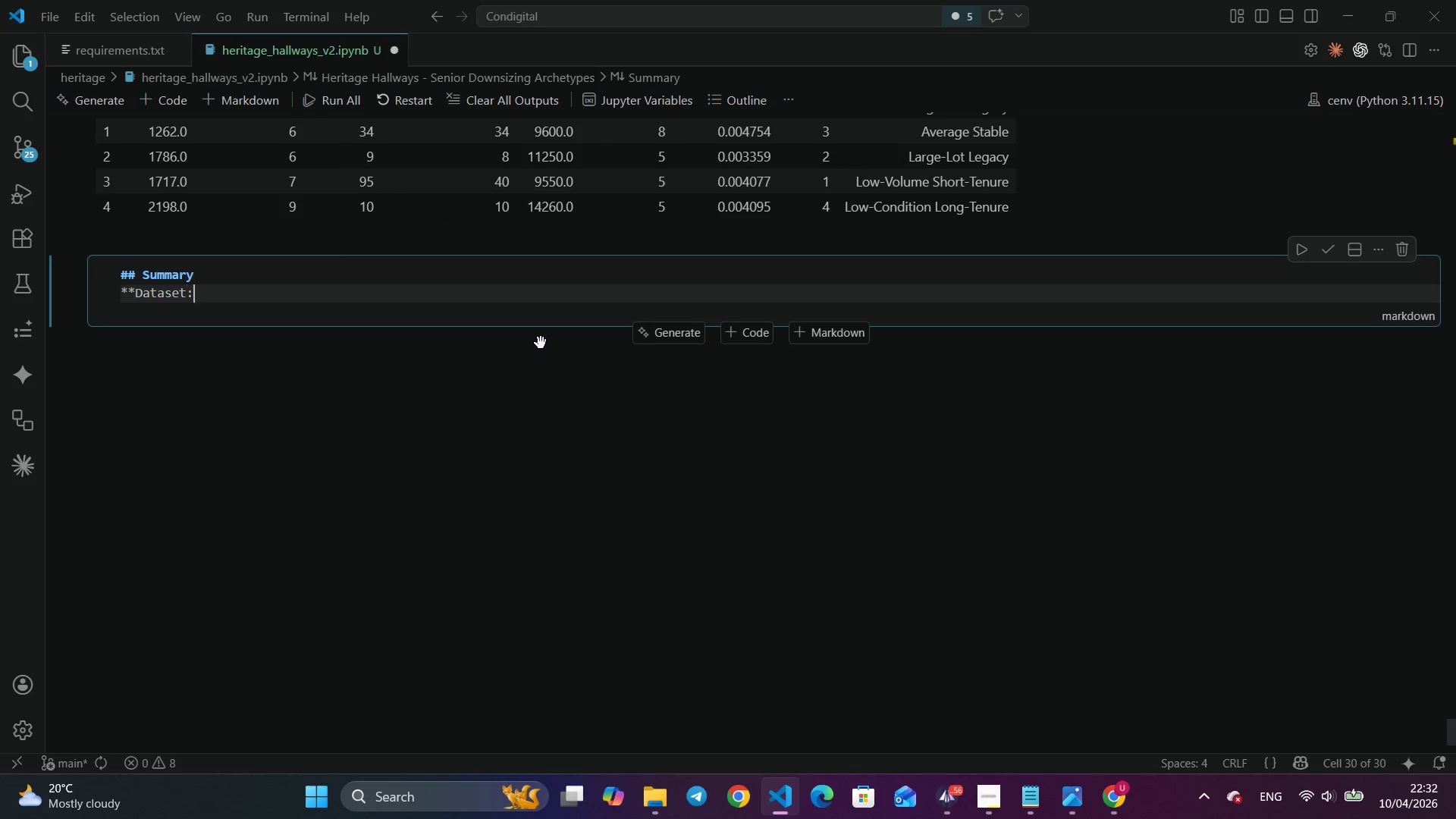 
key(Control+Shift+Semicolon)
 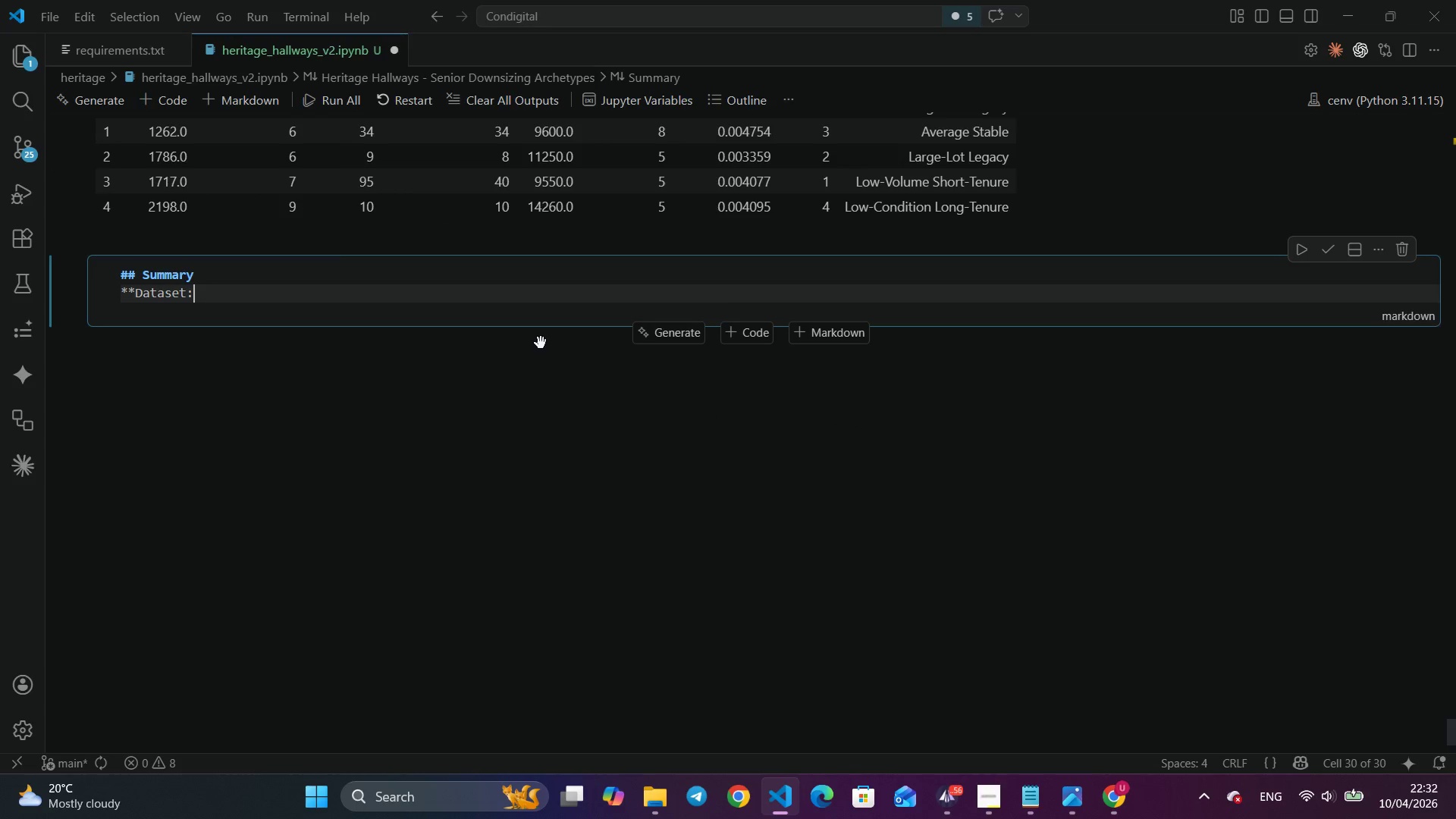 
key(Control+Shift+8)
 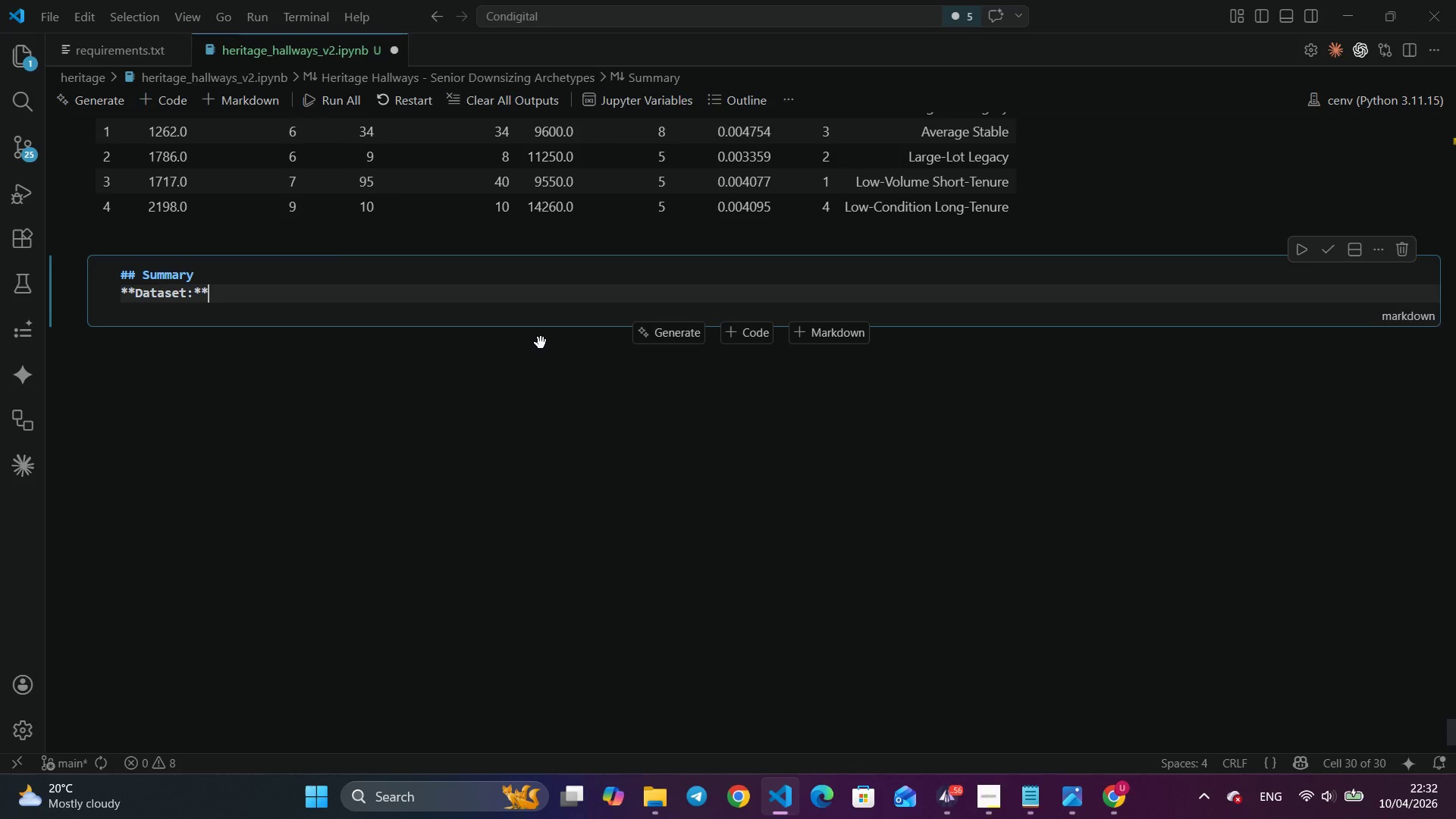 
key(Control+Shift+8)
 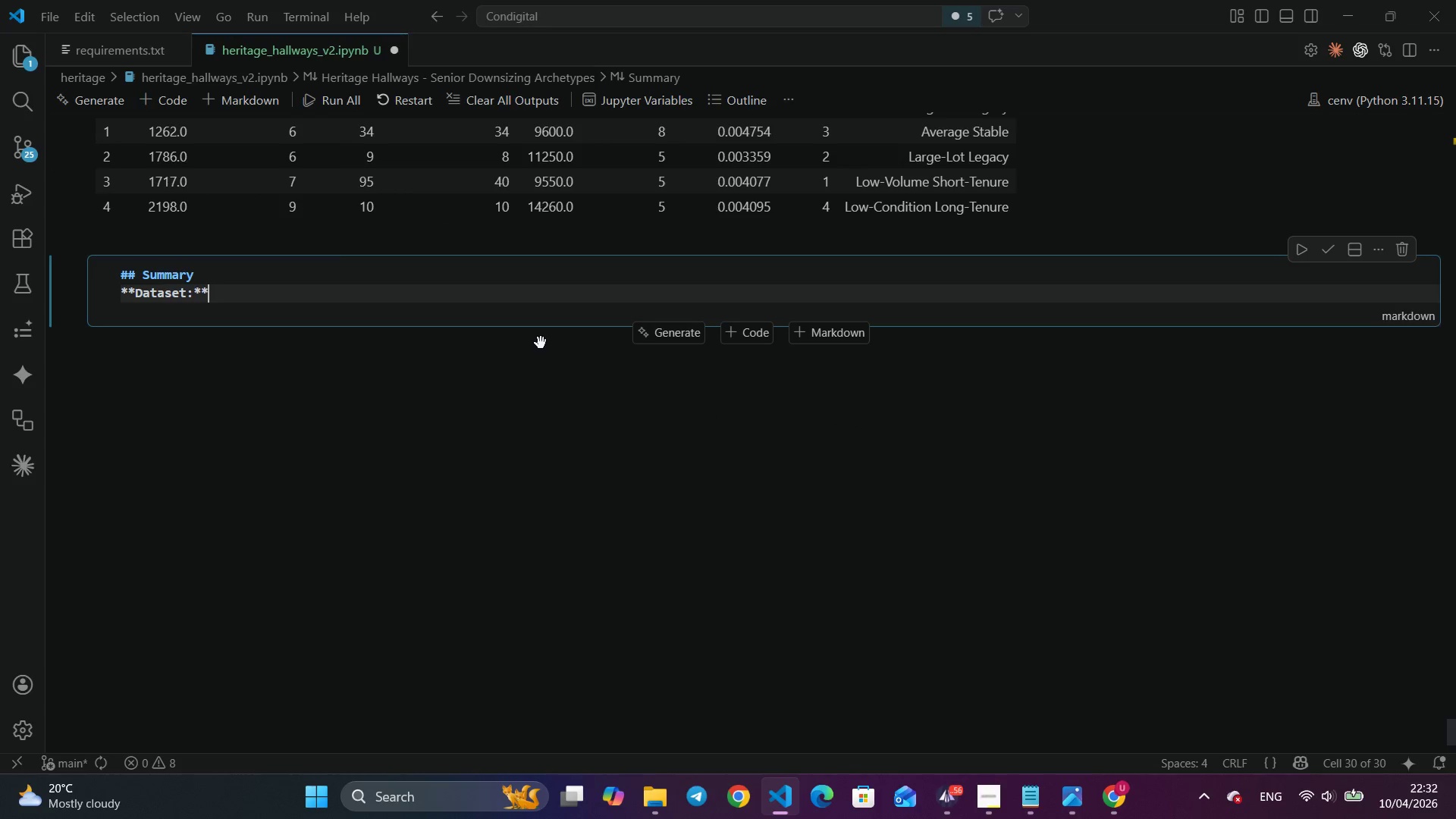 
key(Control+Space)
 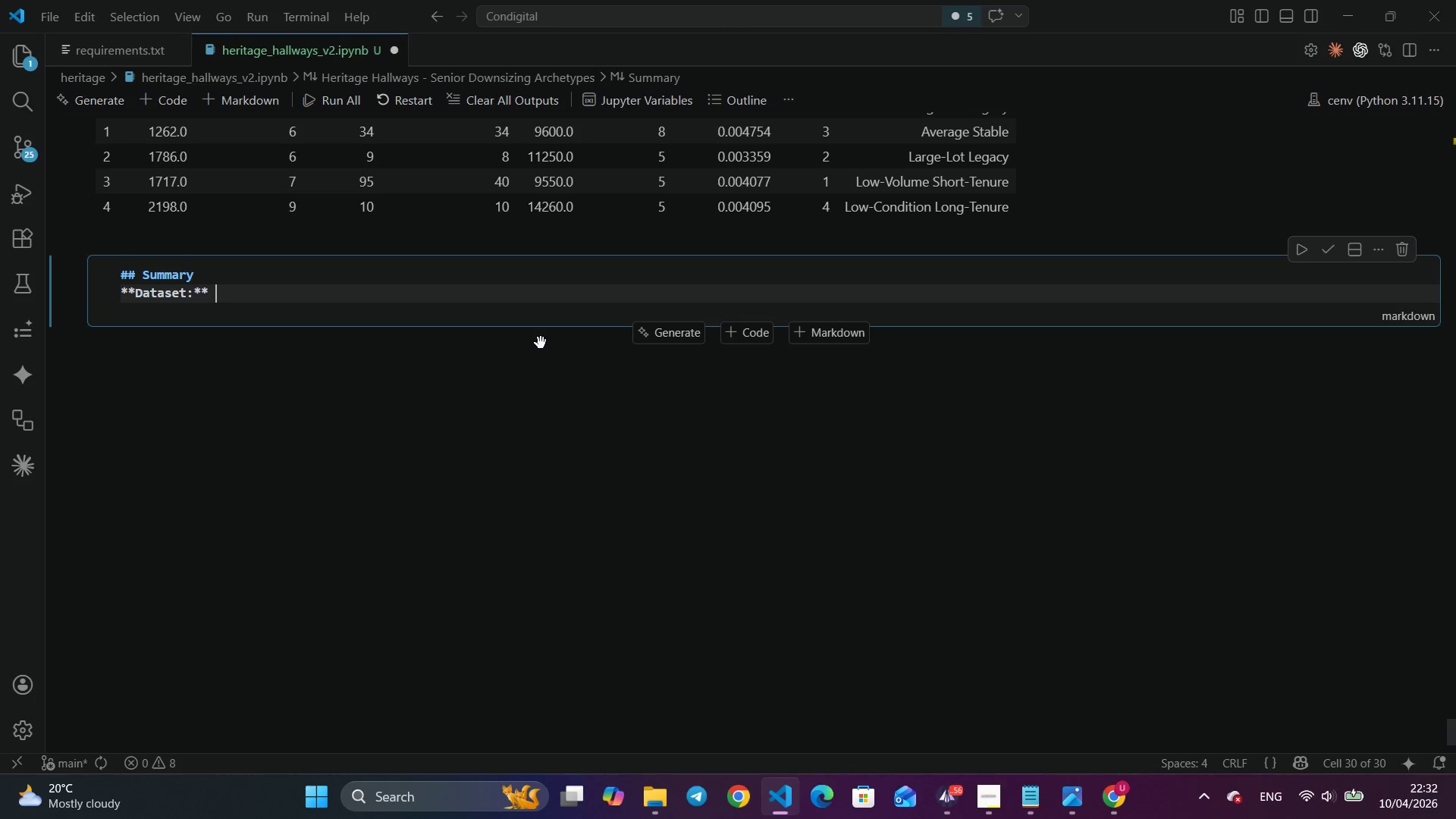 
key(Control+Shift+ShiftRight)
 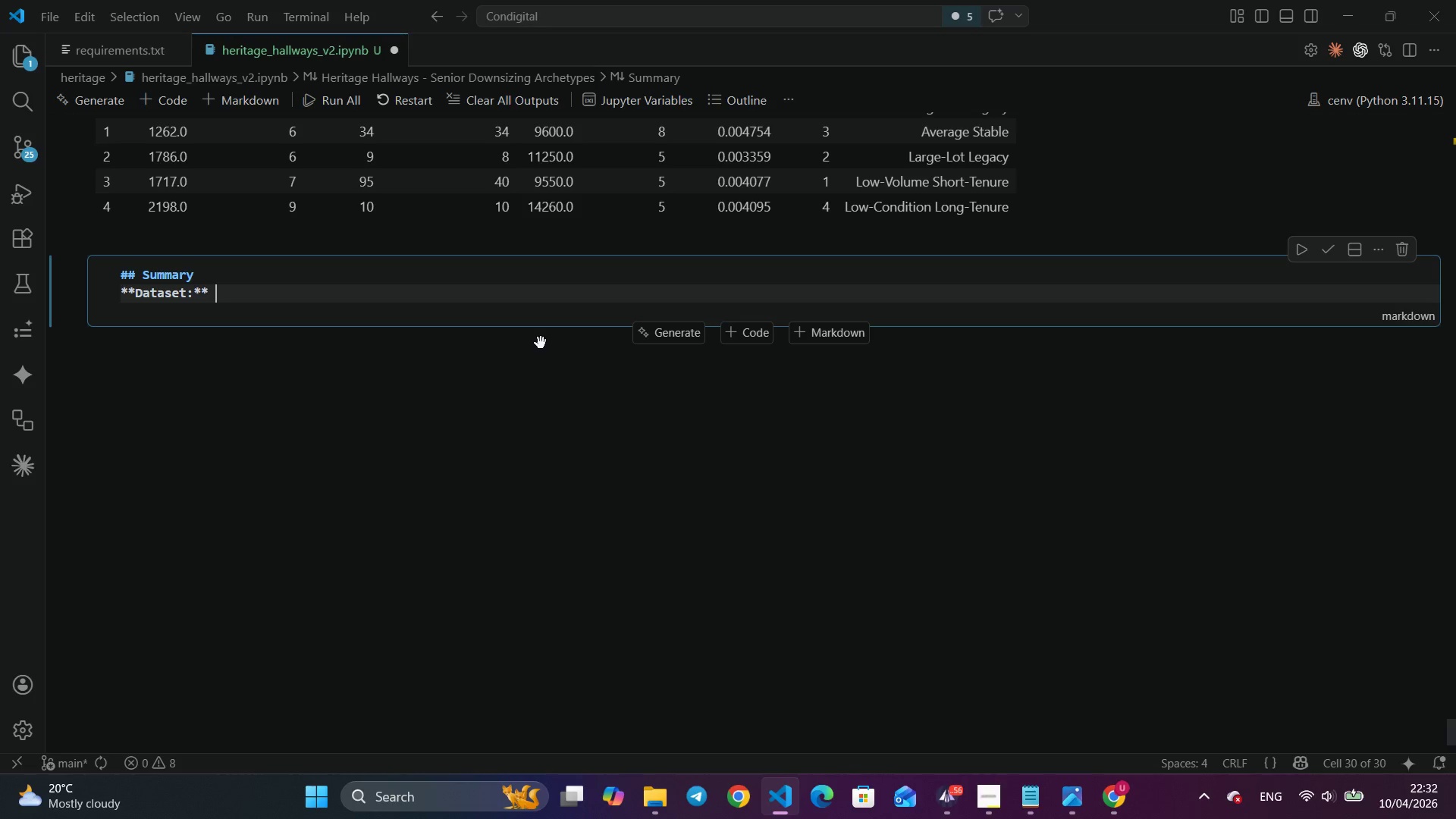 
key(Control+Shift+A)
 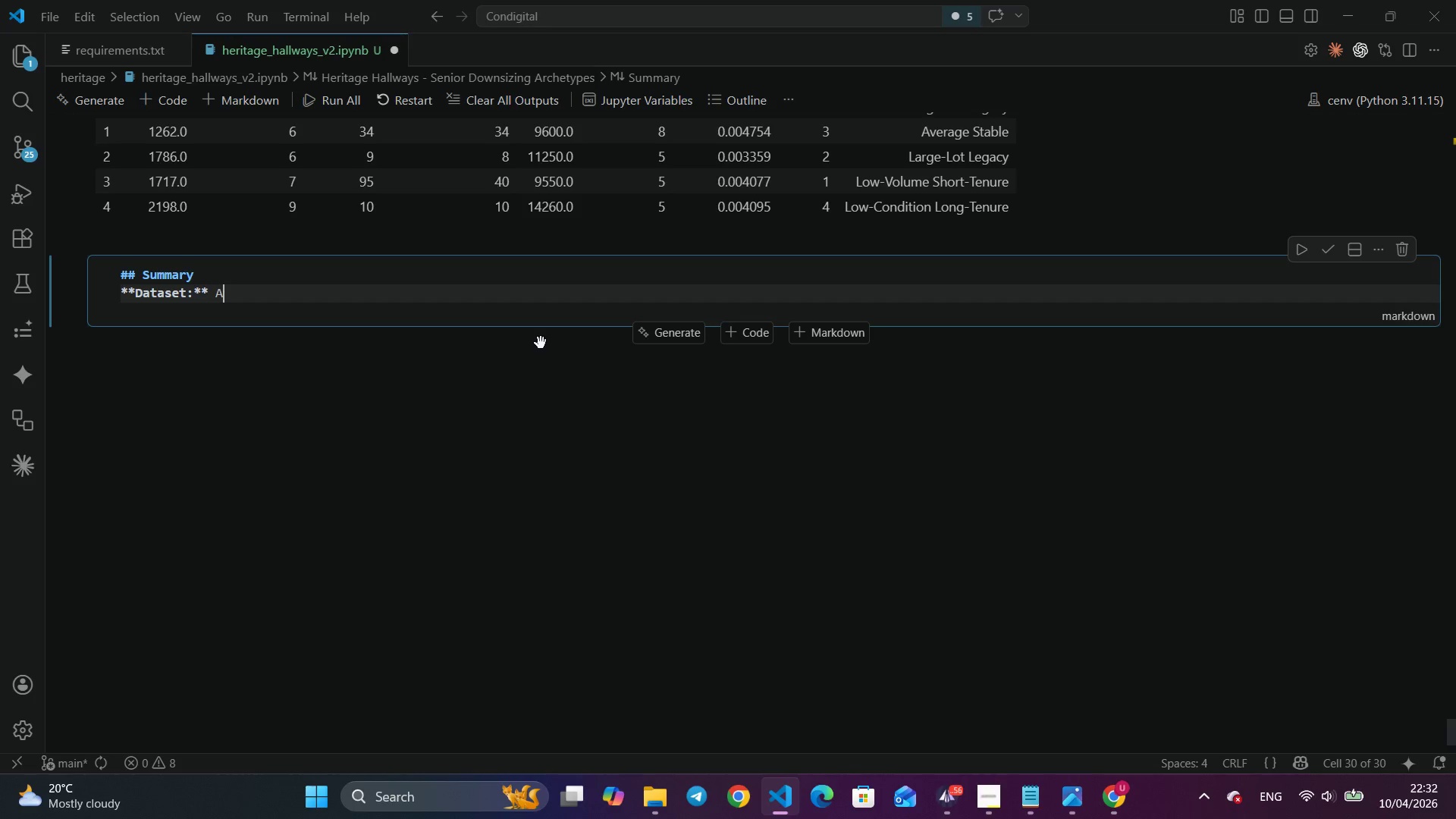 
key(Control+M)
 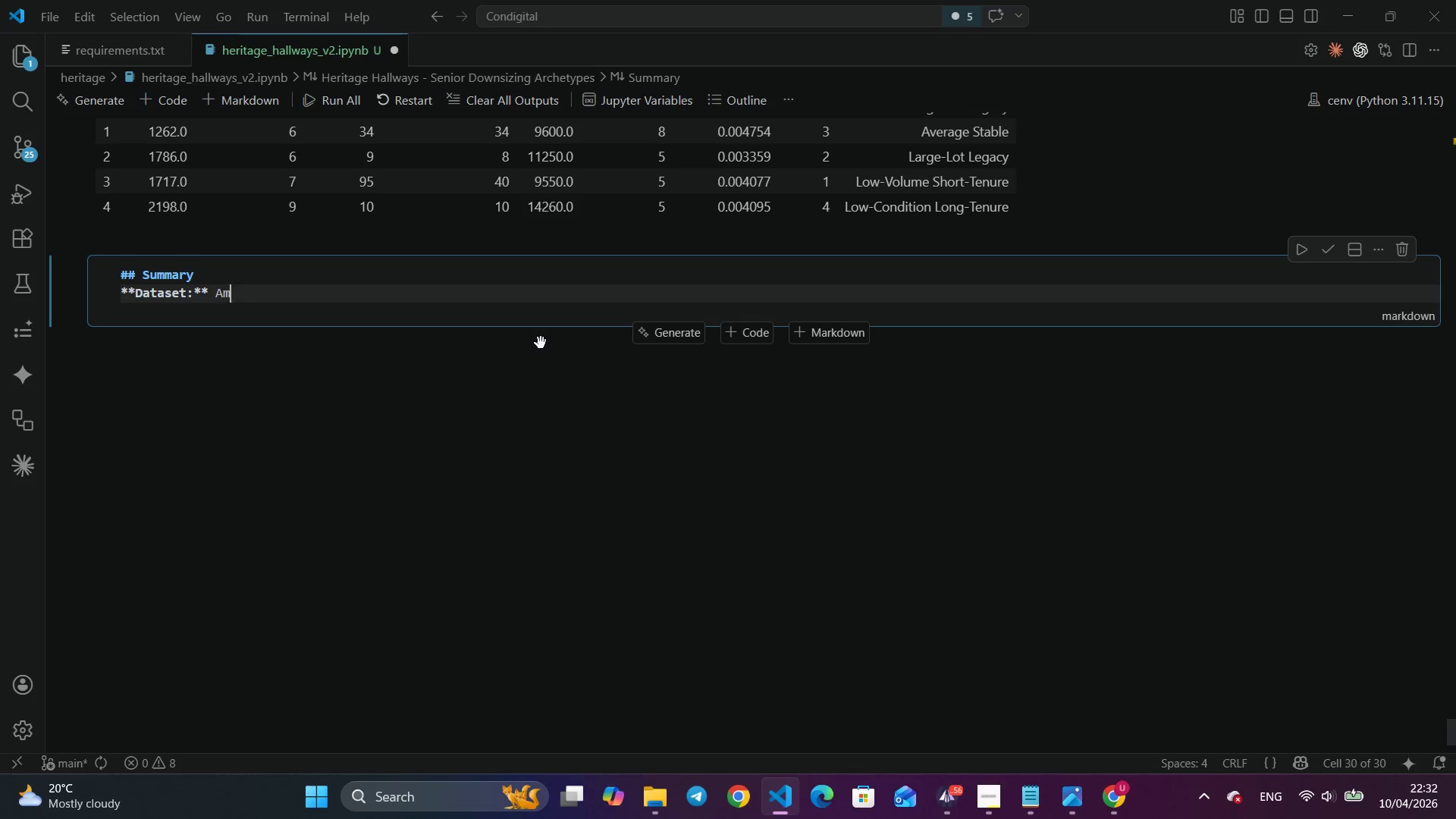 
key(Control+E)
 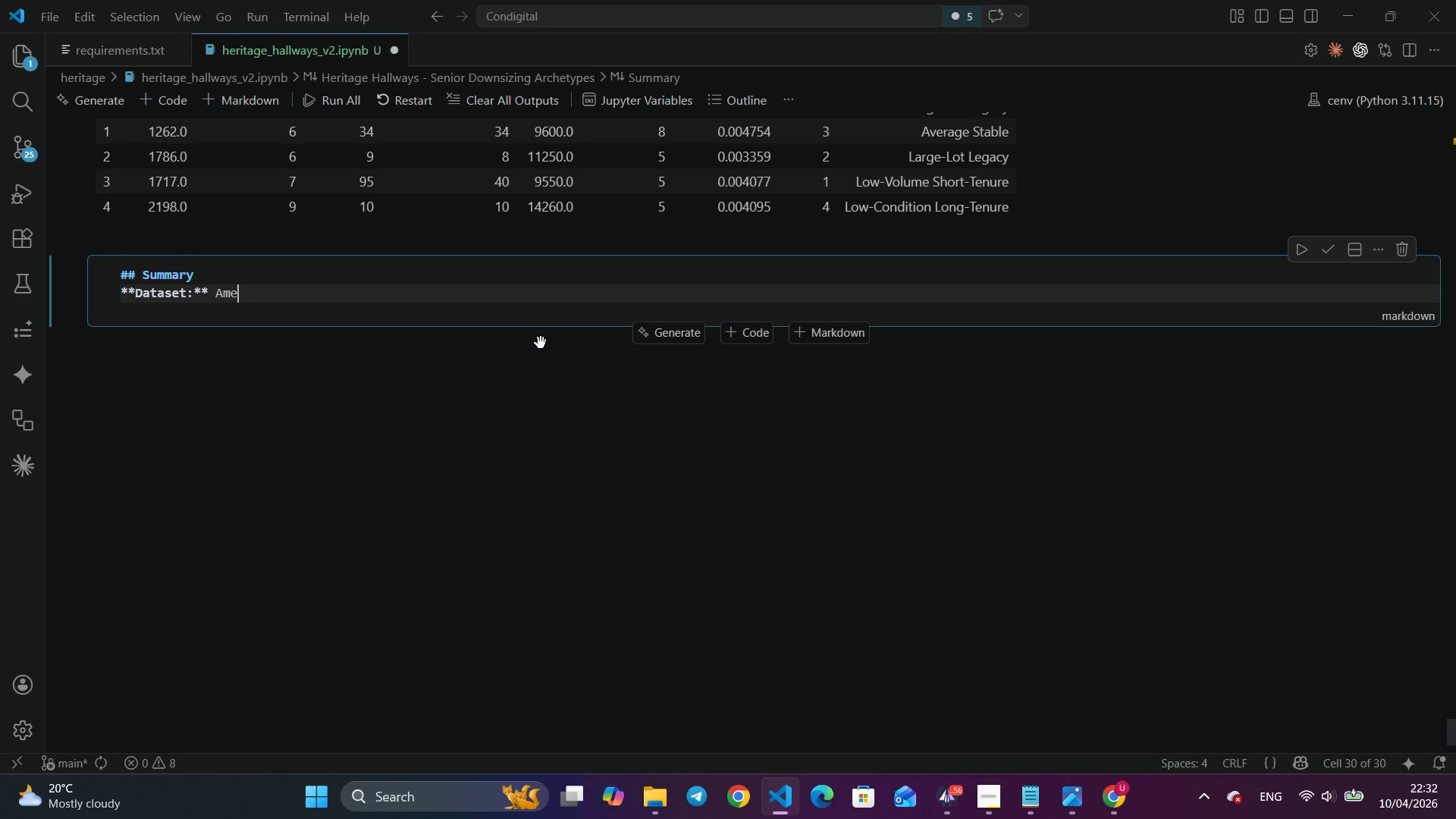 
key(Control+S)
 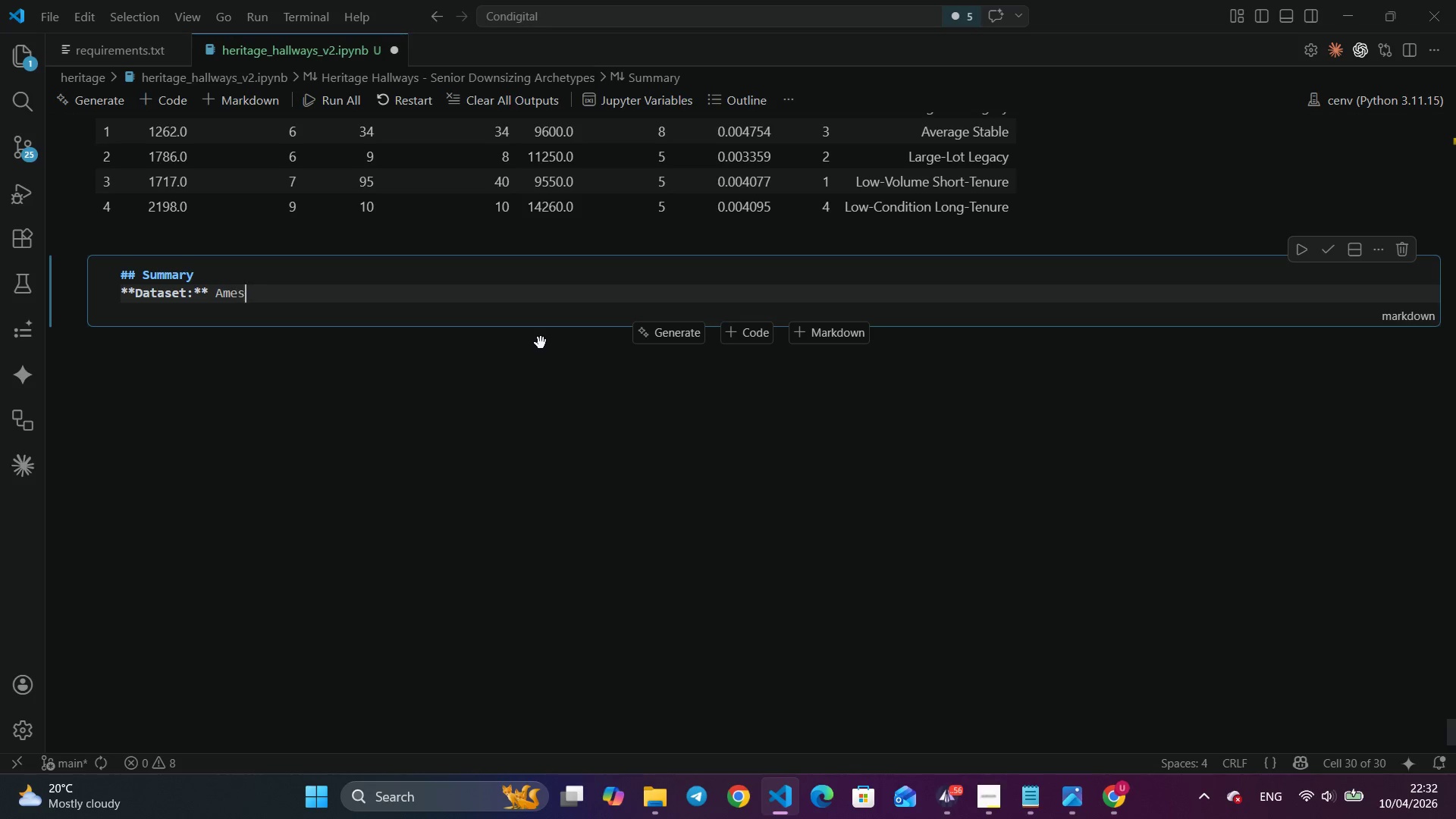 
key(Control+Space)
 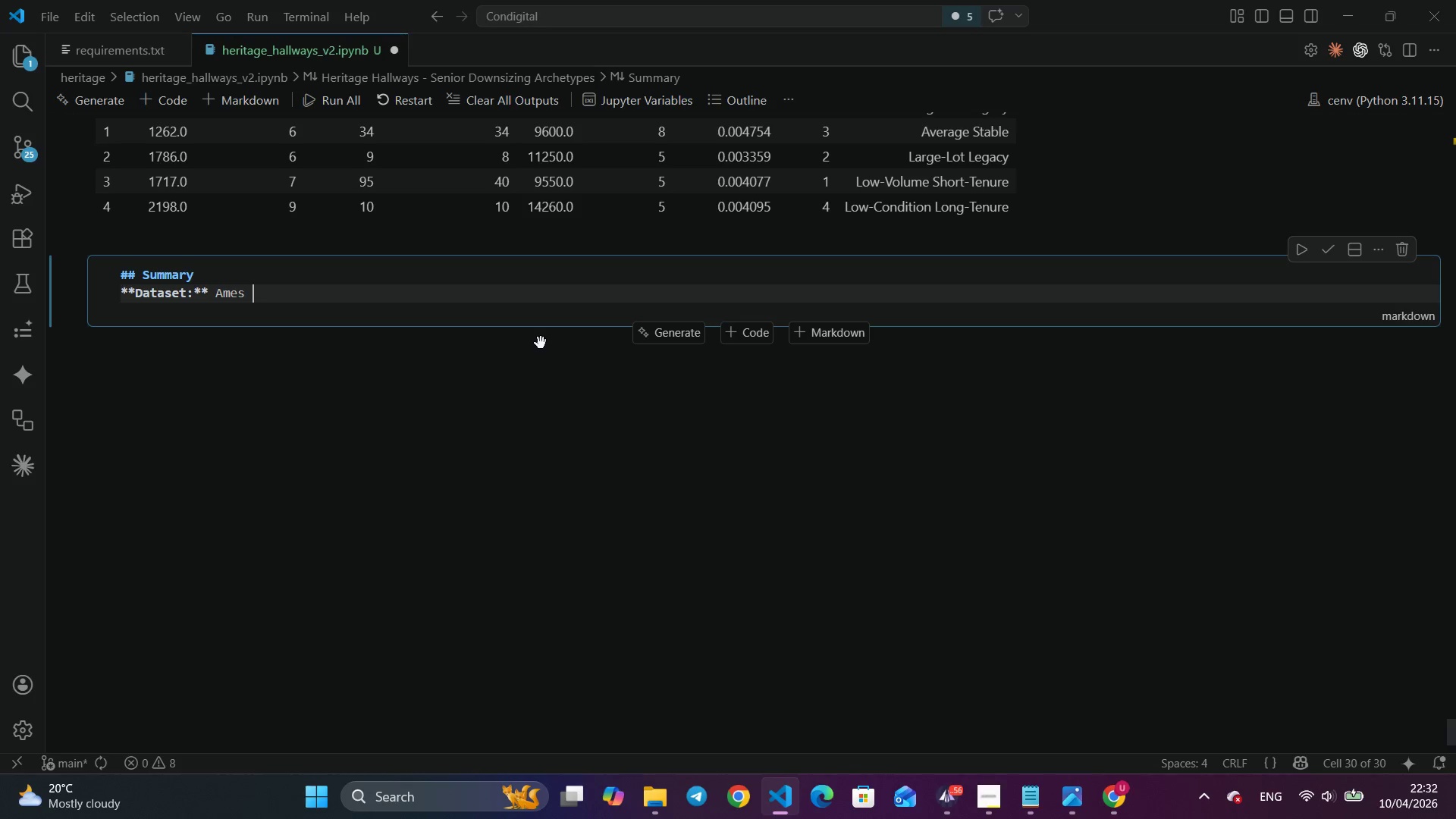 
key(Control+H)
 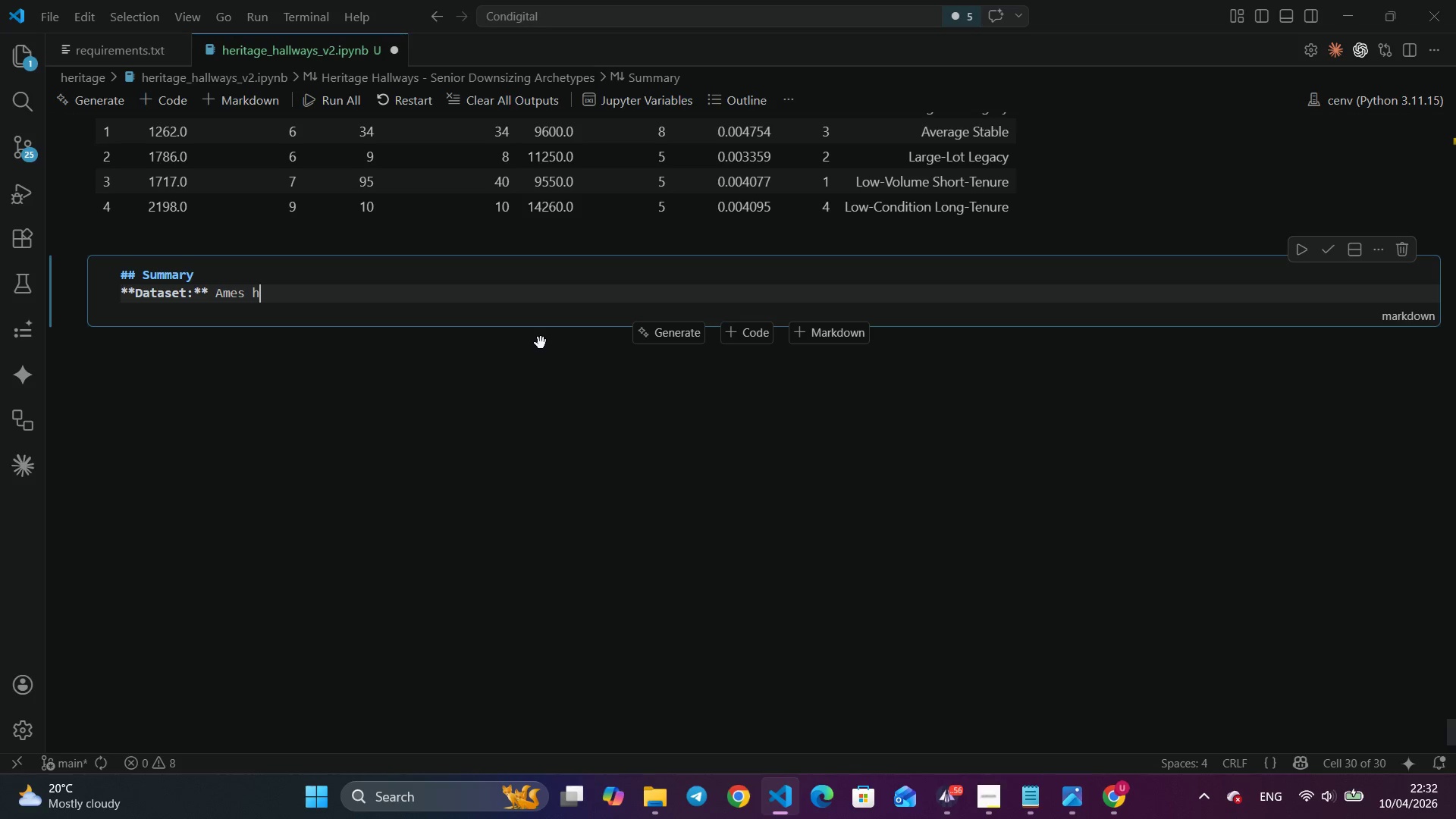 
key(Control+O)
 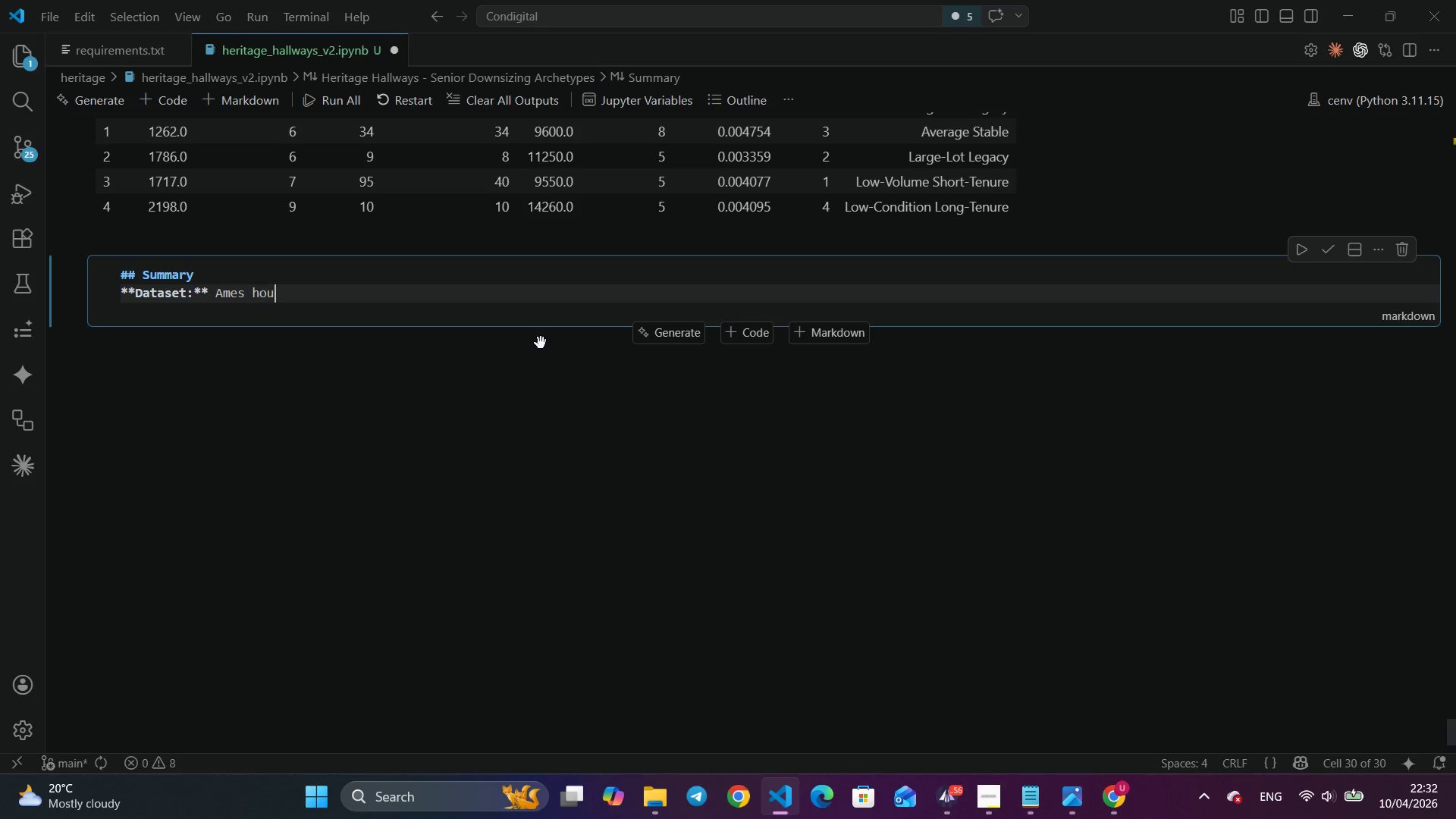 
key(Control+U)
 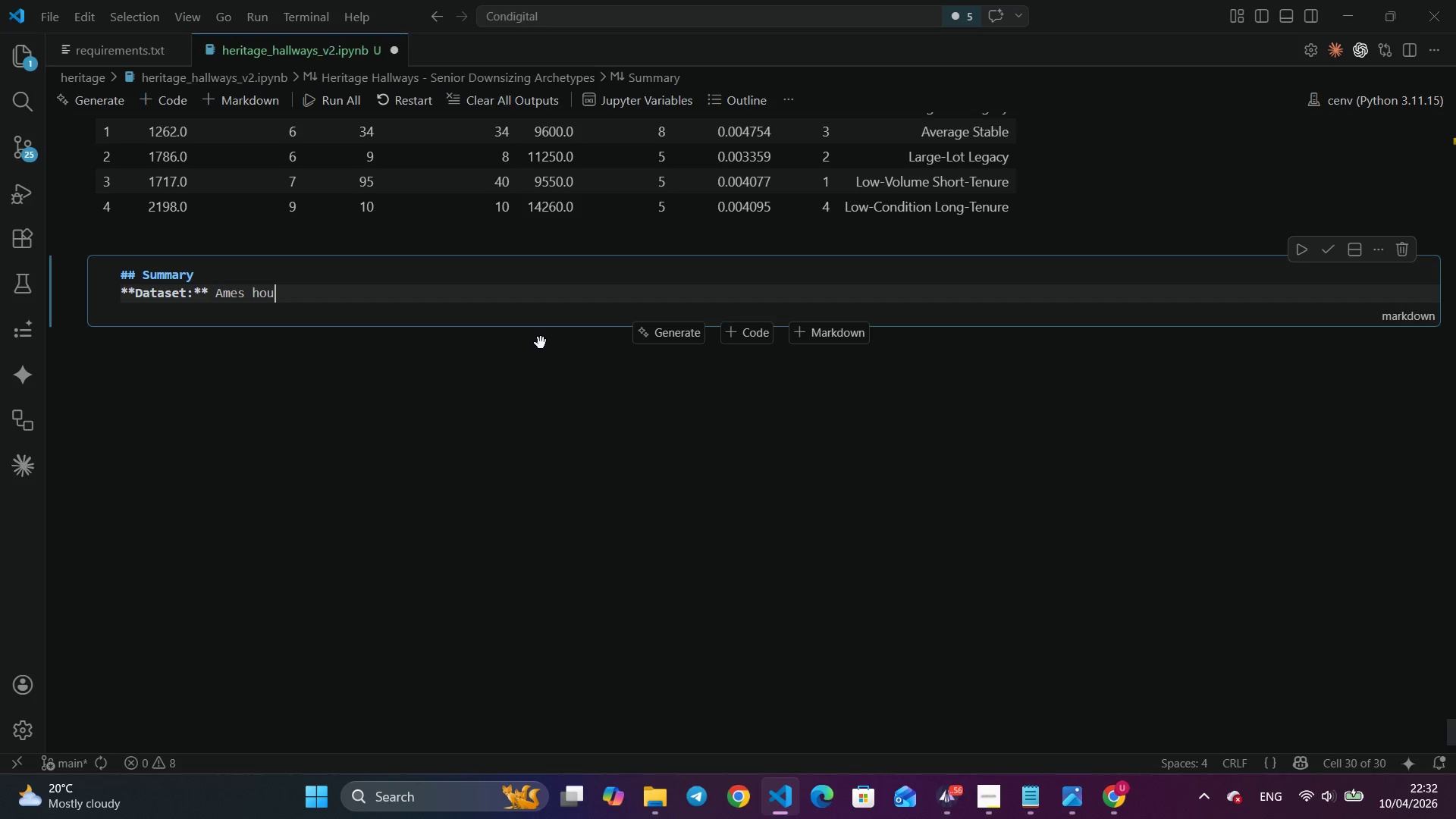 
key(Control+Backspace)
 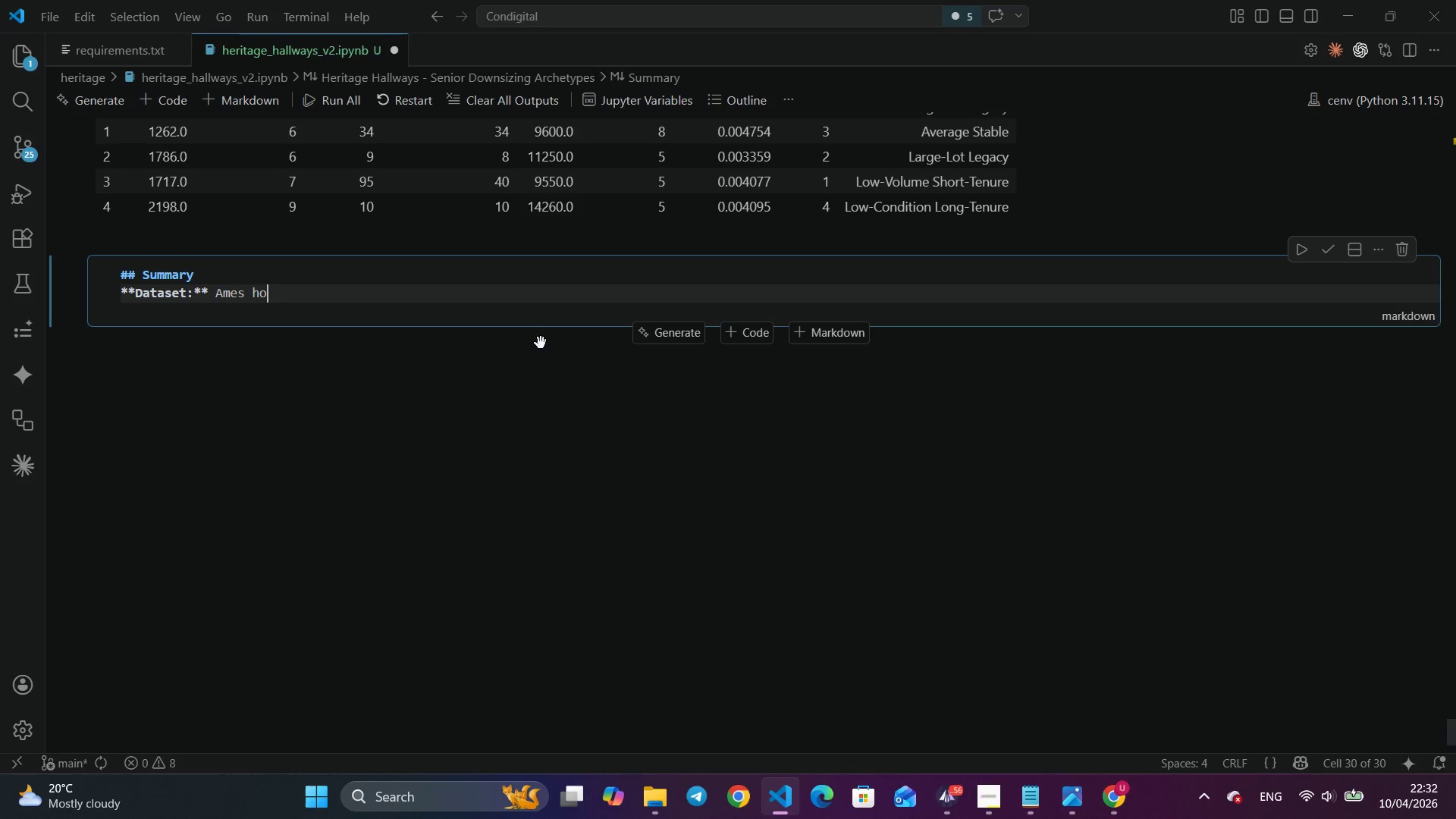 
key(Control+Backspace)
 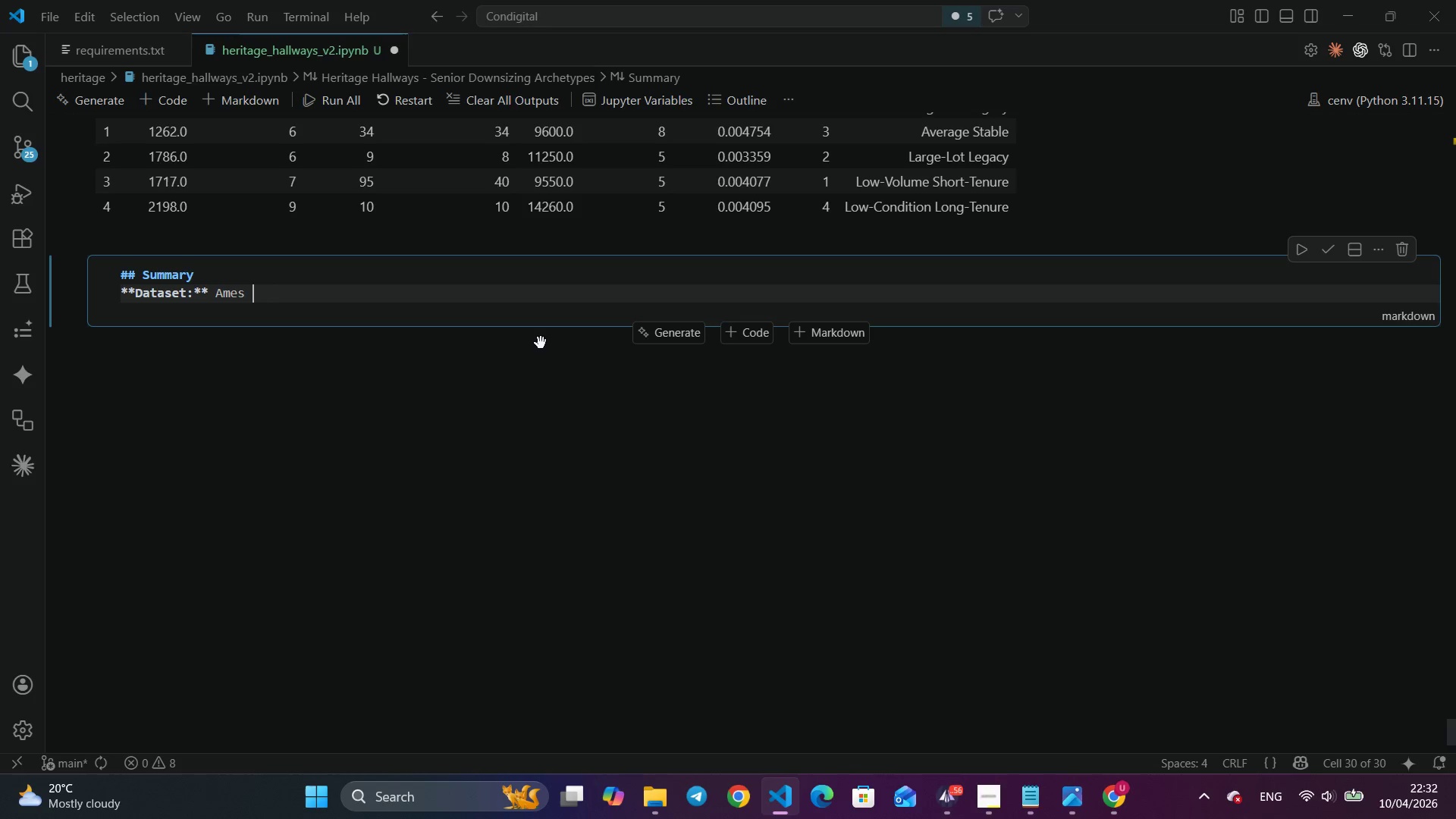 
key(Control+Backspace)
 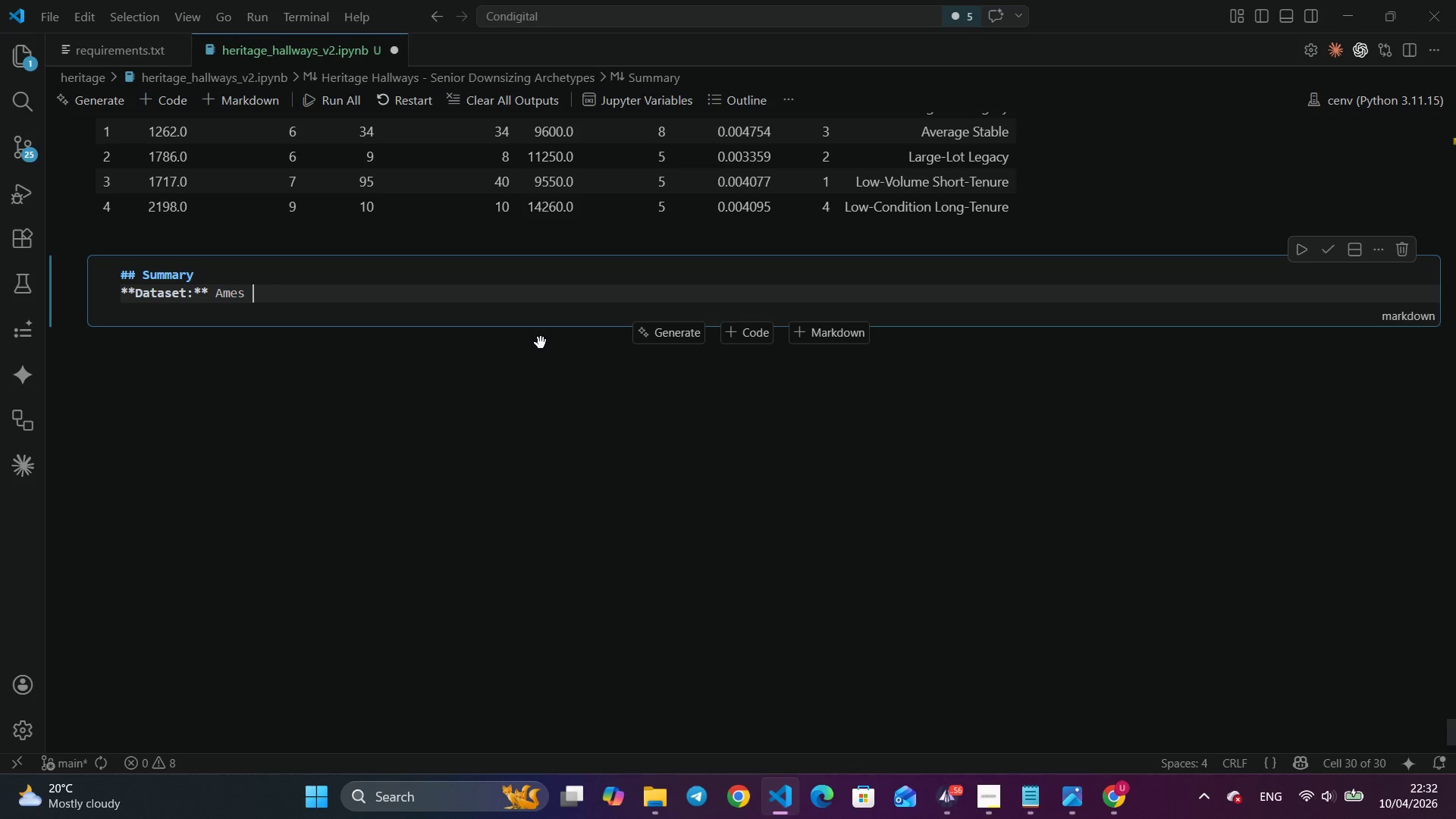 
key(Control+Shift+H)
 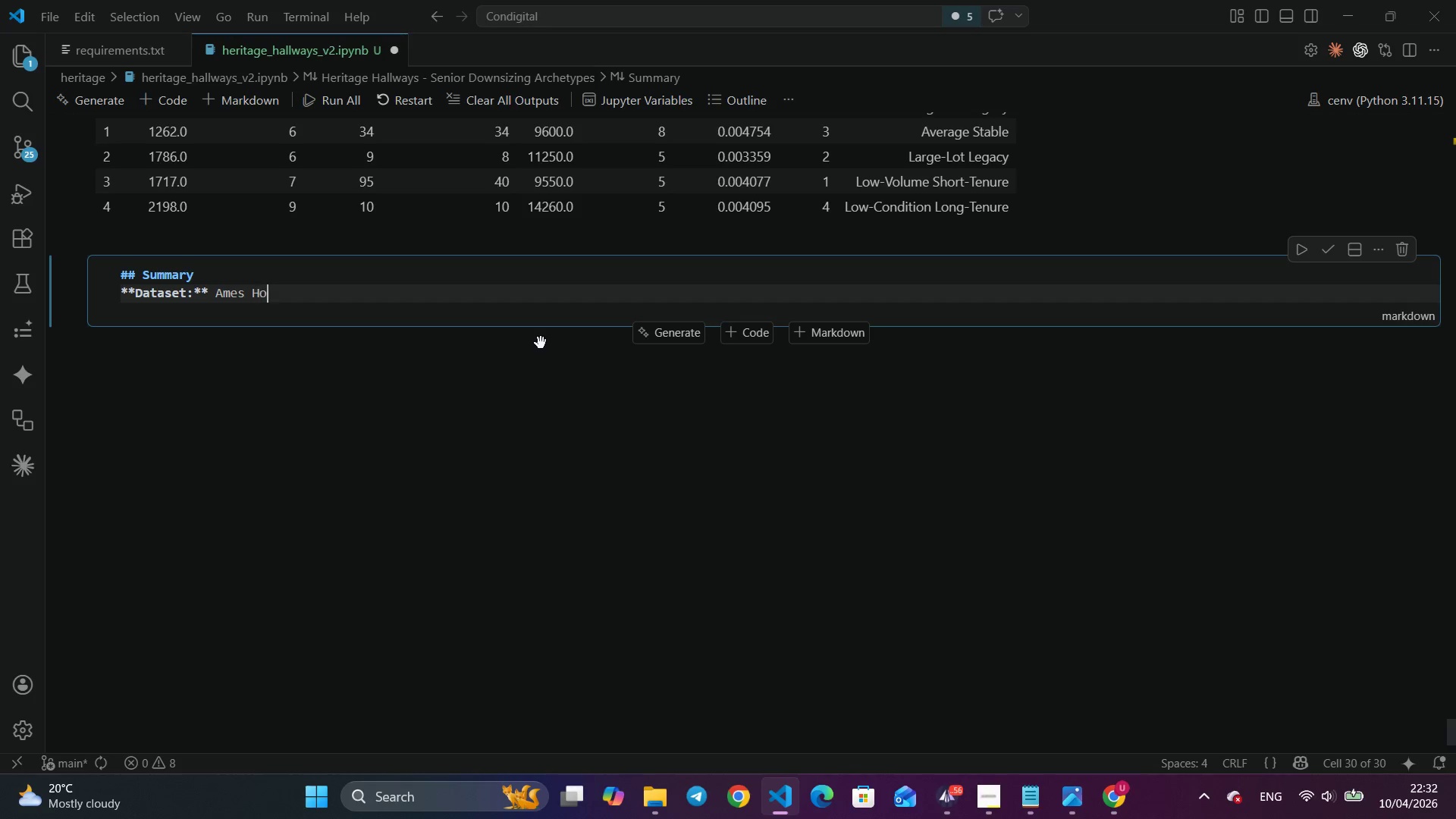 
key(Control+O)
 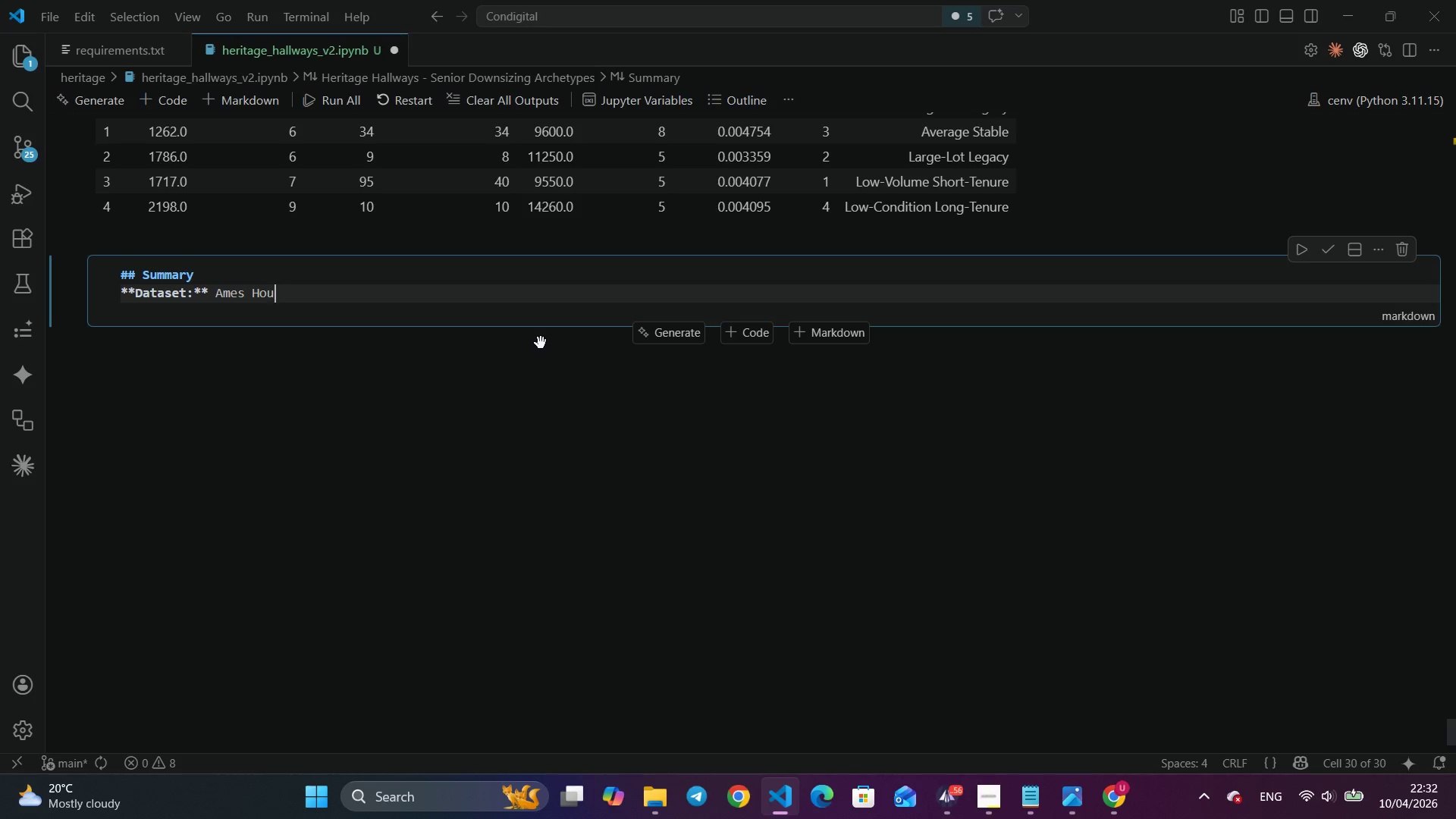 
key(Control+U)
 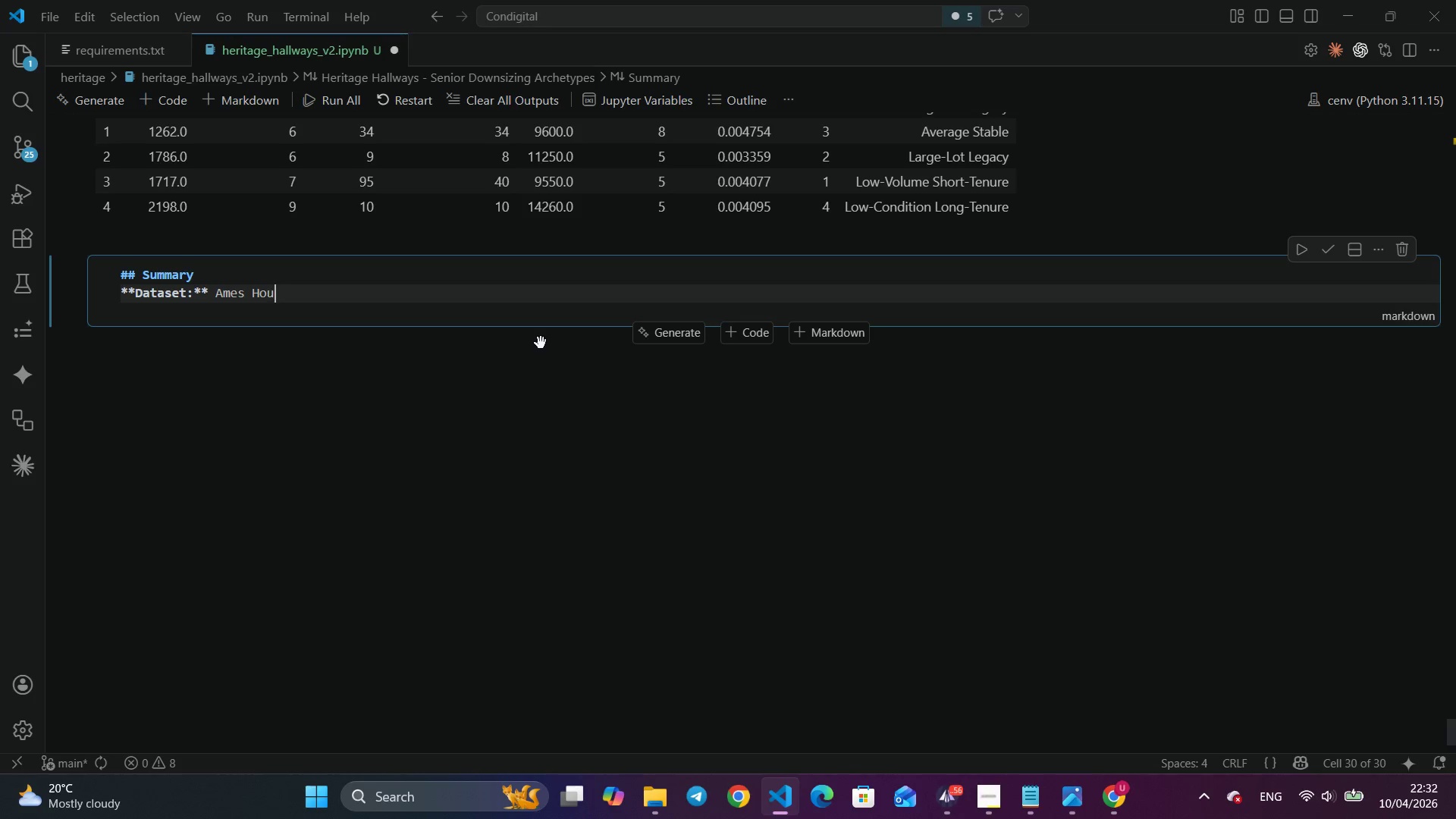 
key(Control+S)
 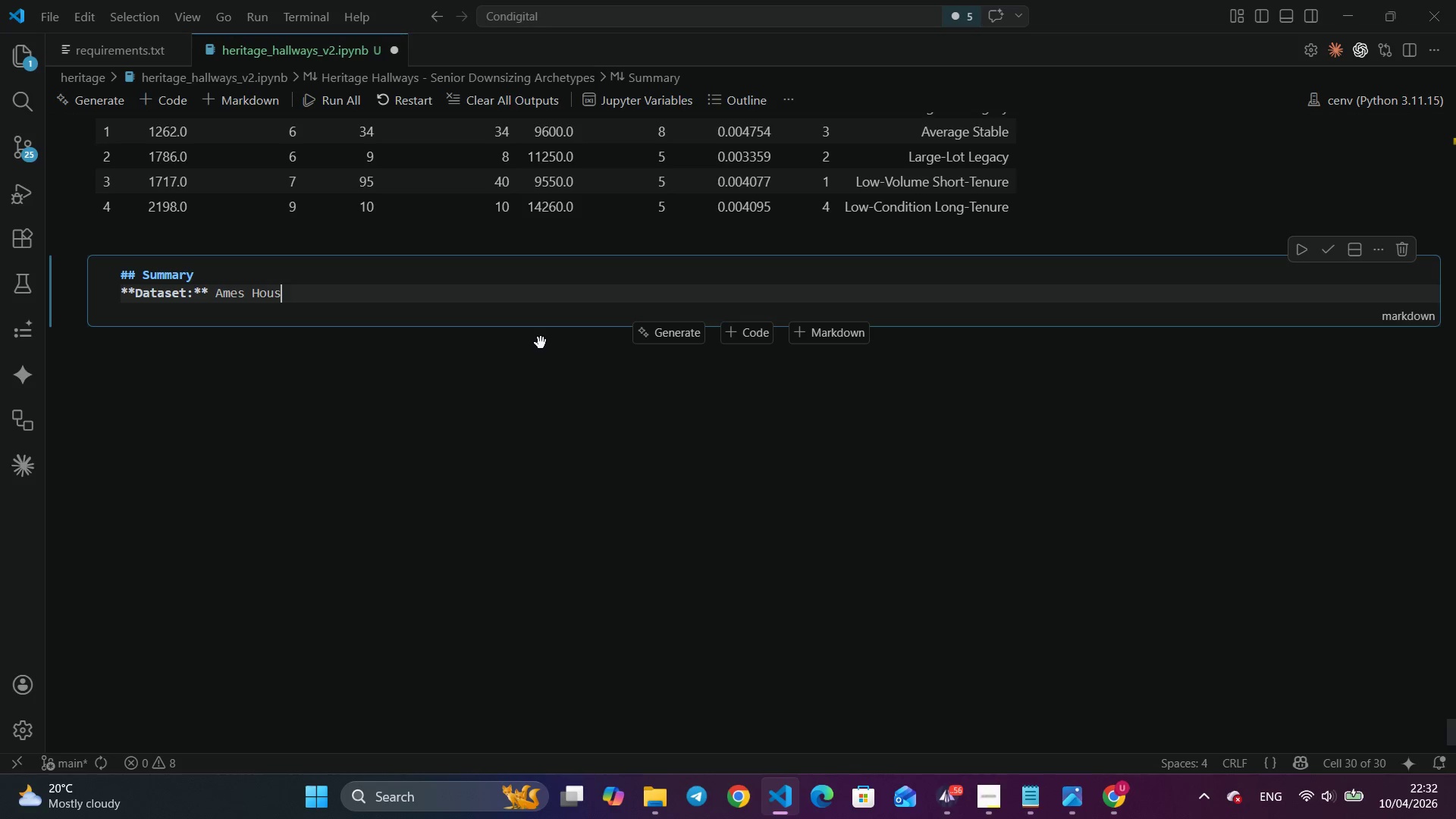 
key(Control+I)
 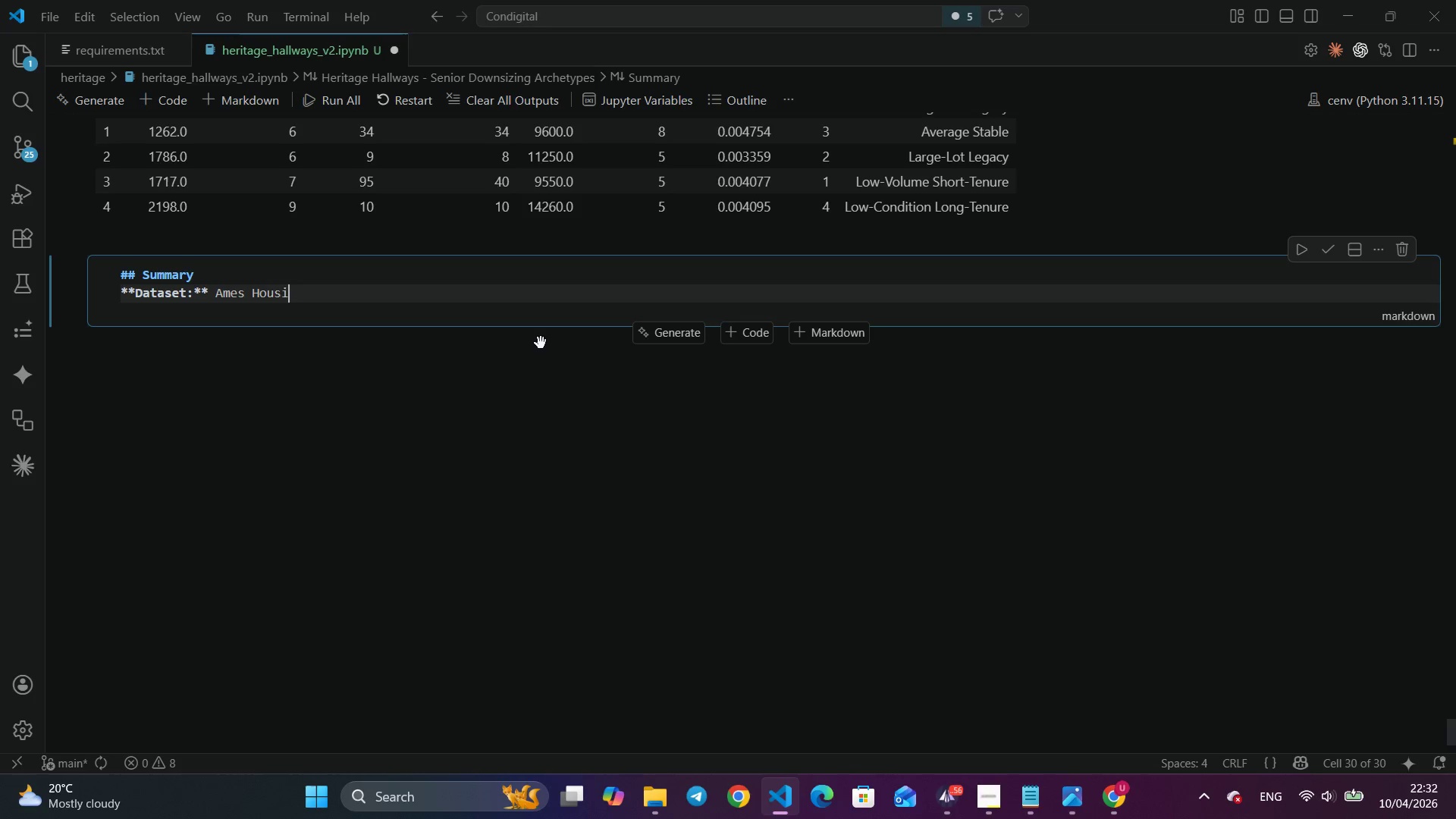 
key(Control+N)
 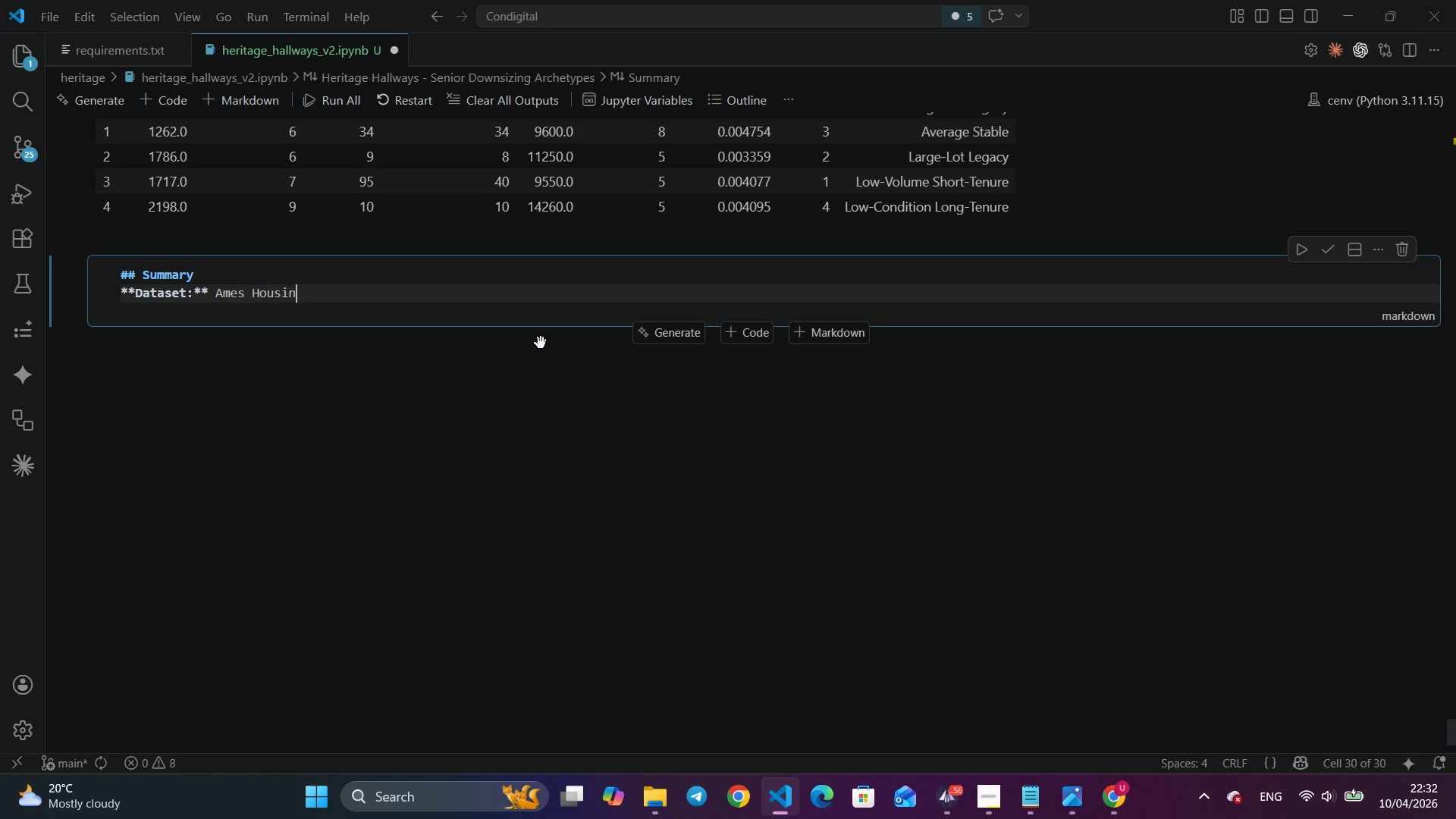 
key(Control+G)
 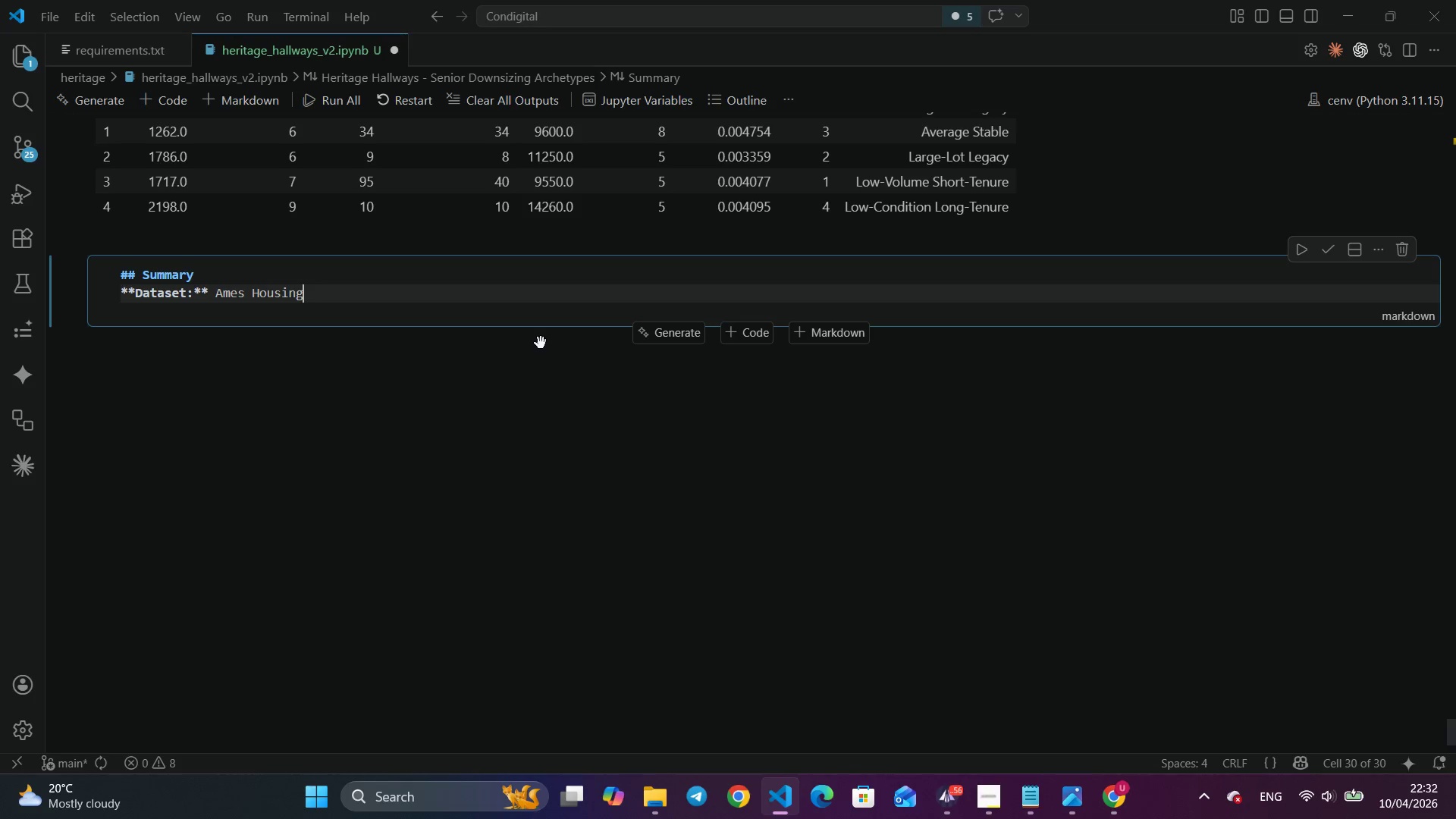 
key(Control+Space)
 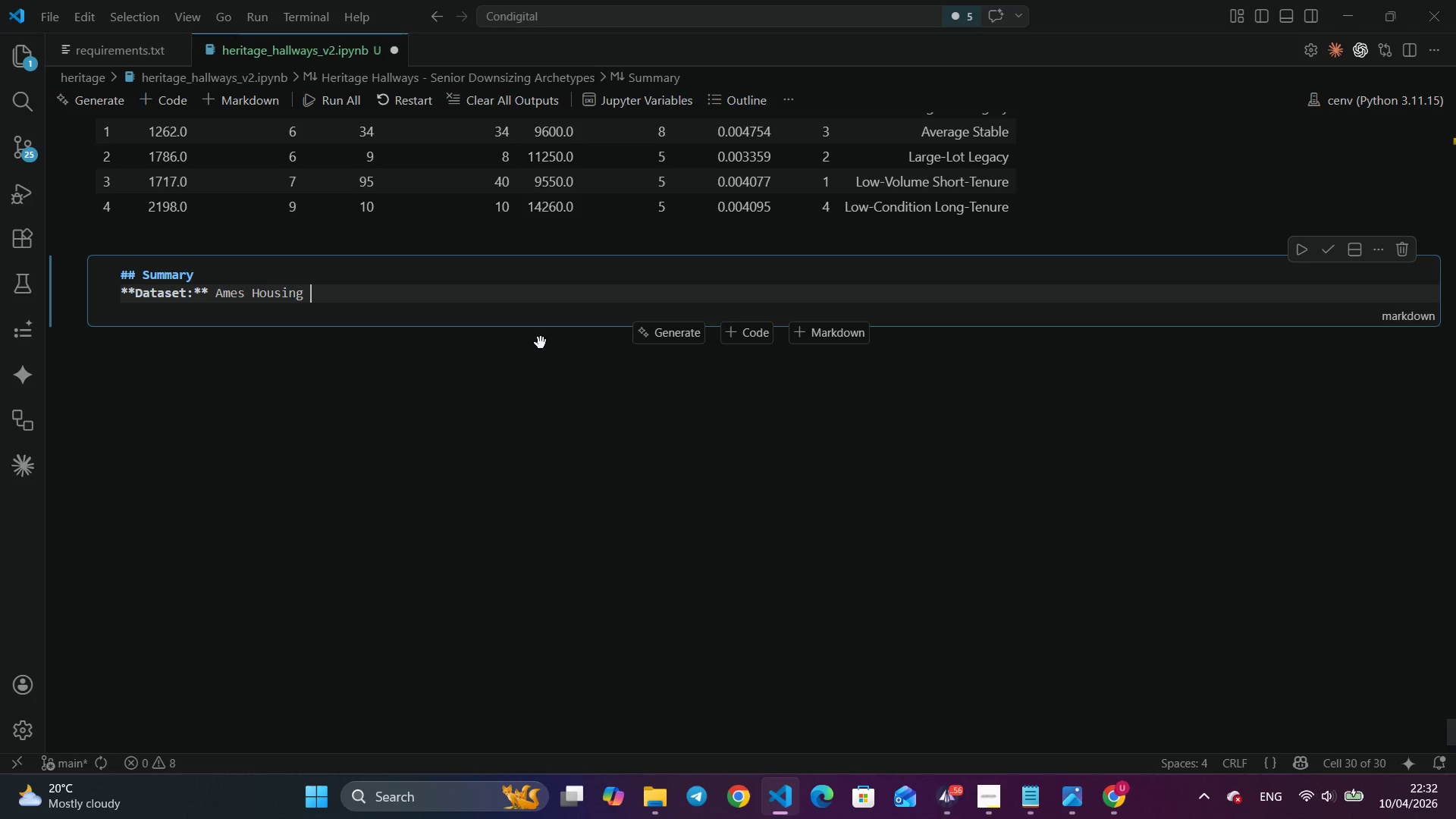 
key(Control+Shift+ShiftRight)
 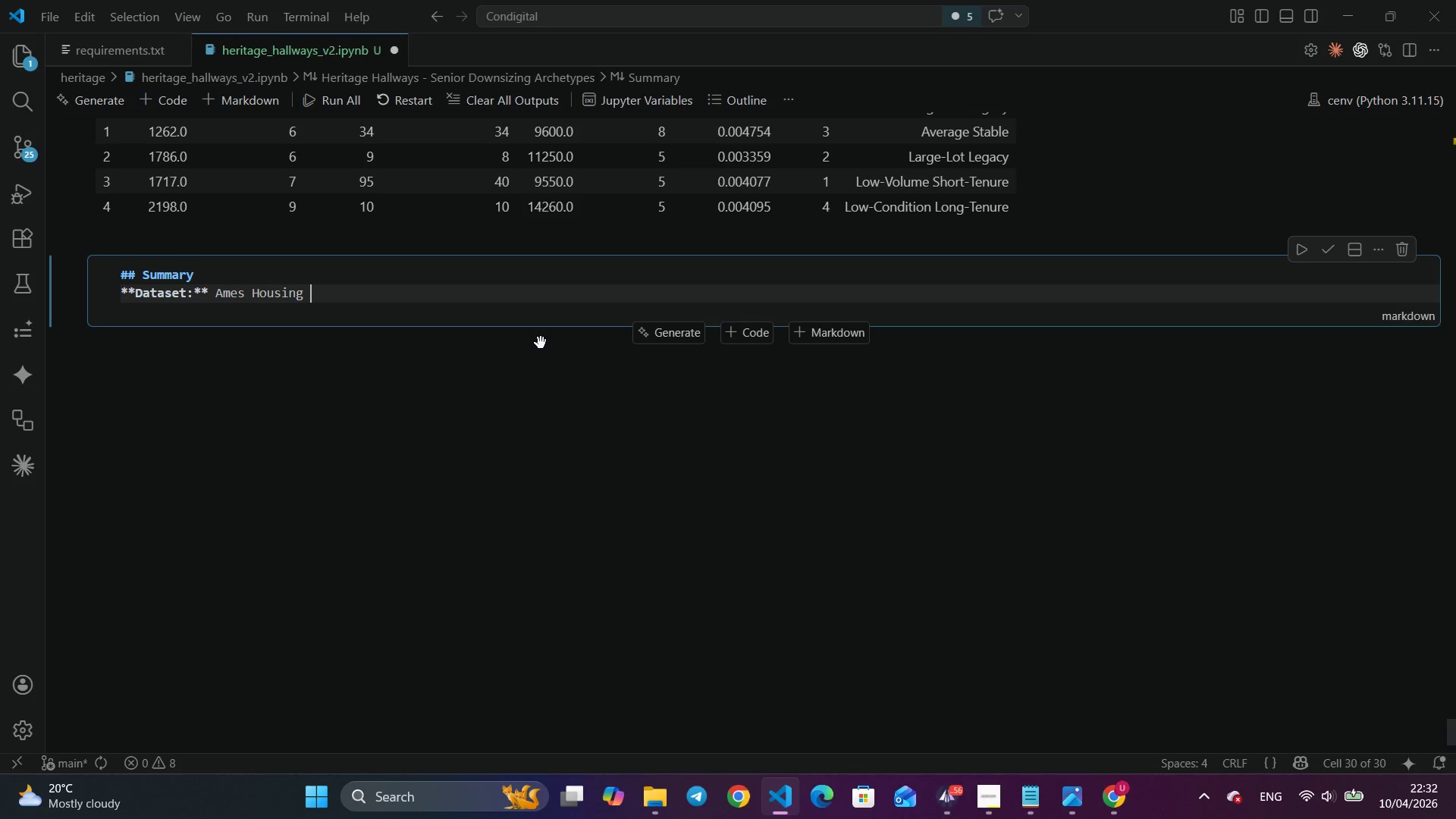 
key(Control+Shift+D)
 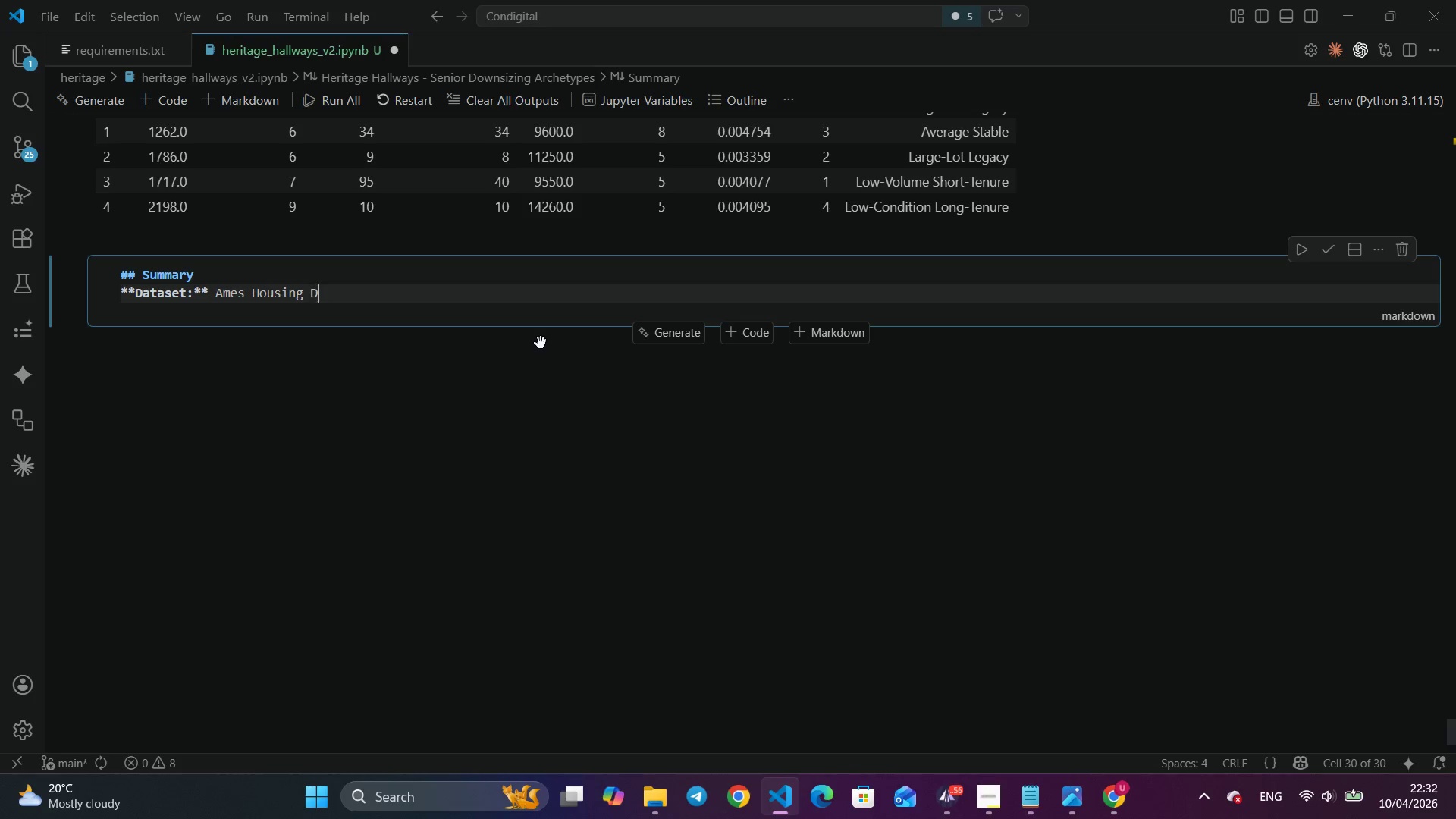 
key(Control+A)
 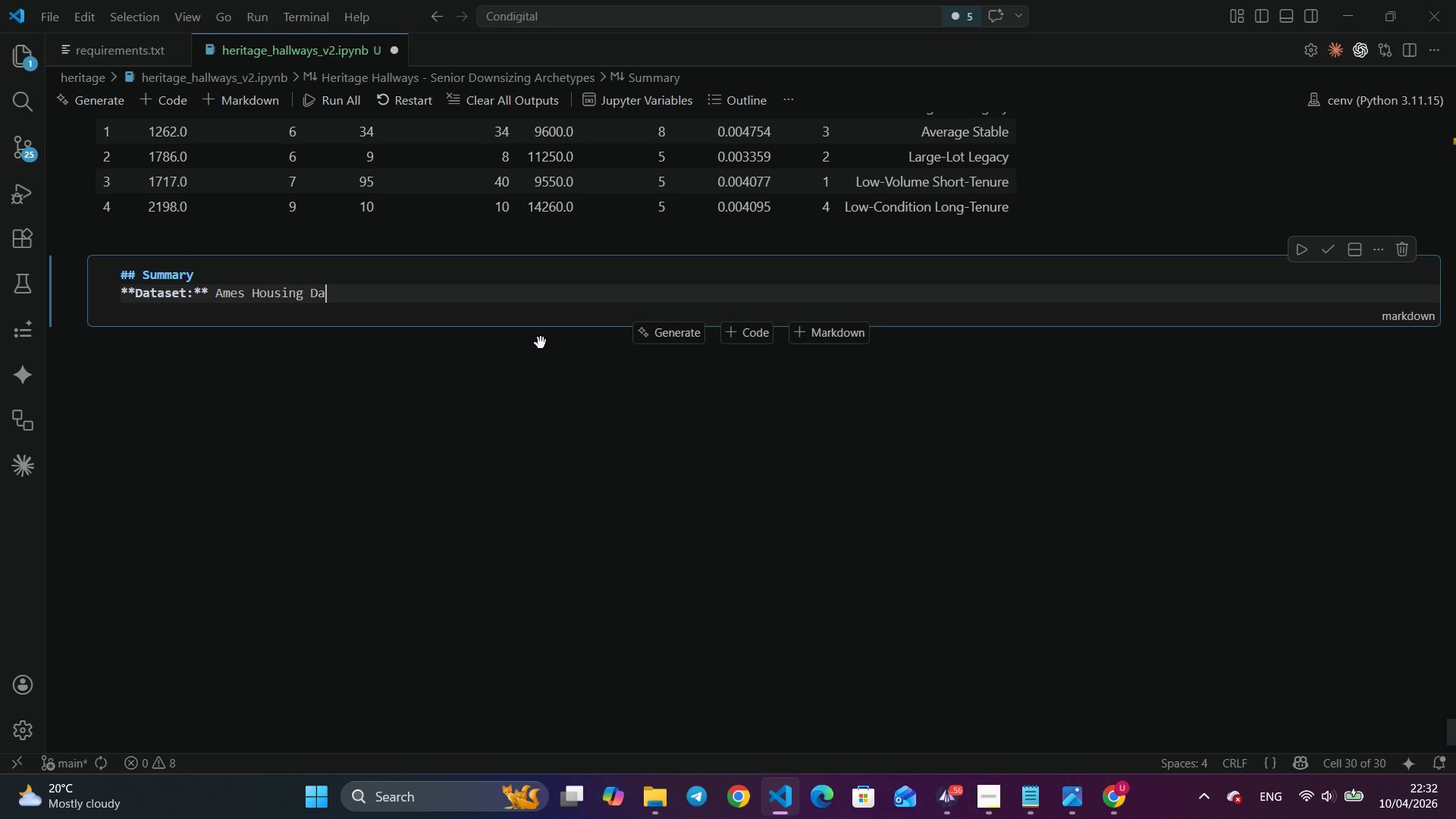 
key(Control+T)
 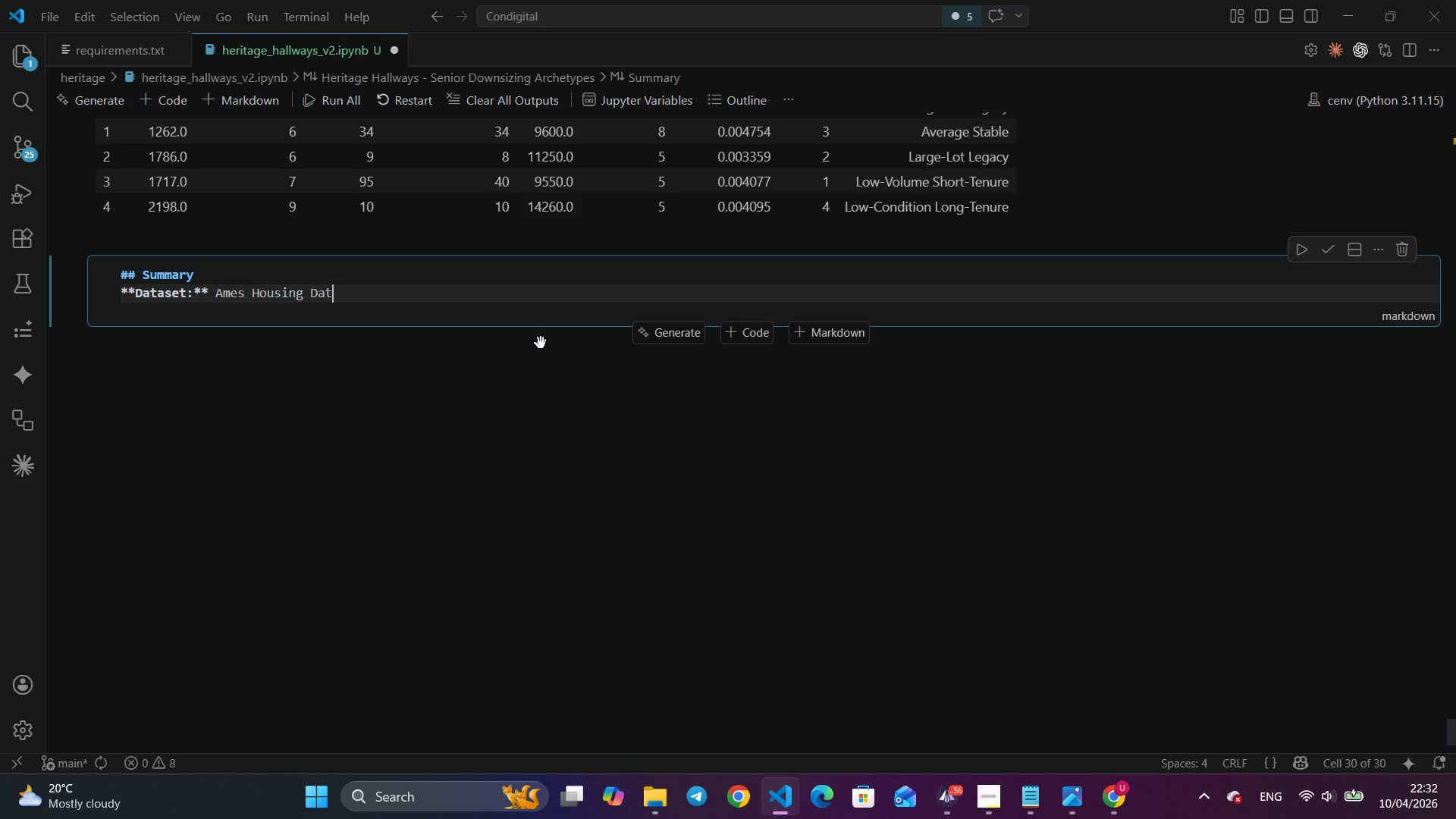 
key(Control+A)
 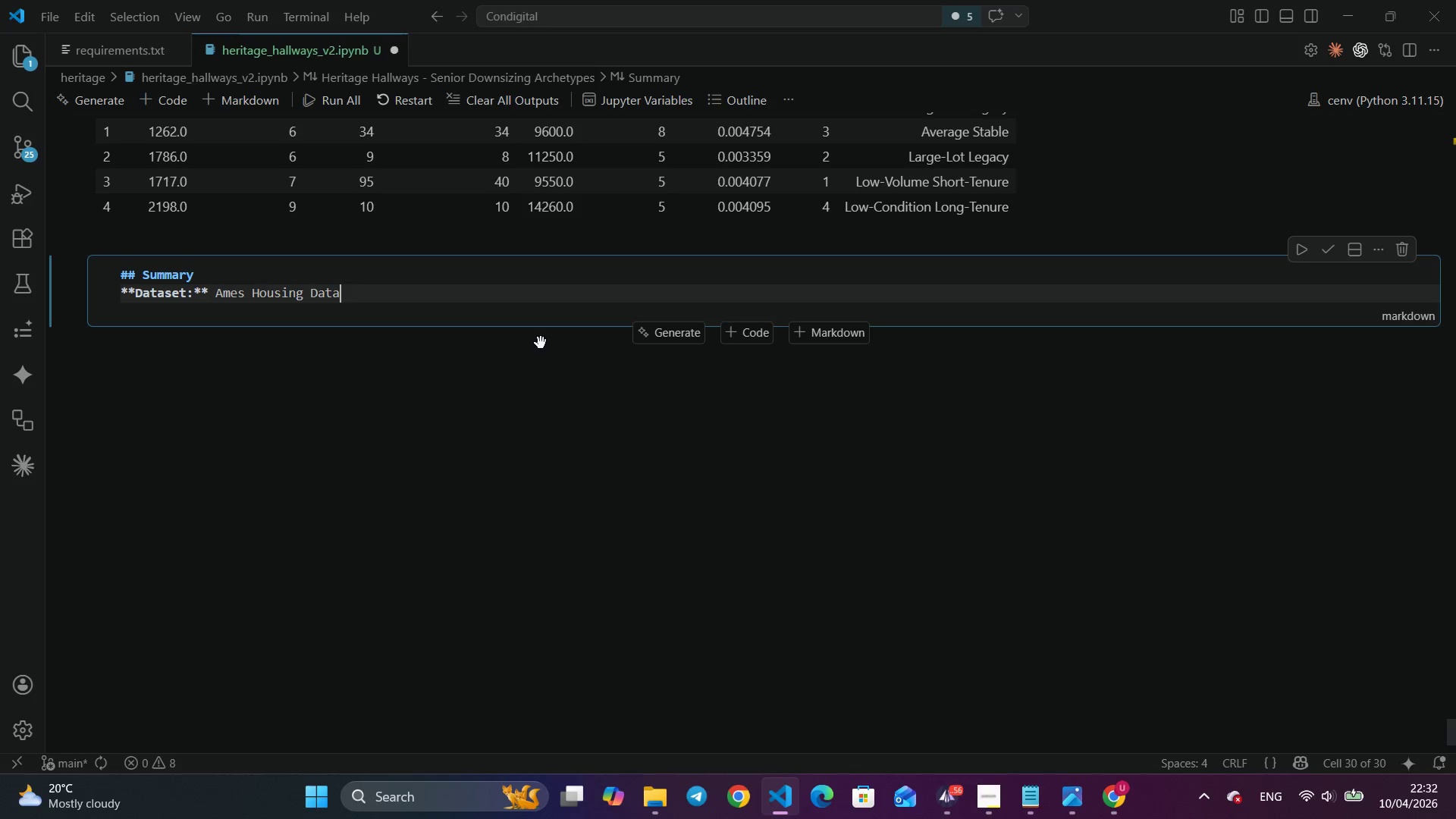 
key(Control+S)
 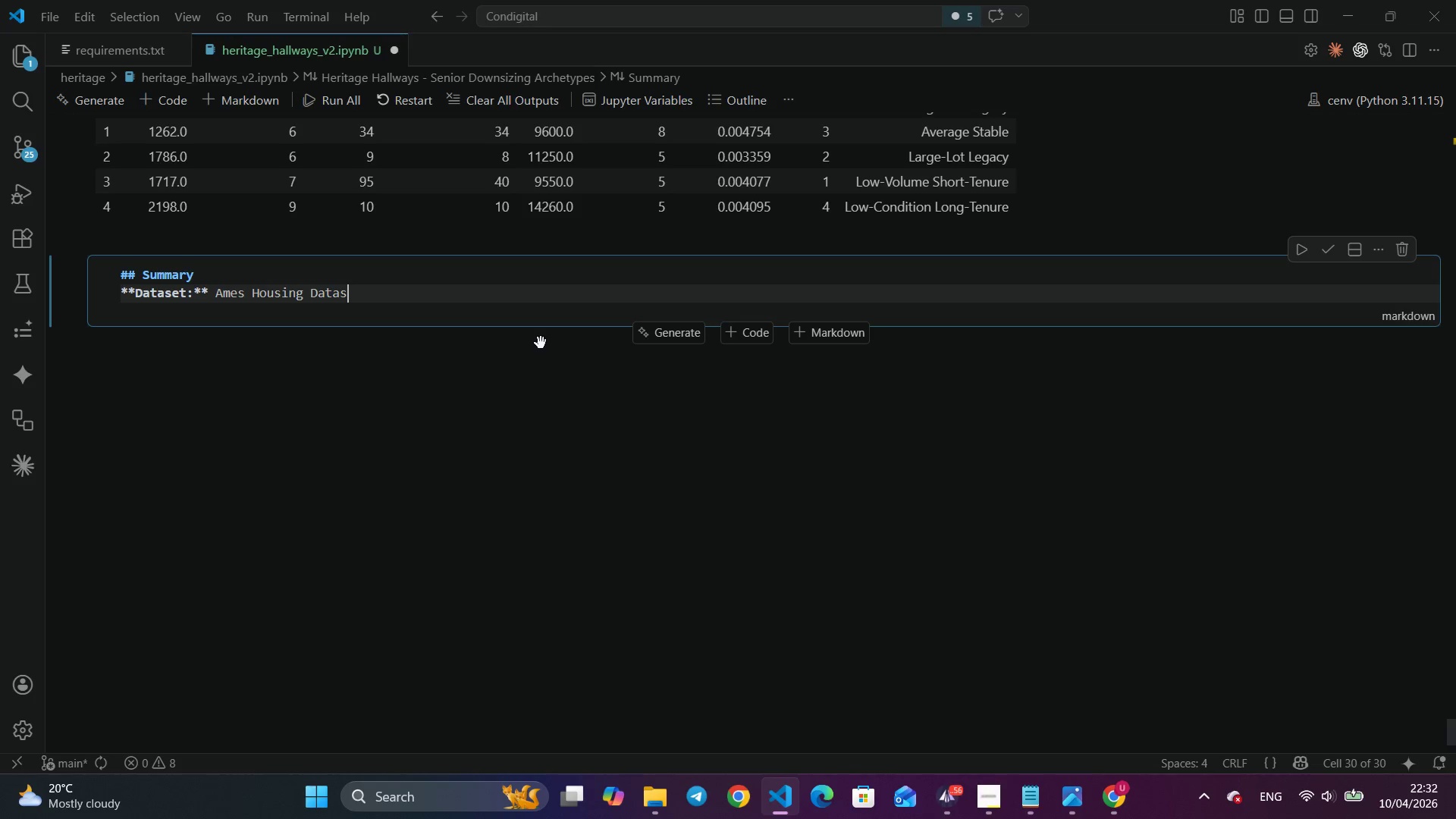 
key(Control+T)
 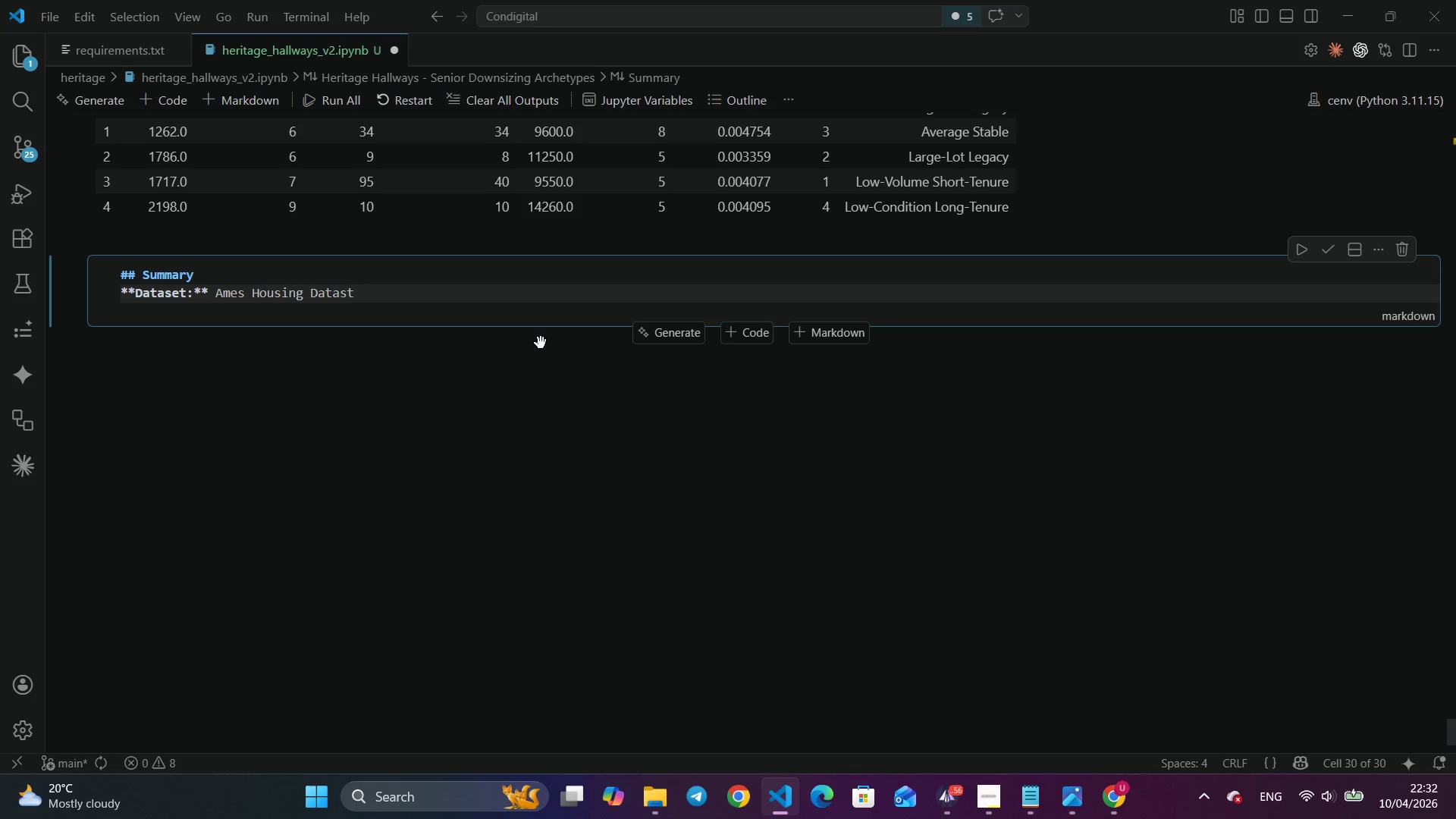 
key(Control+Backspace)
 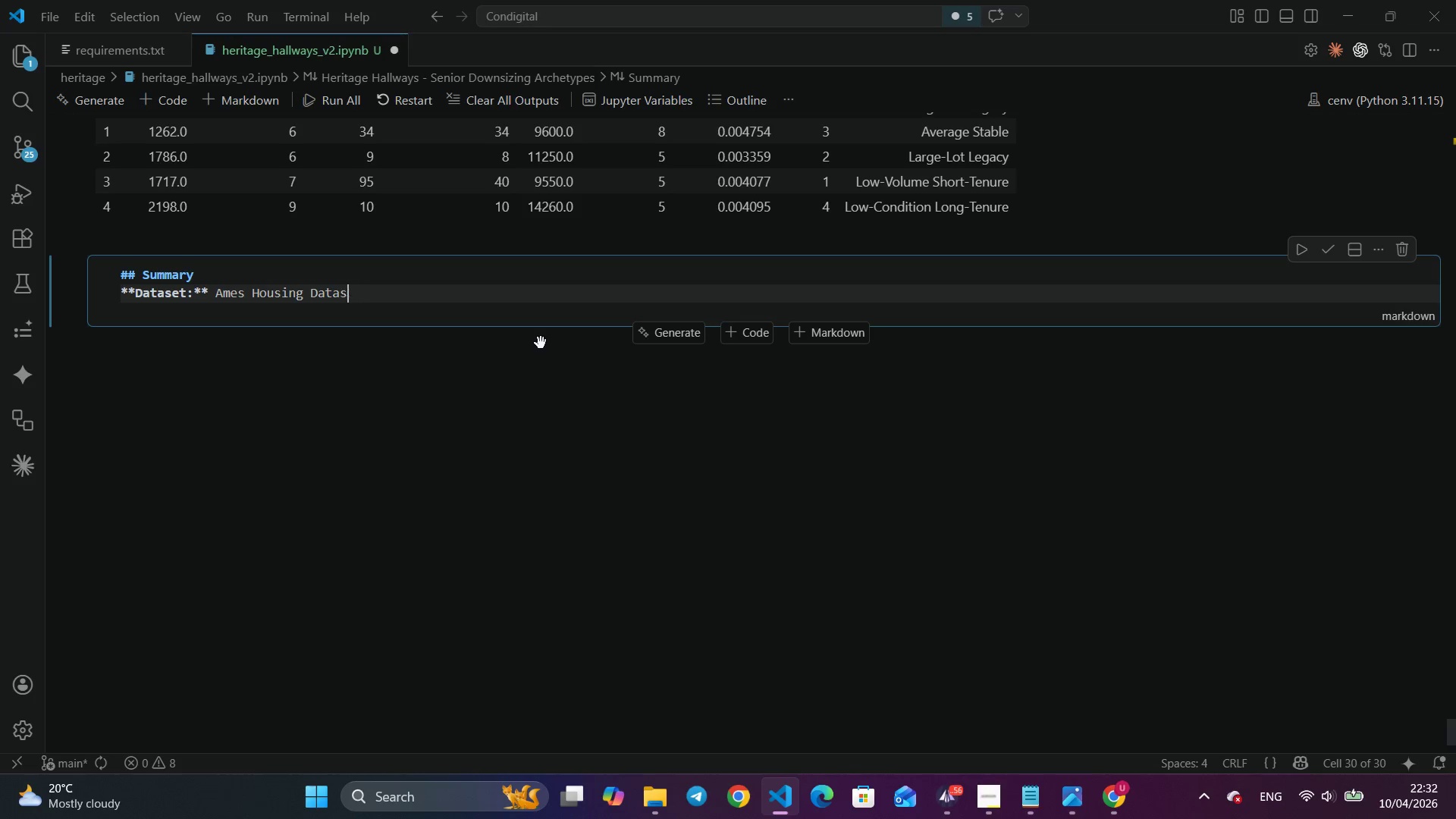 
key(Control+E)
 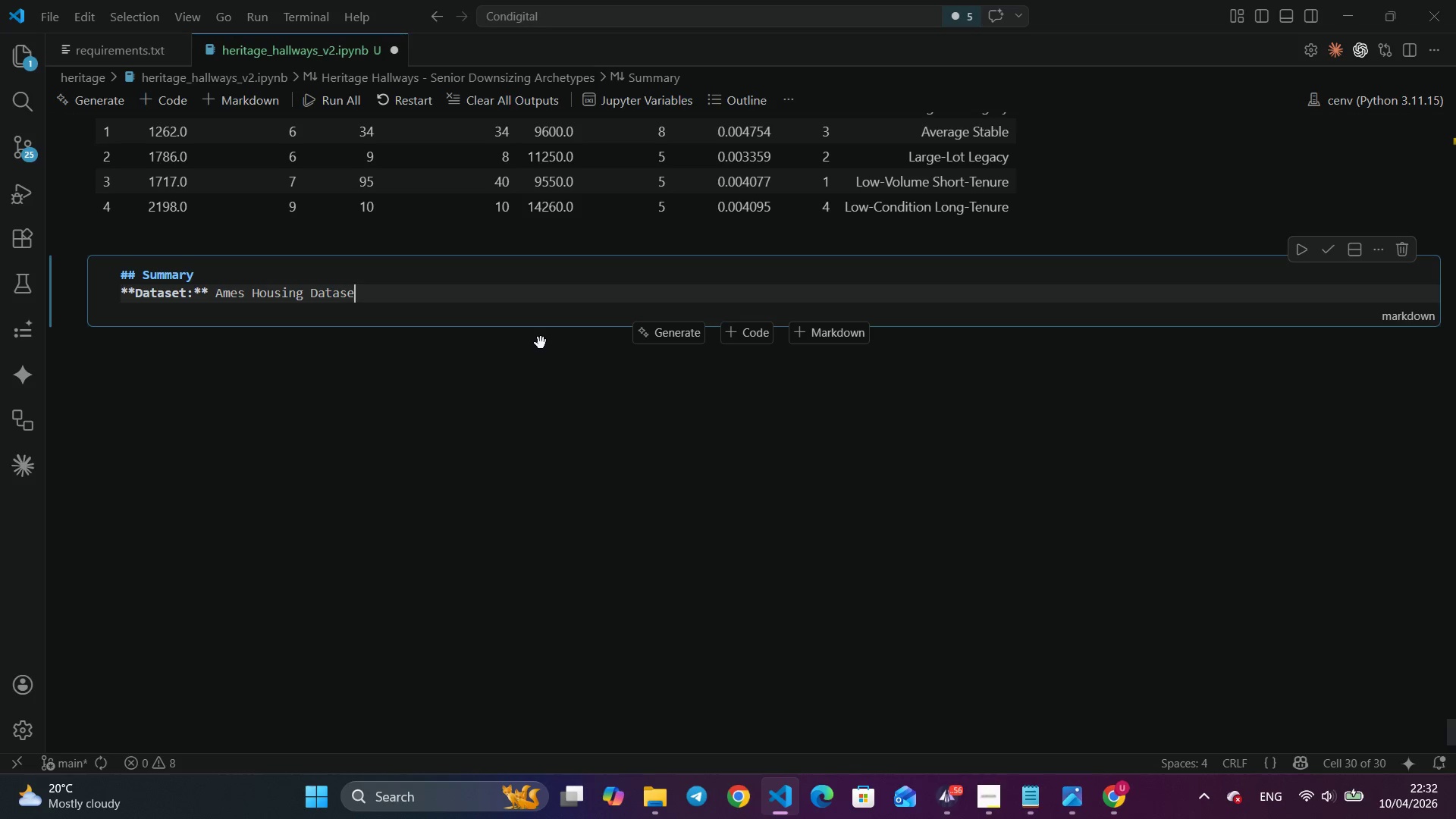 
key(Control+T)
 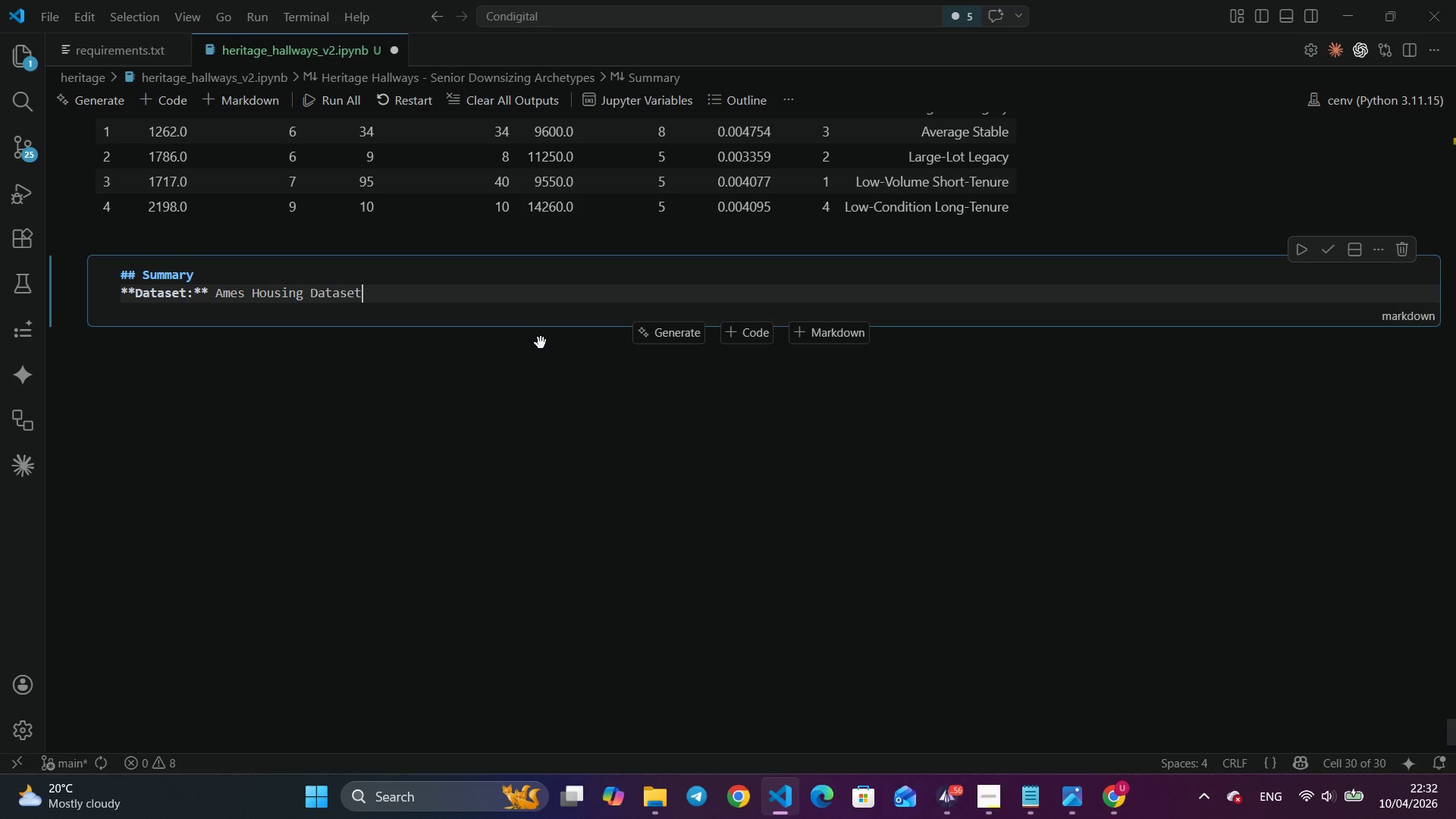 
hold_key(key=ShiftLeft, duration=0.5)
 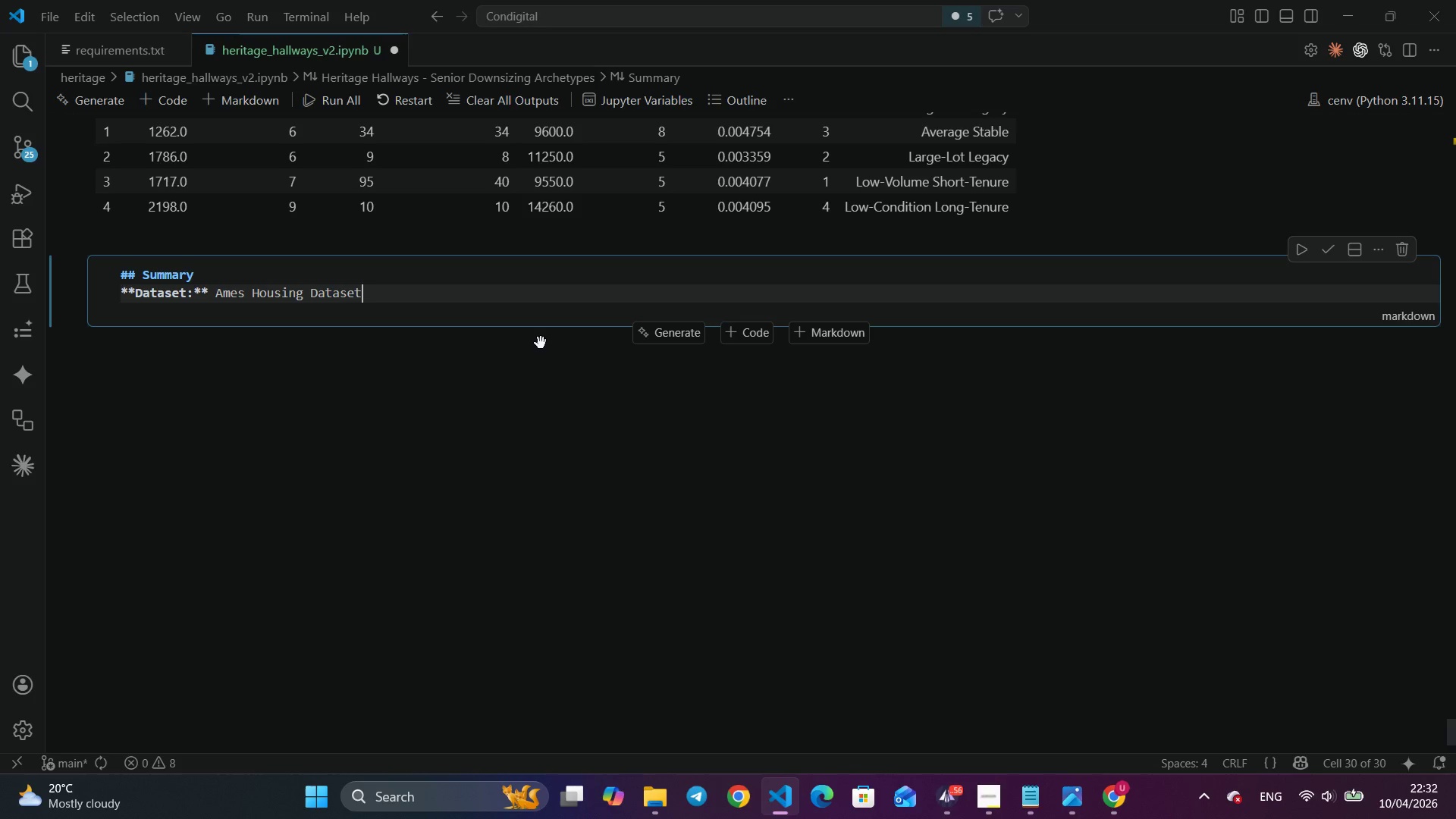 
key(Control+Shift+ShiftLeft)
 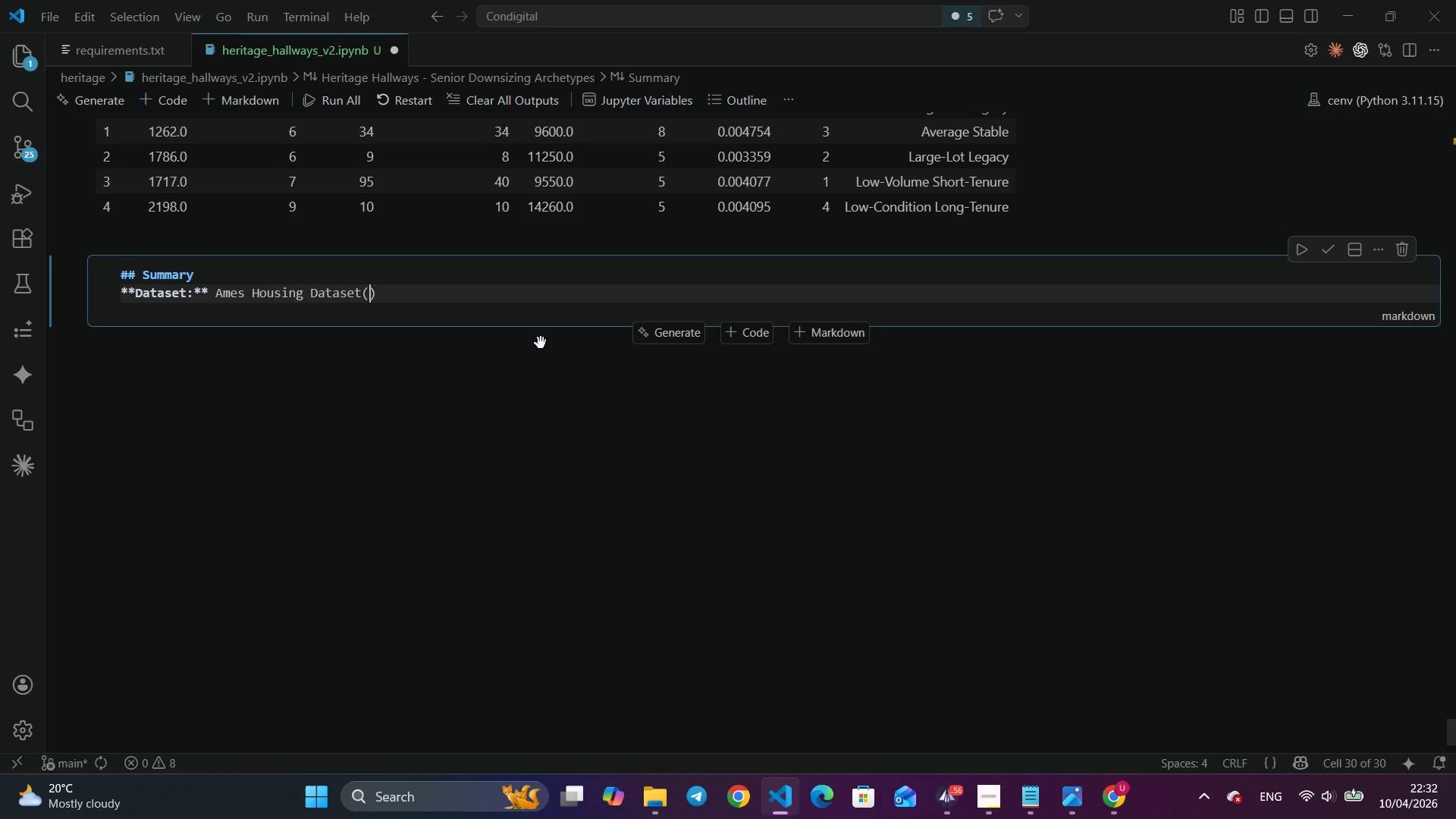 
key(Control+Shift+9)
 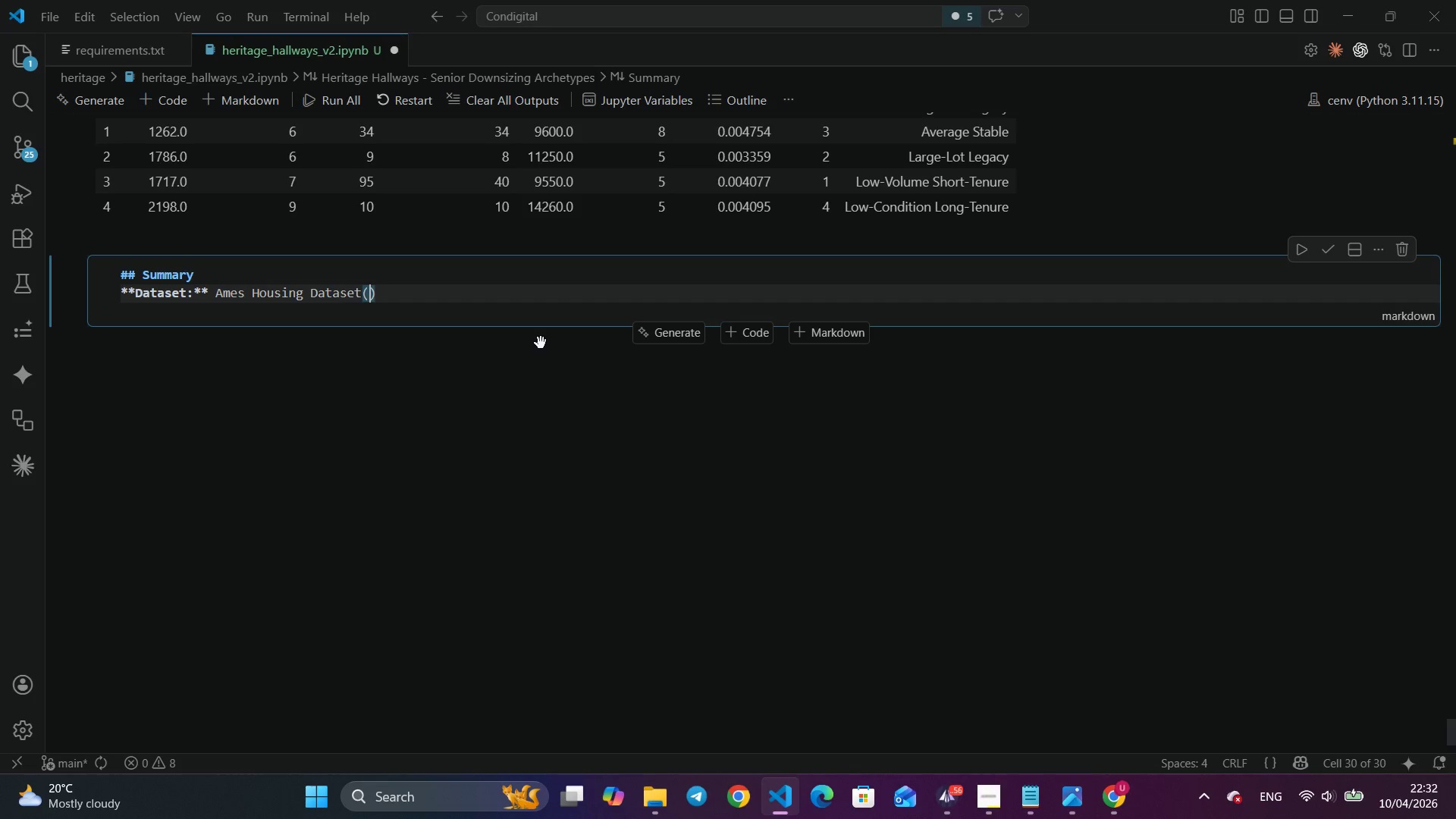 
key(Control+1)
 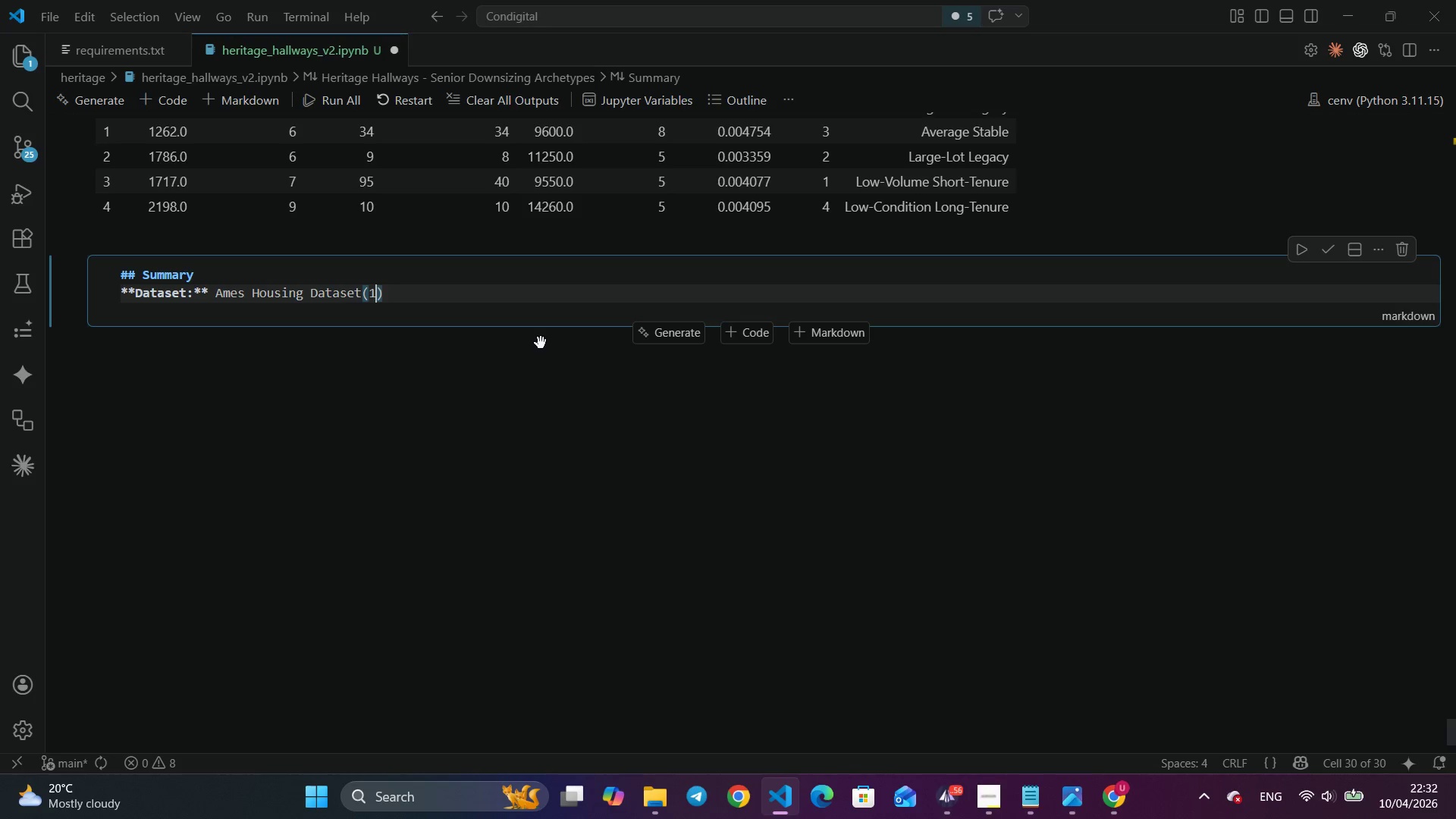 
key(Control+Comma)
 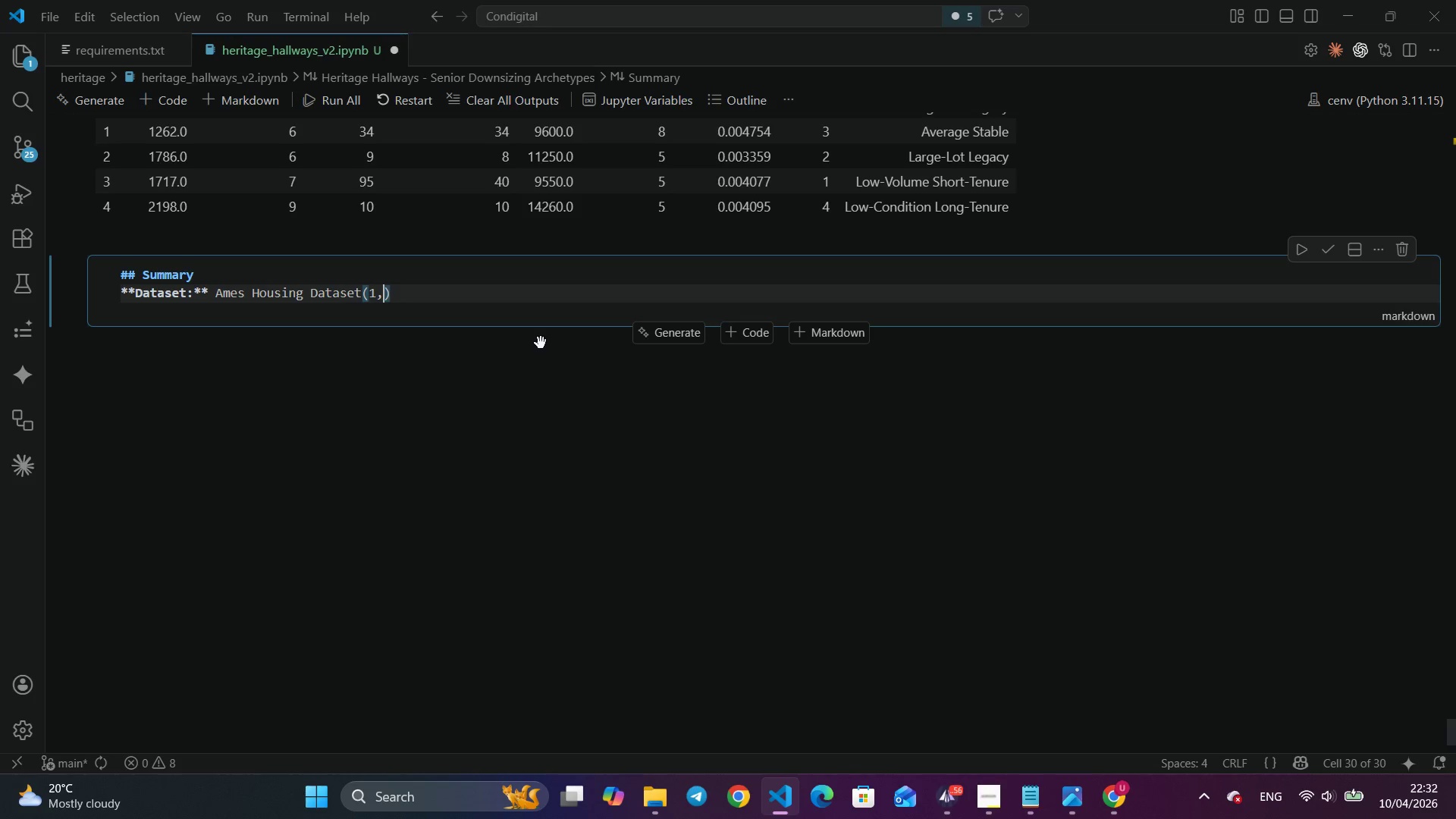 
key(Control+4)
 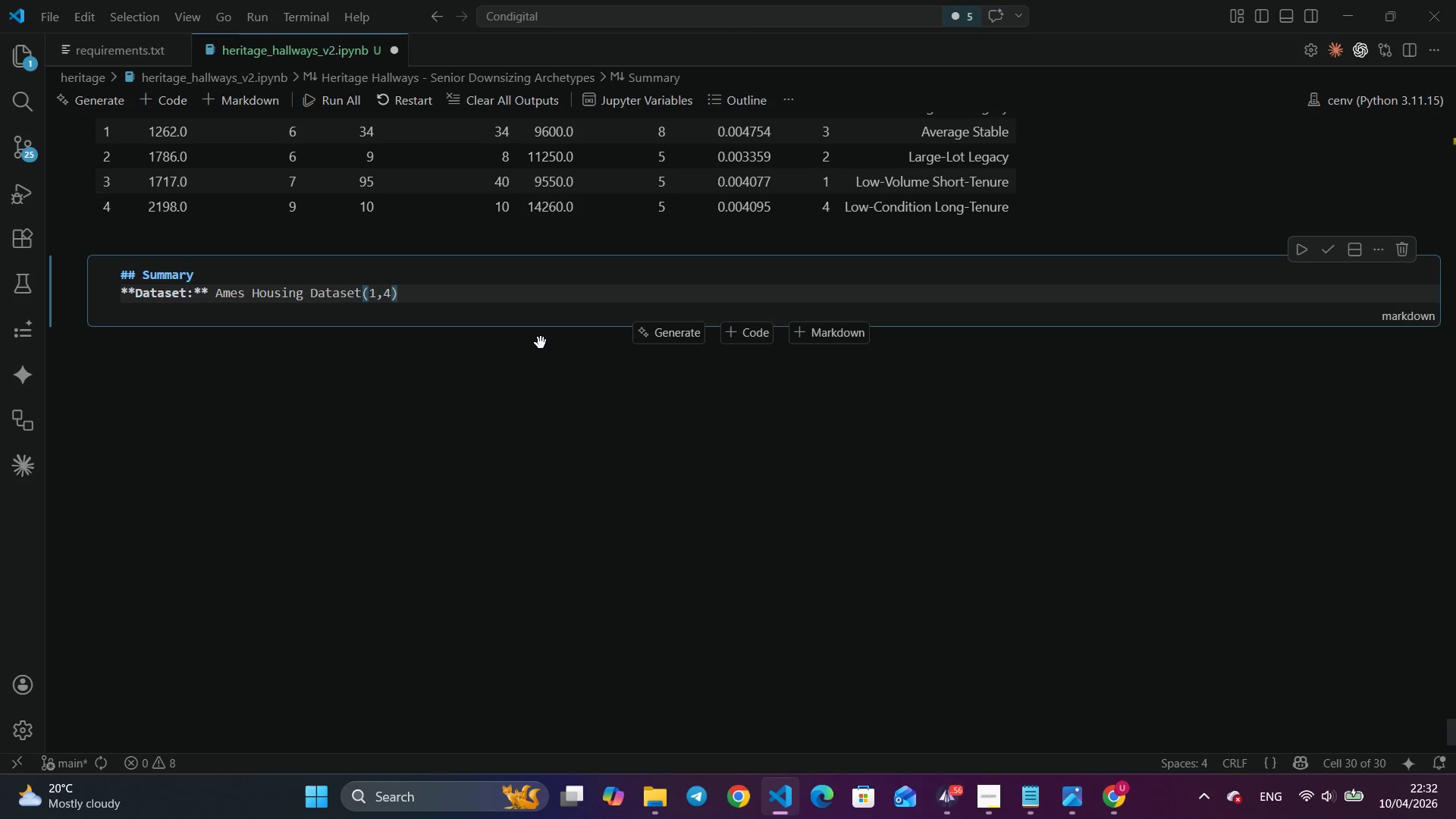 
key(Control+6)
 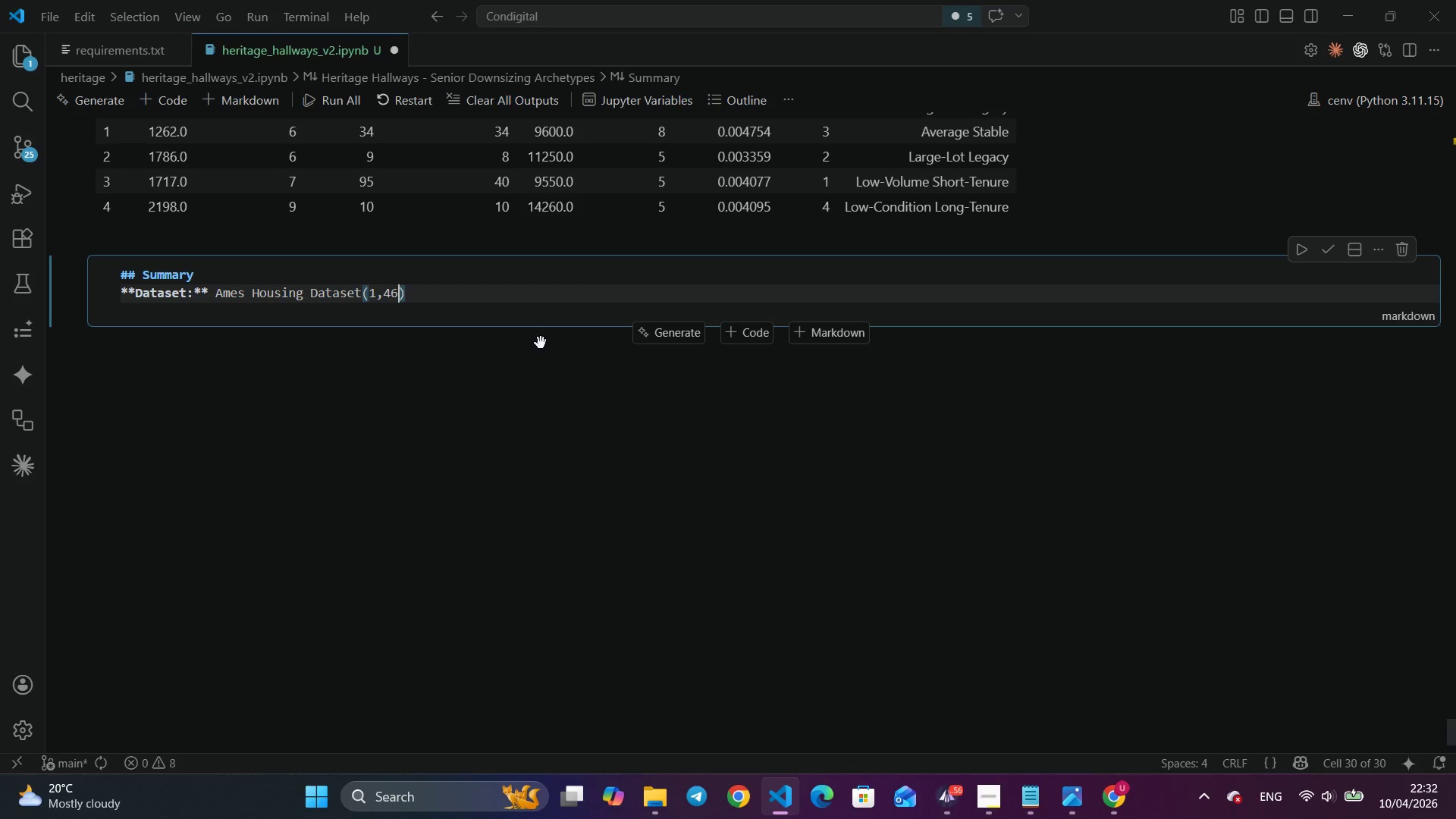 
key(Control+0)
 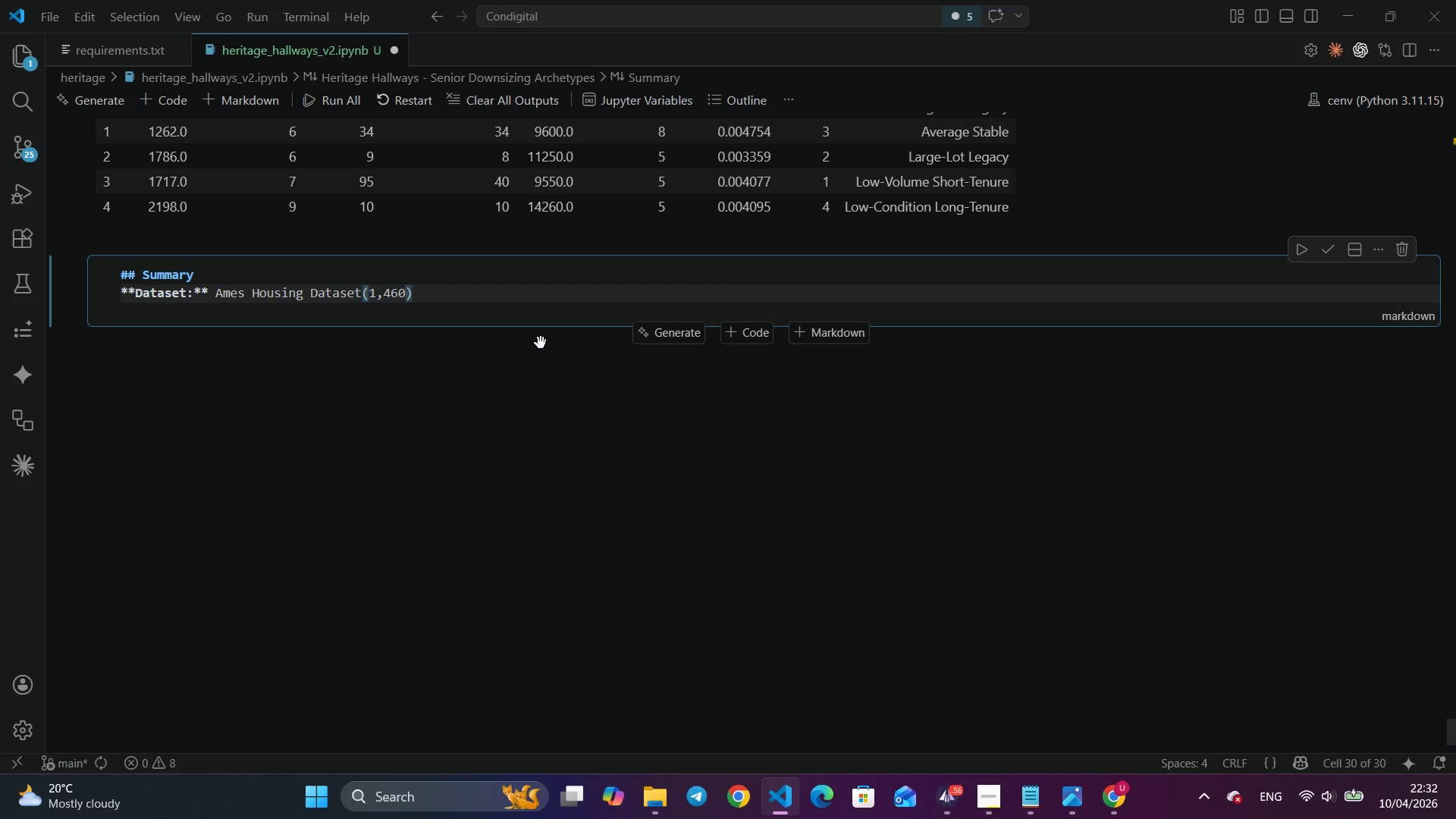 
key(Control+Space)
 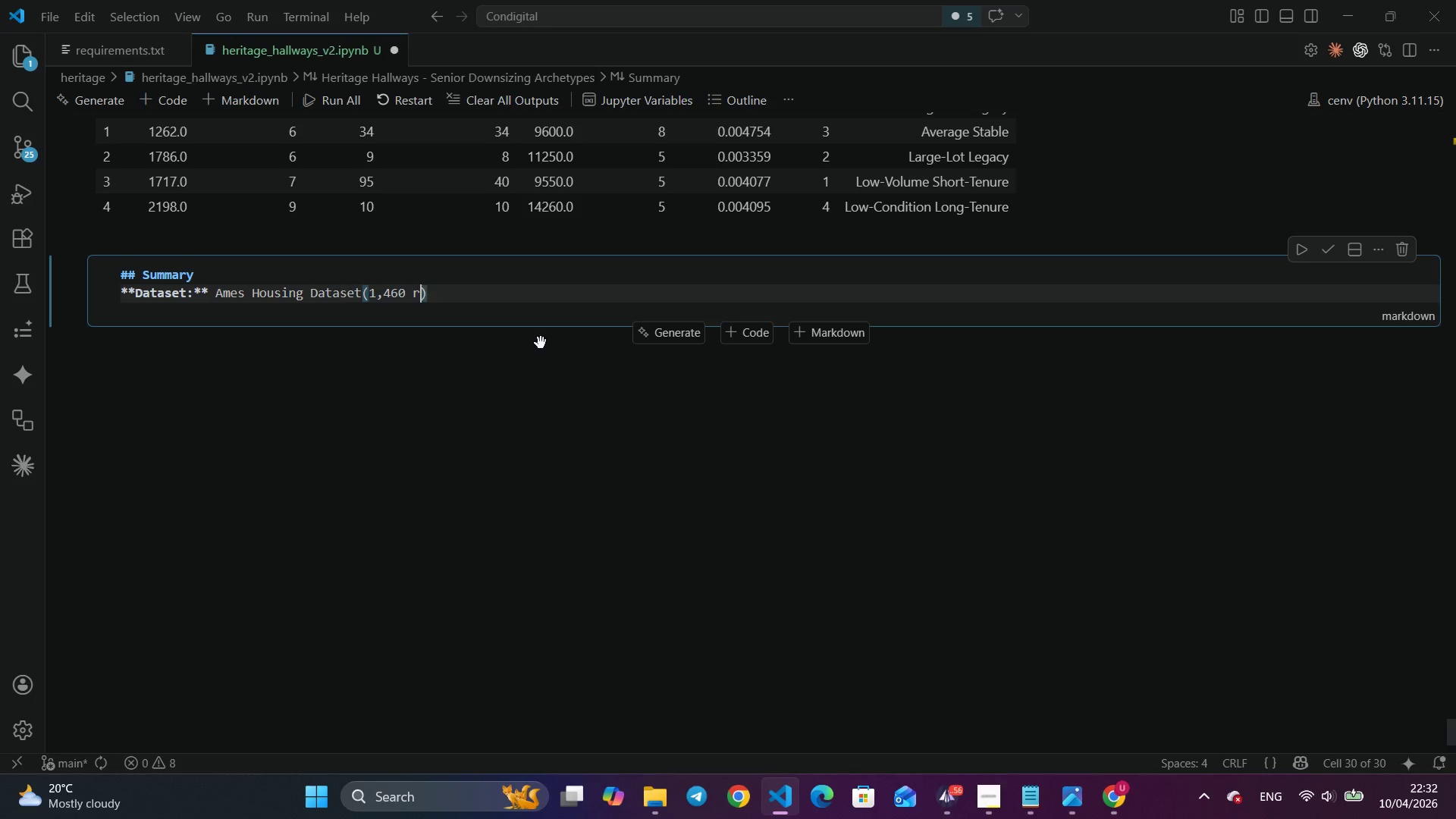 
key(Control+R)
 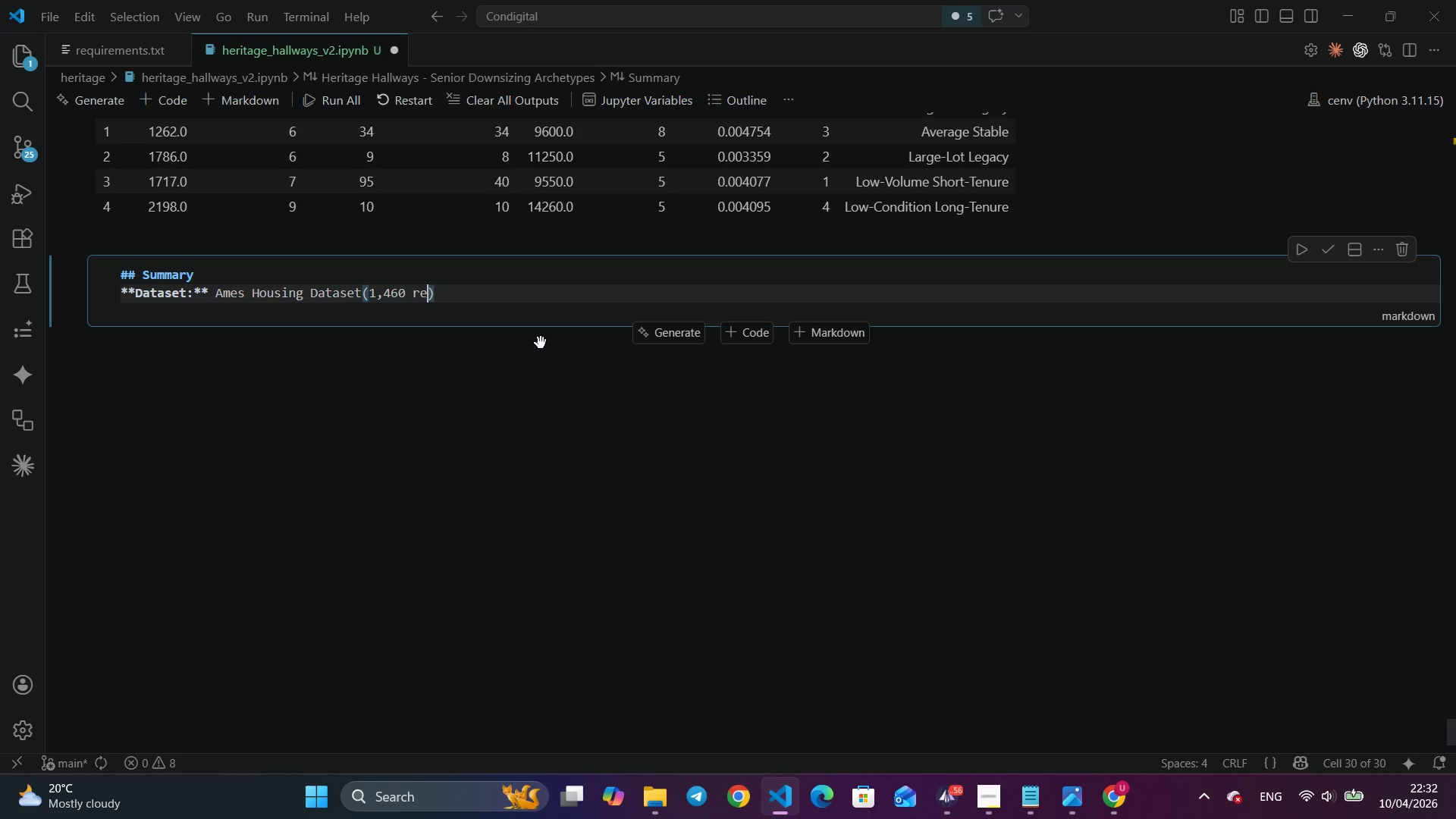 
key(Control+E)
 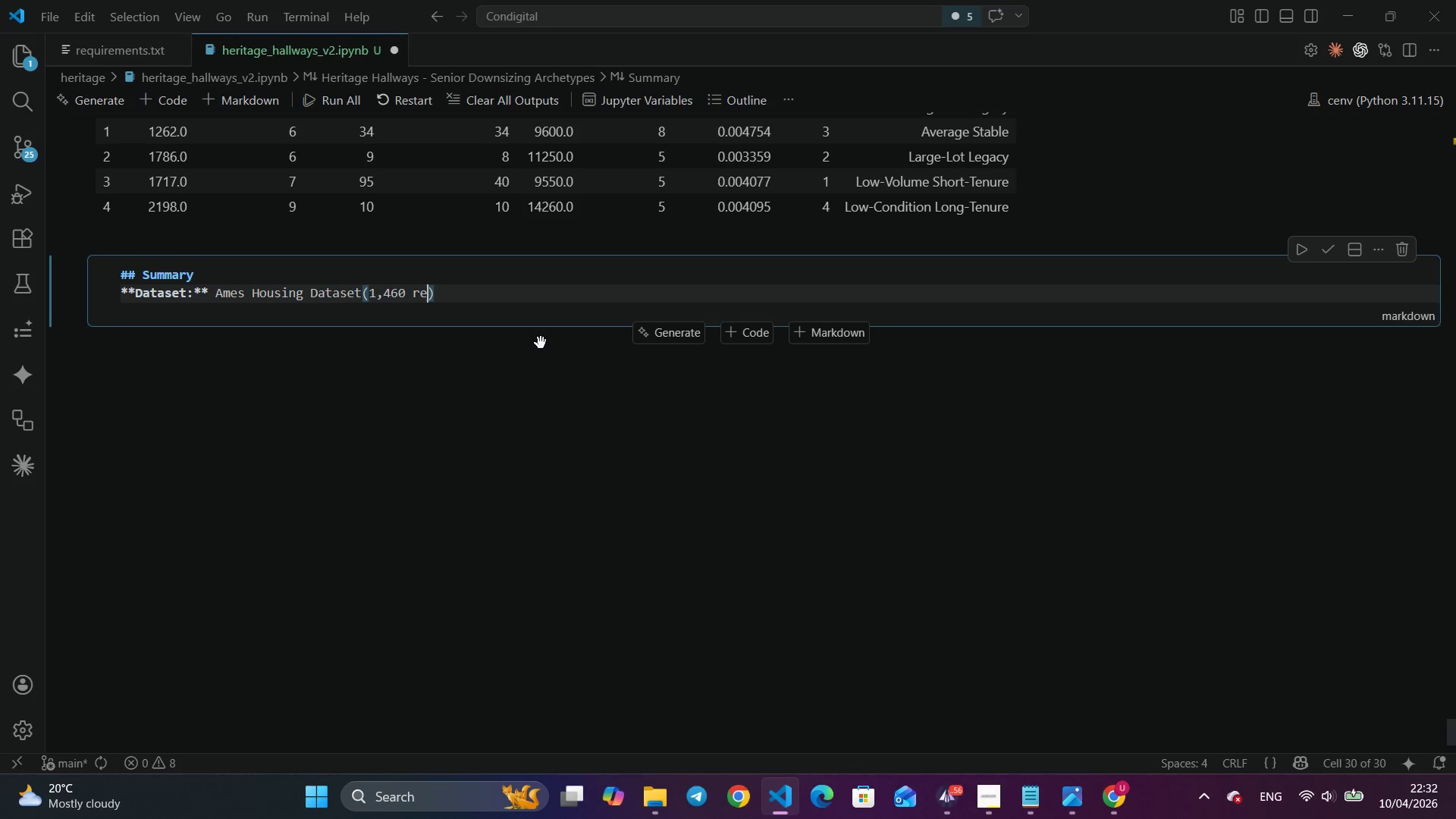 
key(Control+S)
 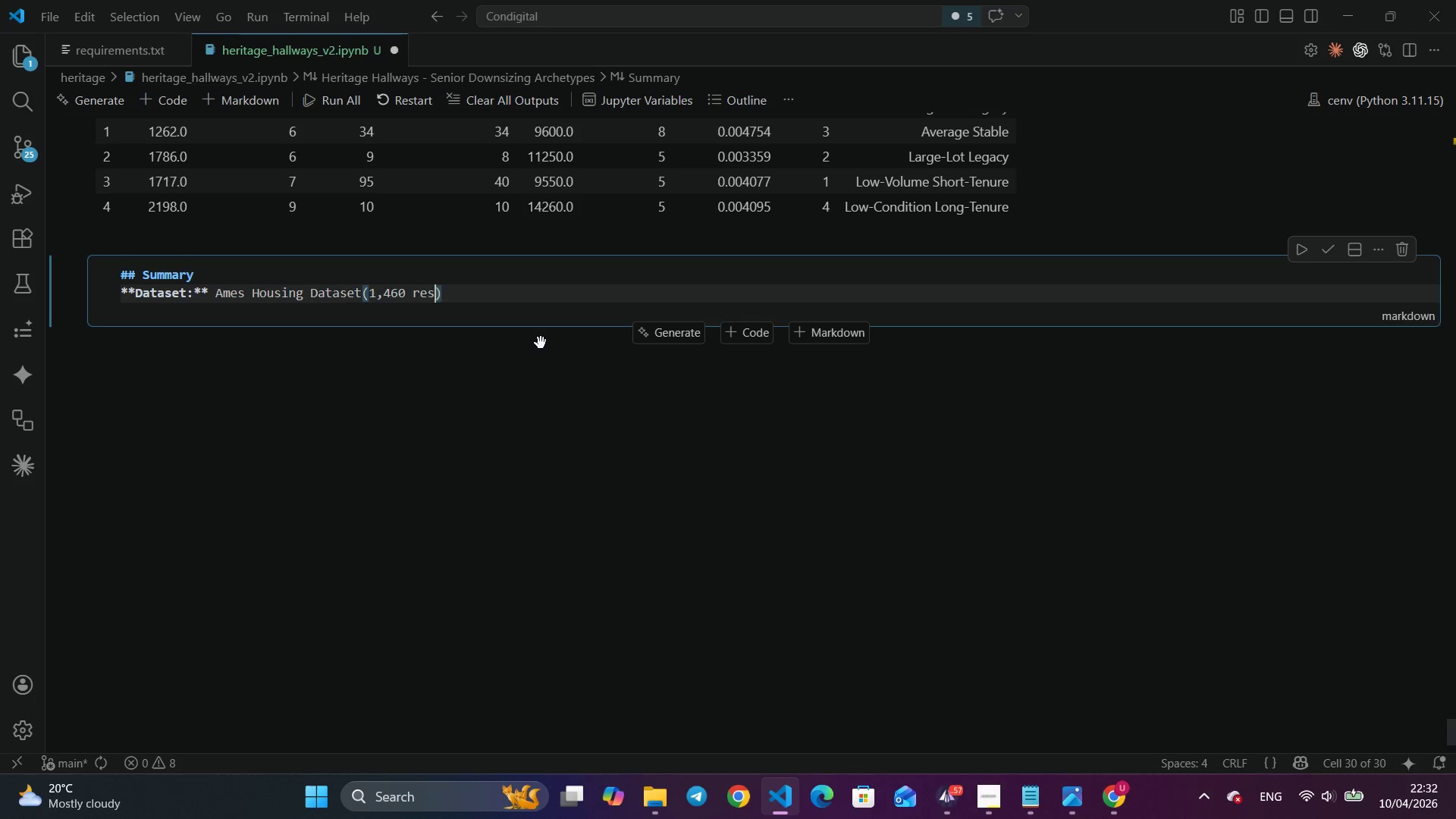 
type(idential records)
 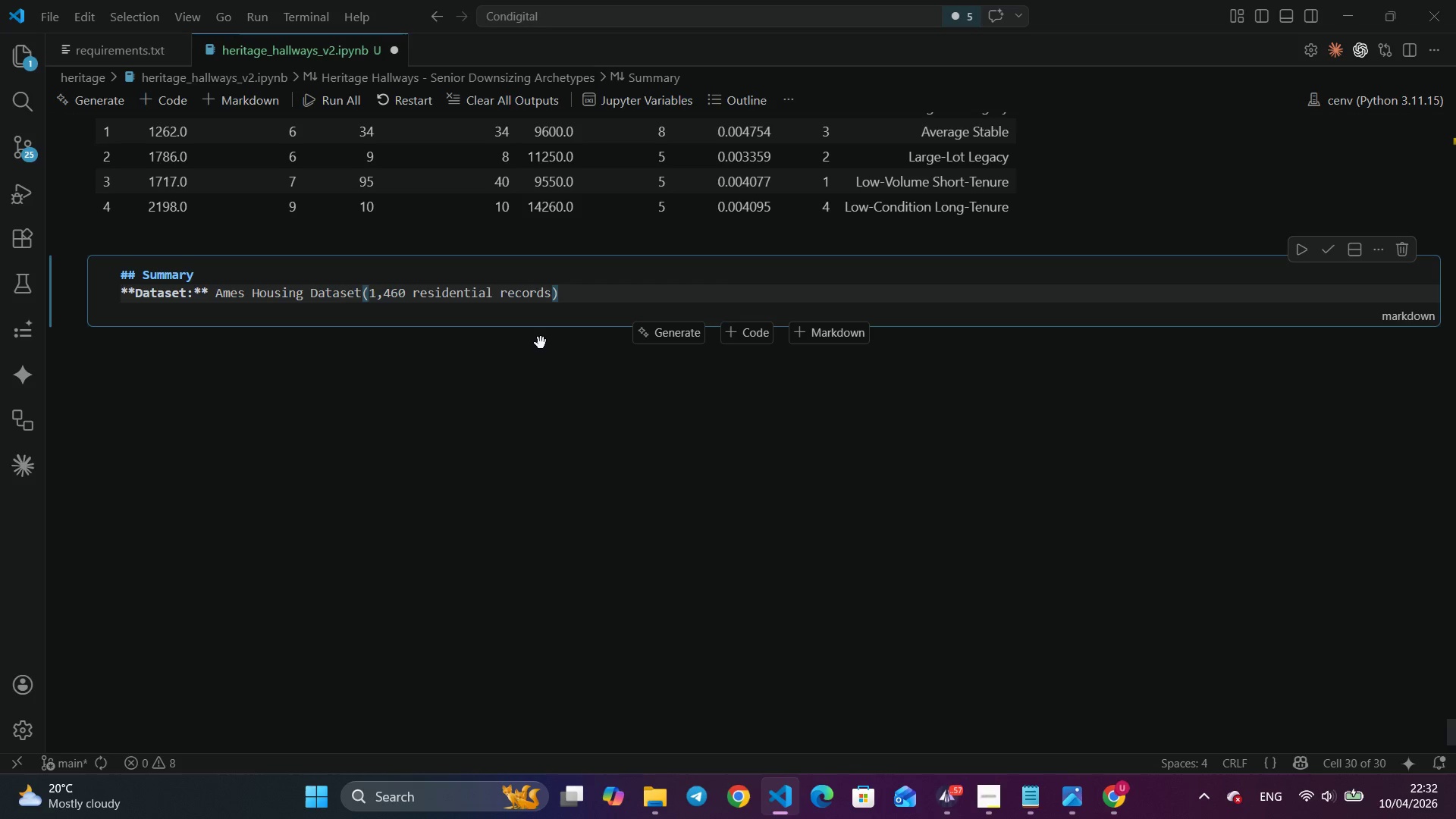 
key(ArrowRight)
 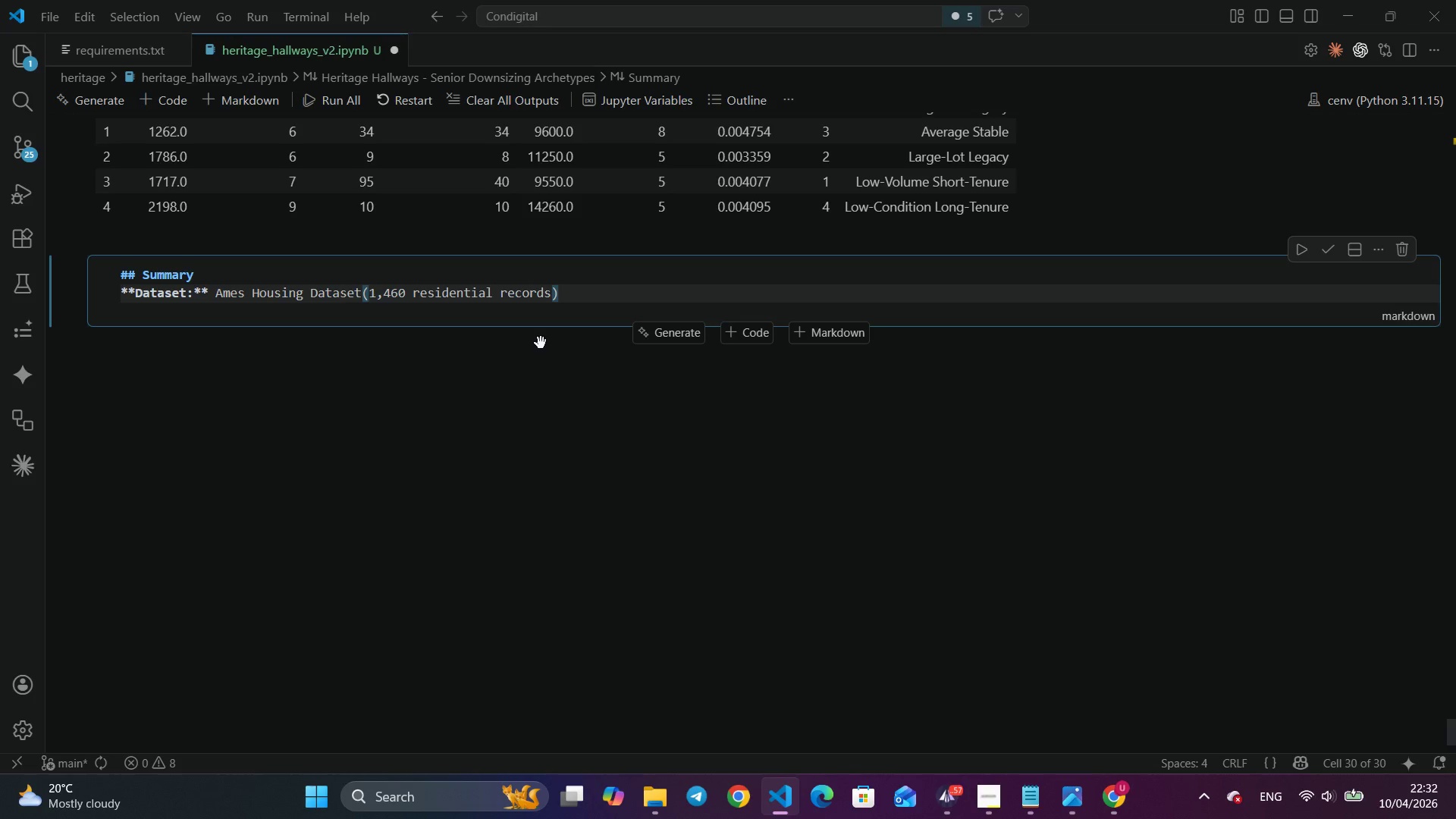 
type(. Seven features e)
key(Backspace)
type(were engineeted)
key(Backspace)
key(Backspace)
type(red)
key(Backspace)
key(Backspace)
key(Backspace)
key(Backspace)
type(red as)
 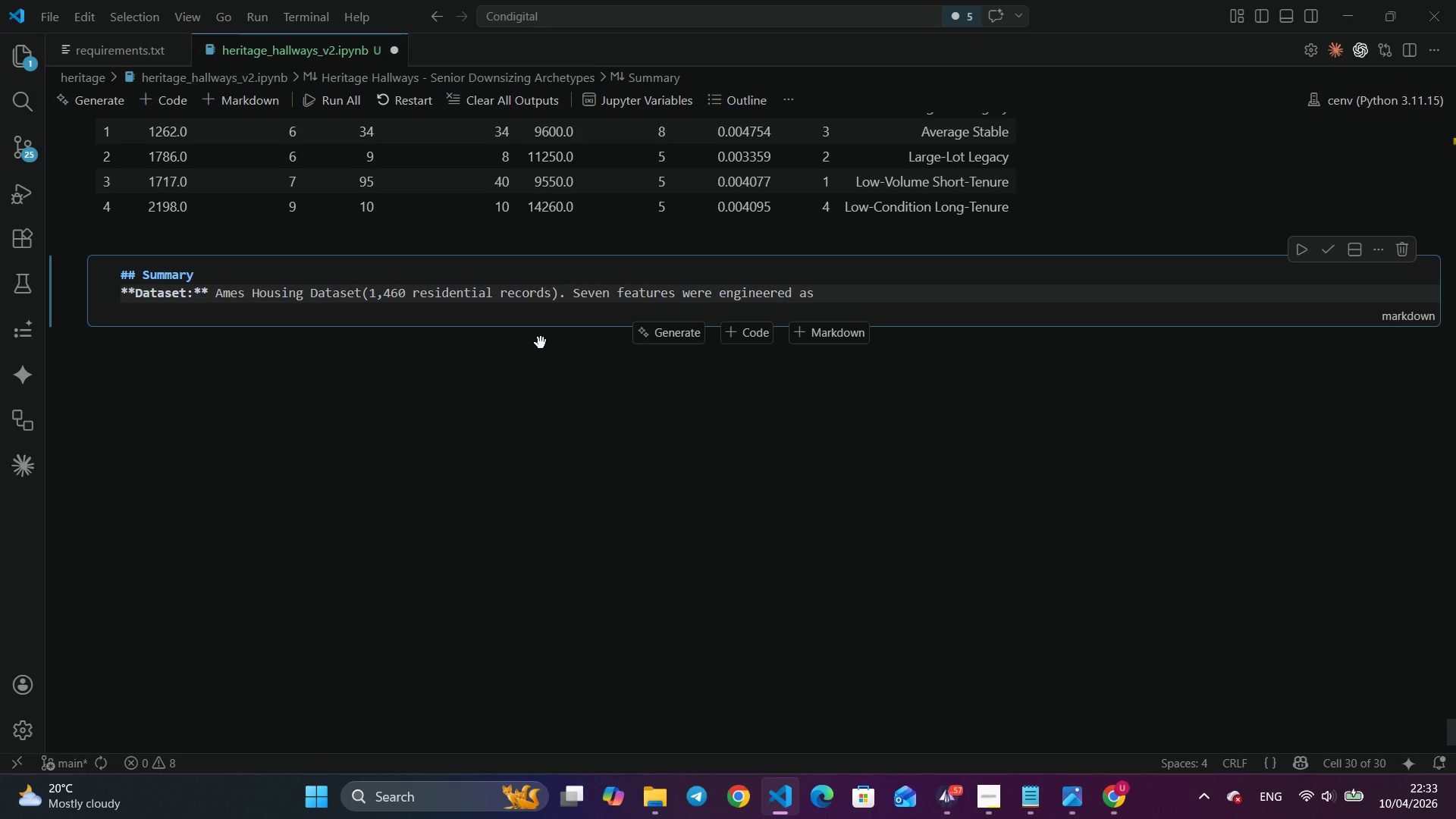 
type( proxies for senior move complexity. Home A)
key(Backspace)
key(Backspace)
type(Age and YearsSinceRE)
key(Backspace)
type(emodel are si)
key(Backspace)
key(Backspace)
type(distinct features - a recently)
key(Backspace)
key(Backspace)
key(Backspace)
key(Backspace)
type(, a recently remodelled old home has high HomeAge but lo Yea)
key(Backspace)
key(Backspace)
key(Backspace)
key(Backspace)
type(w YearsSince )
key(Backspace)
type(Remodel, capturing different aspects of property history. Outliers capped at 99th pre)
key(Backspace)
key(Backspace)
type(erci)
key(Backspace)
type(entile. a)
key(Backspace)
type(All features standardised ith)
key(Backspace)
key(Backspace)
key(Backspace)
type(with StandardSCale)
key(Backspace)
key(Backspace)
key(Backspace)
key(Backspace)
type(caler before clustering.)
 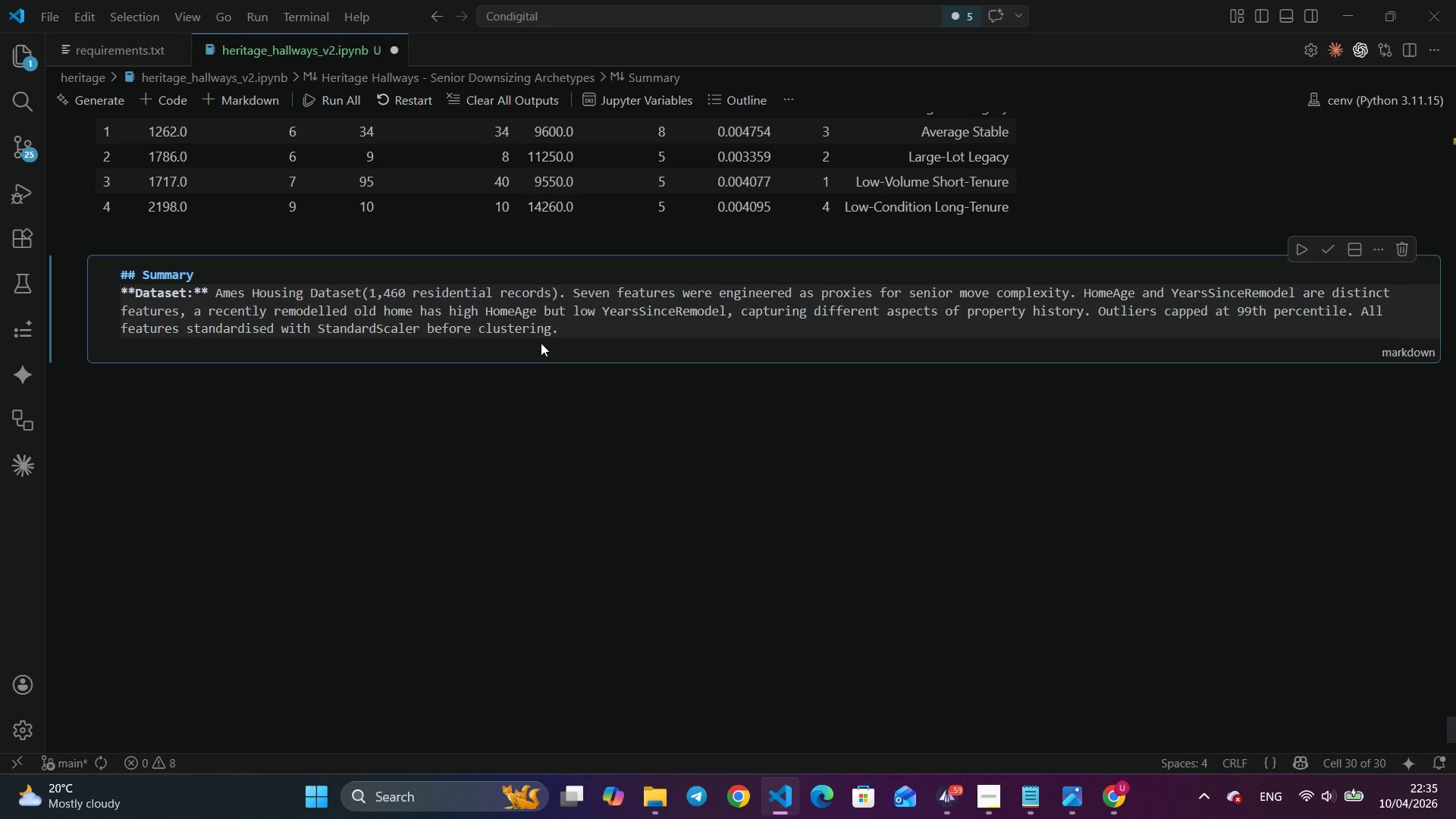 
key(Enter)
 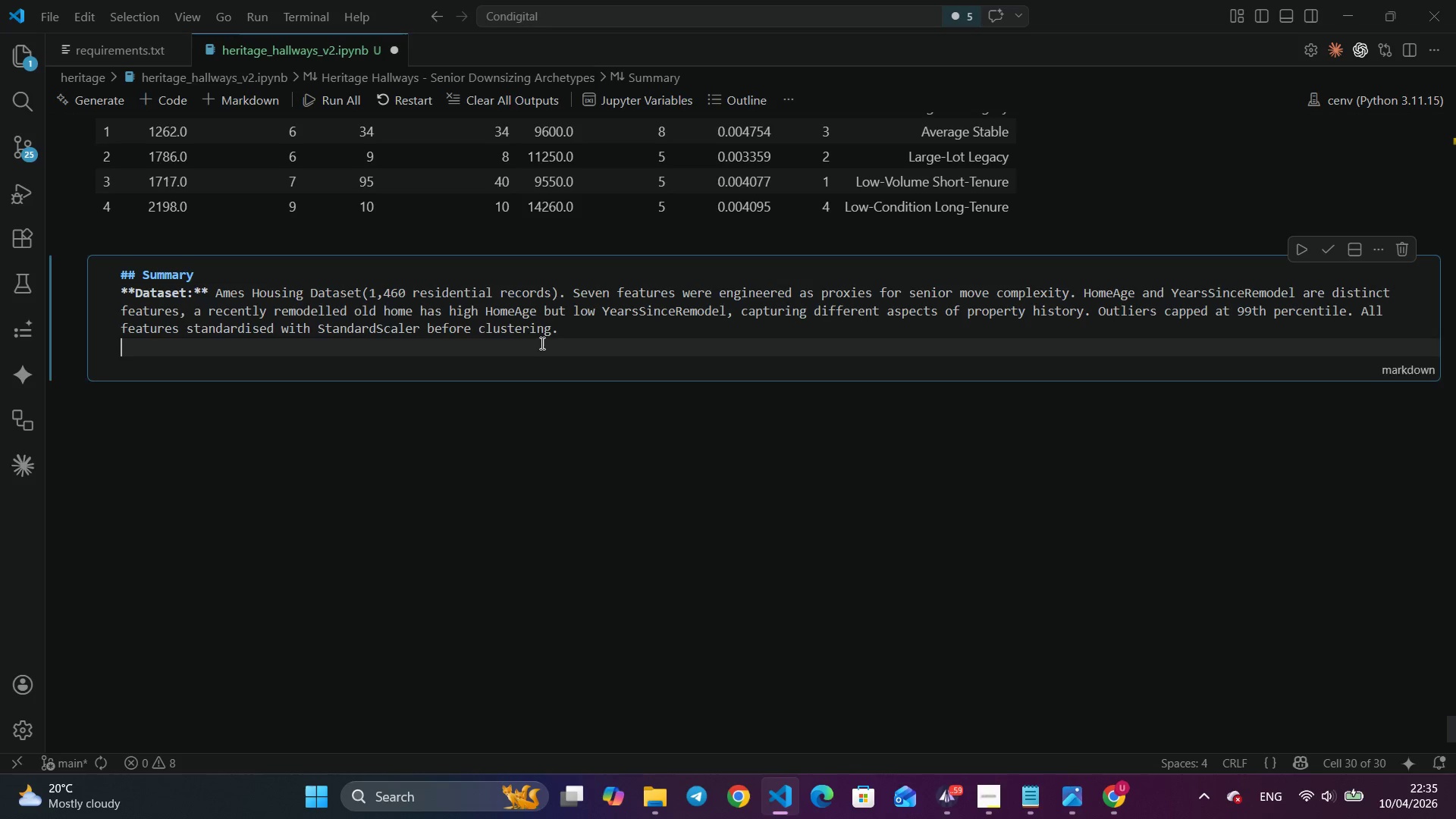 
key(Enter)
 